 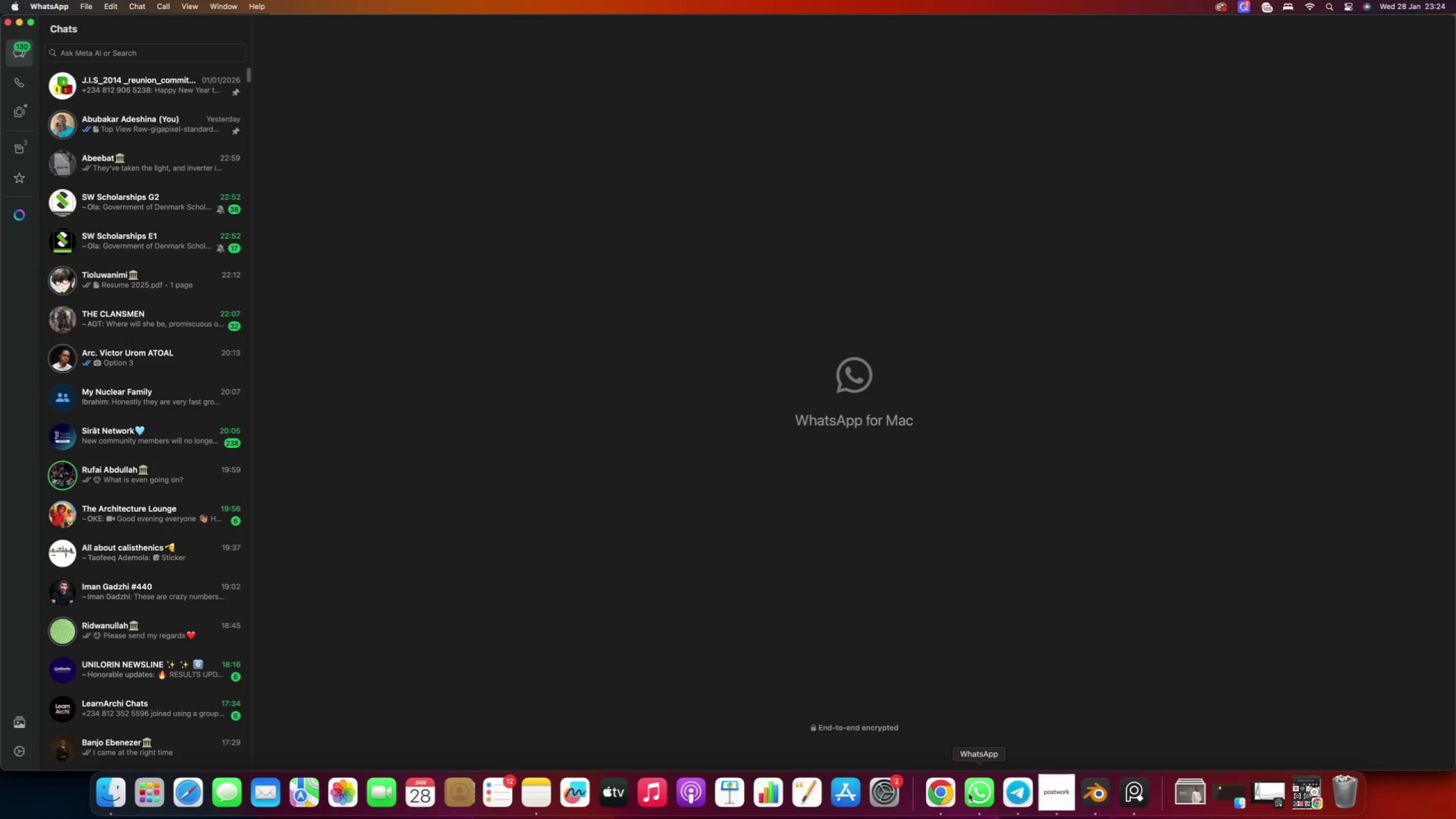 
left_click([970, 795])
 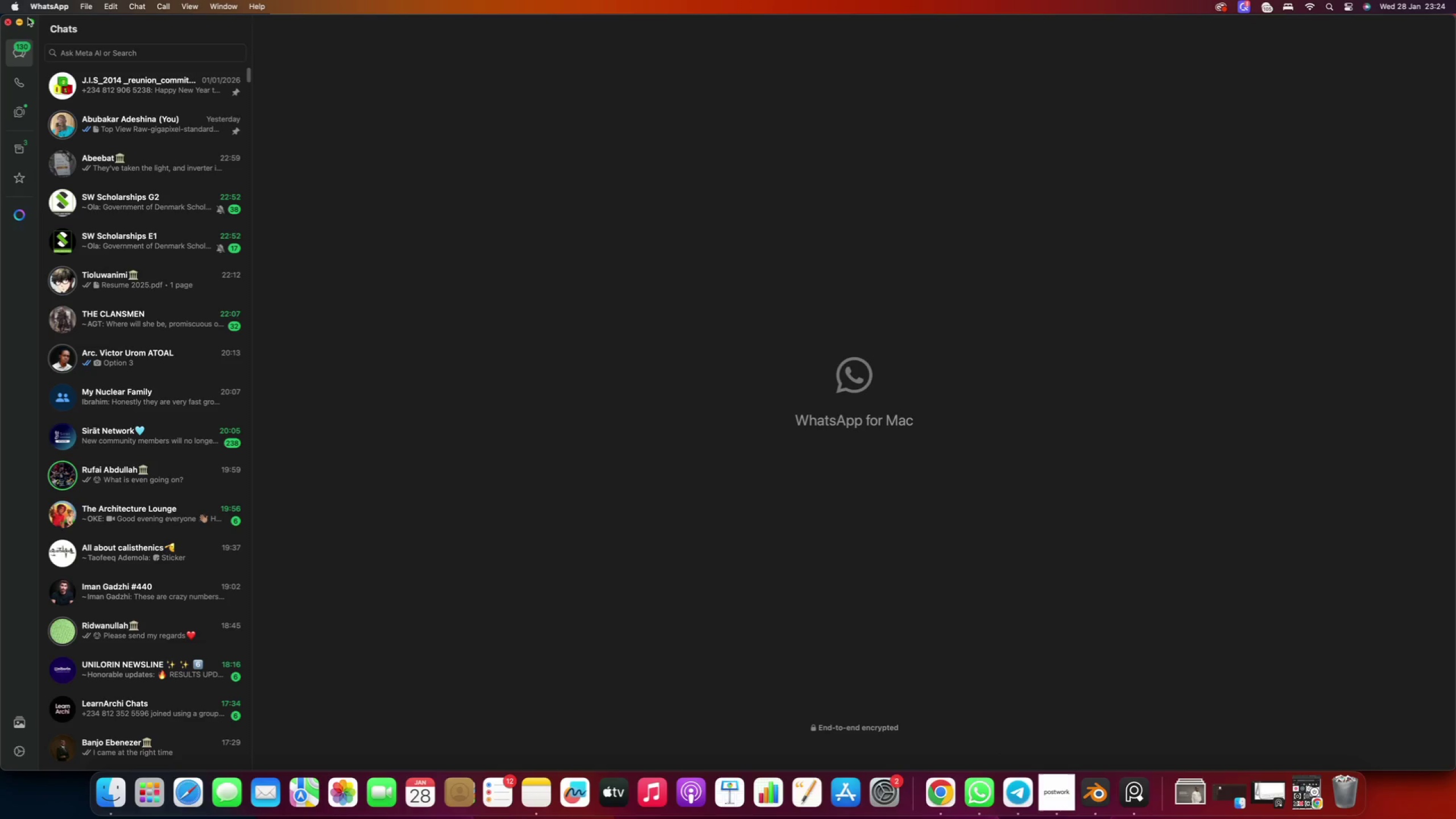 
left_click([22, 22])
 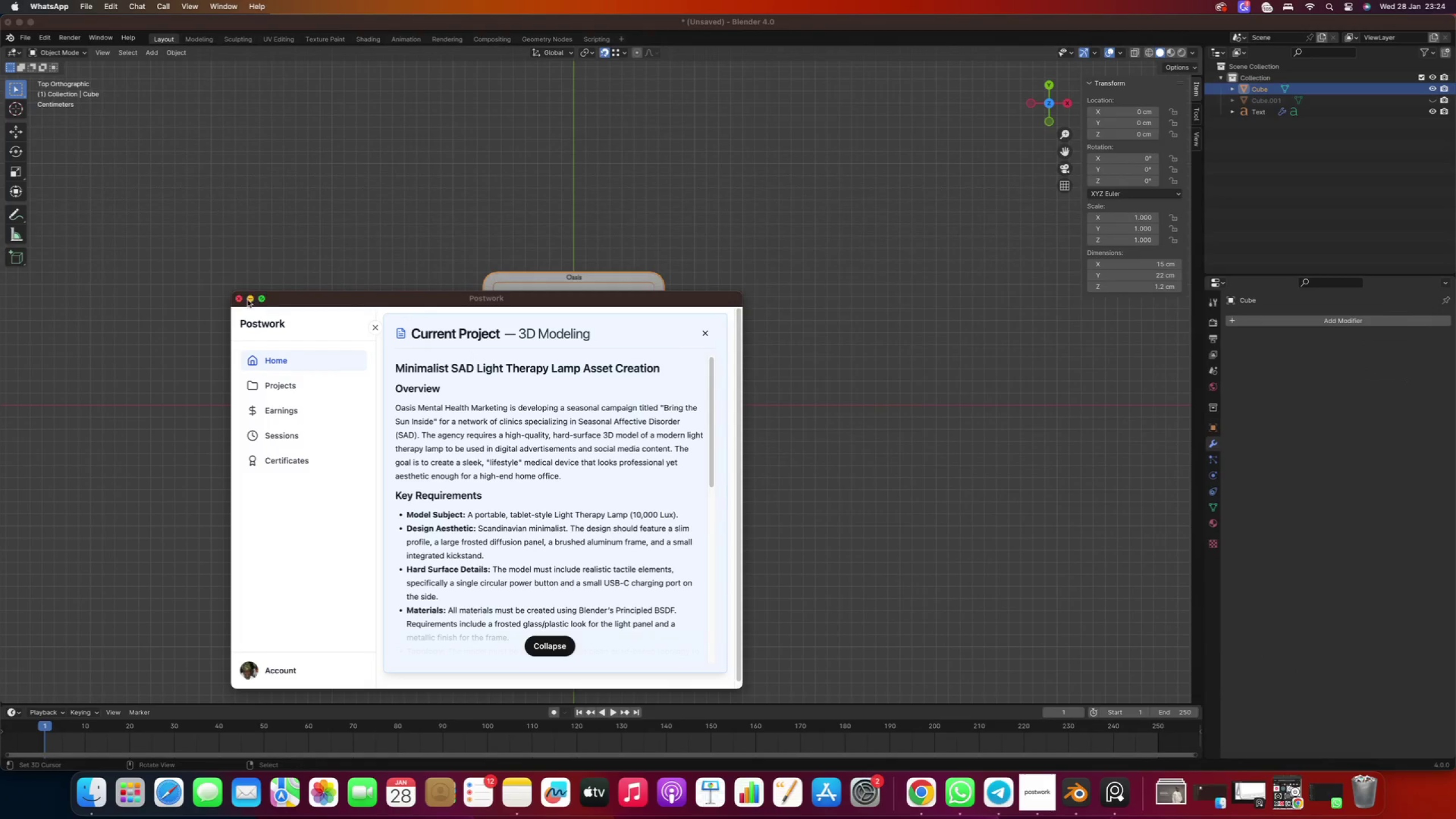 
left_click([249, 299])
 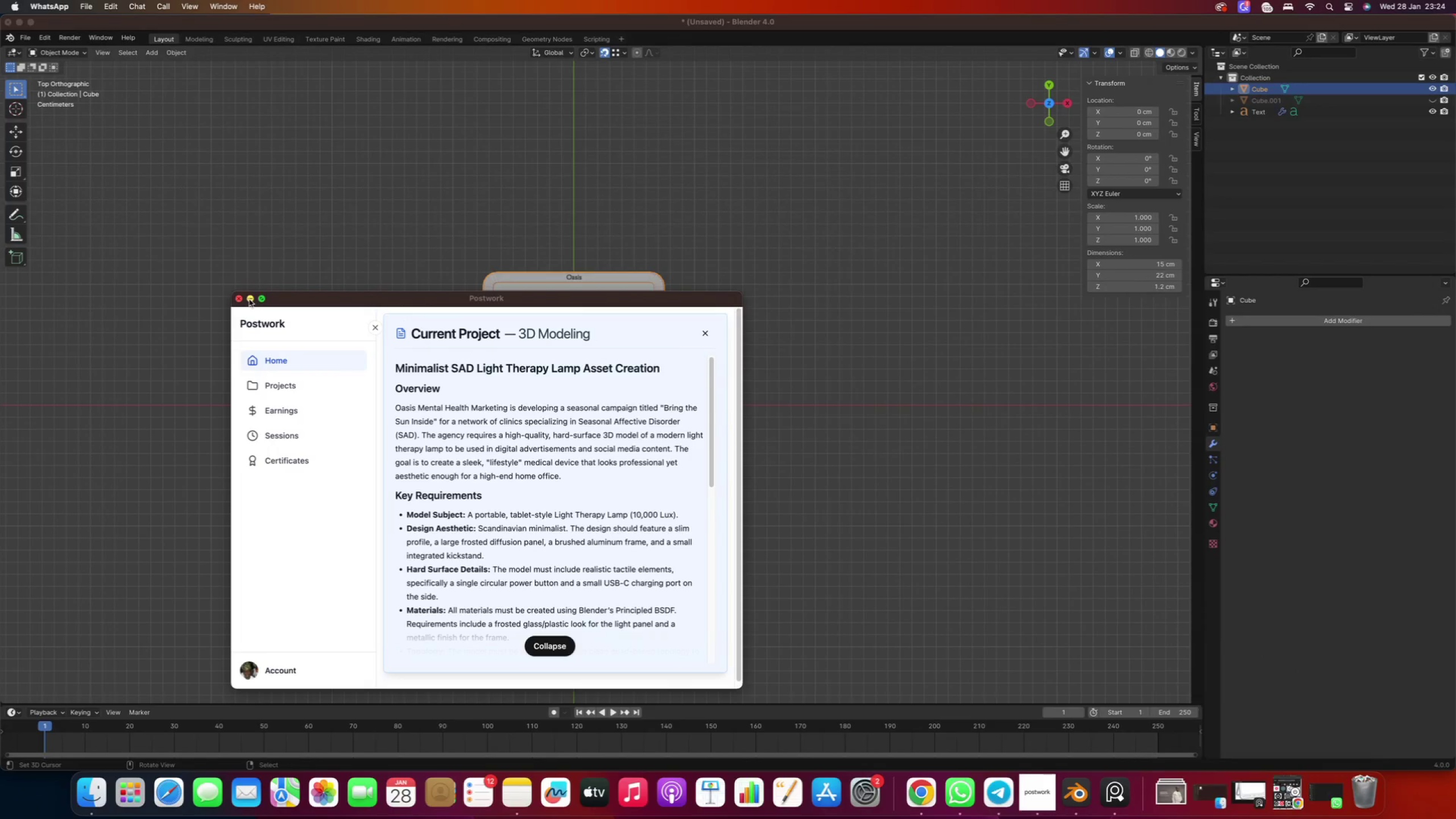 
hold_key(key=ShiftRight, duration=0.9)
 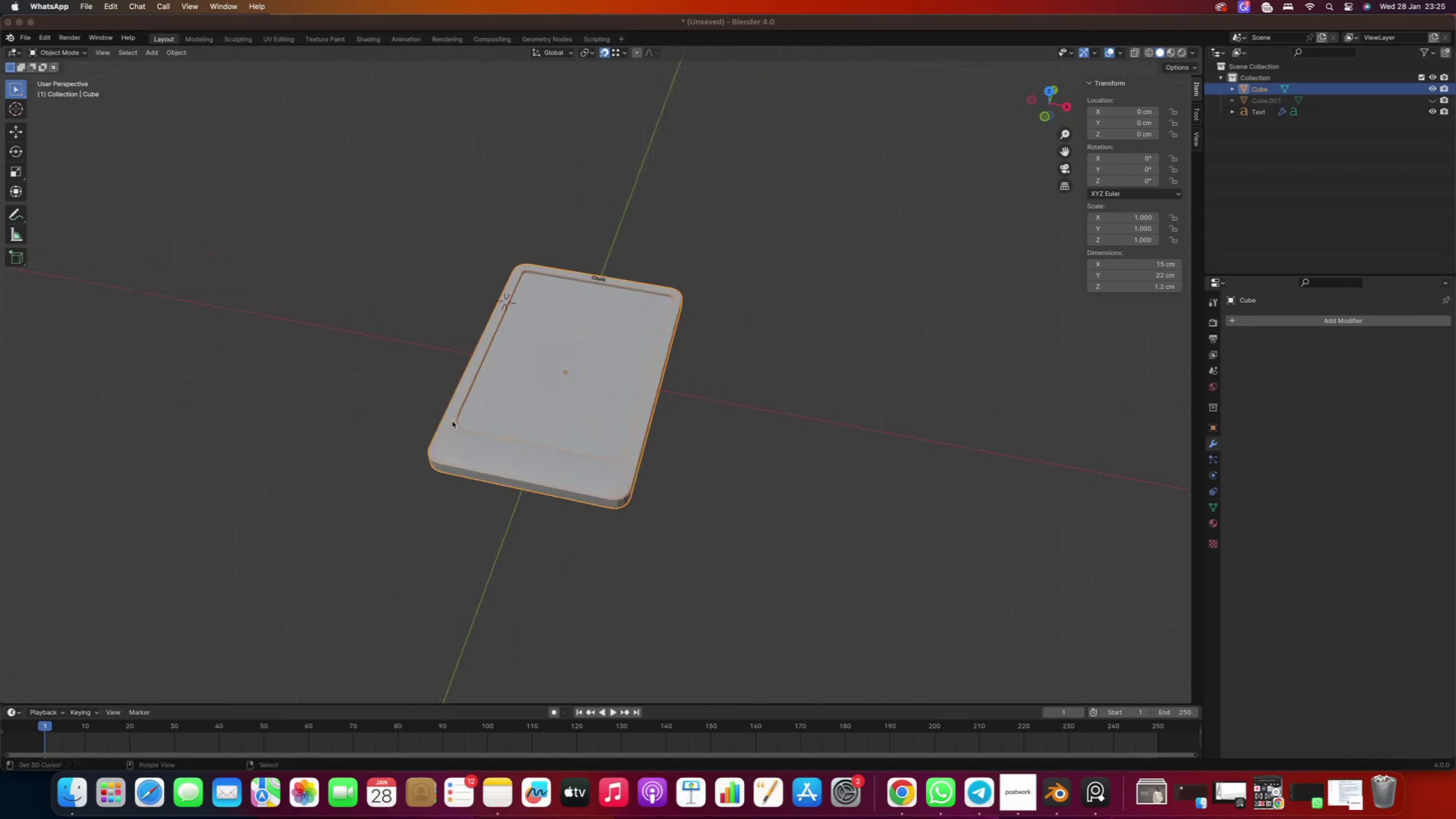 
hold_key(key=ShiftRight, duration=0.49)
 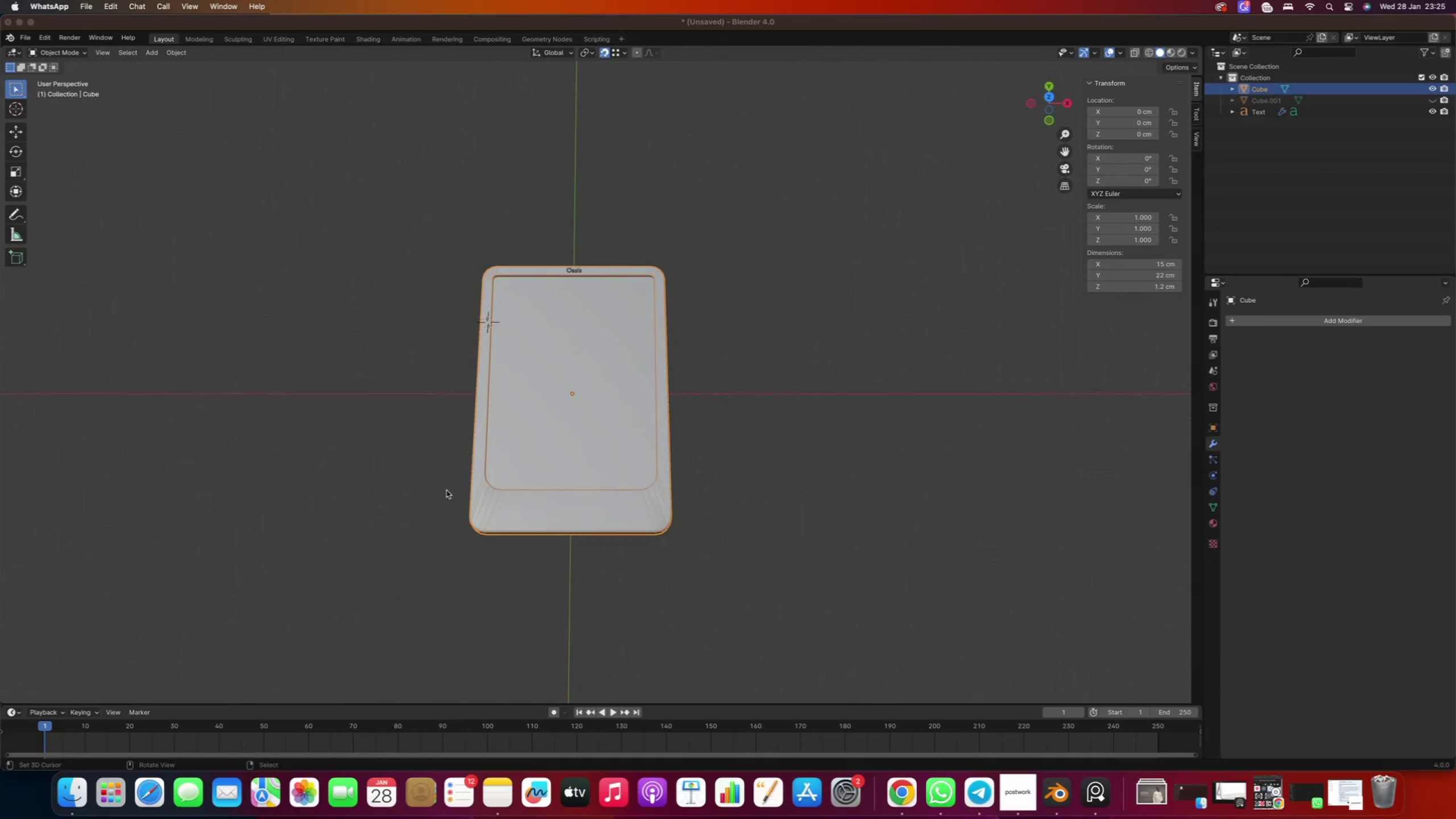 
key(Numpad7)
 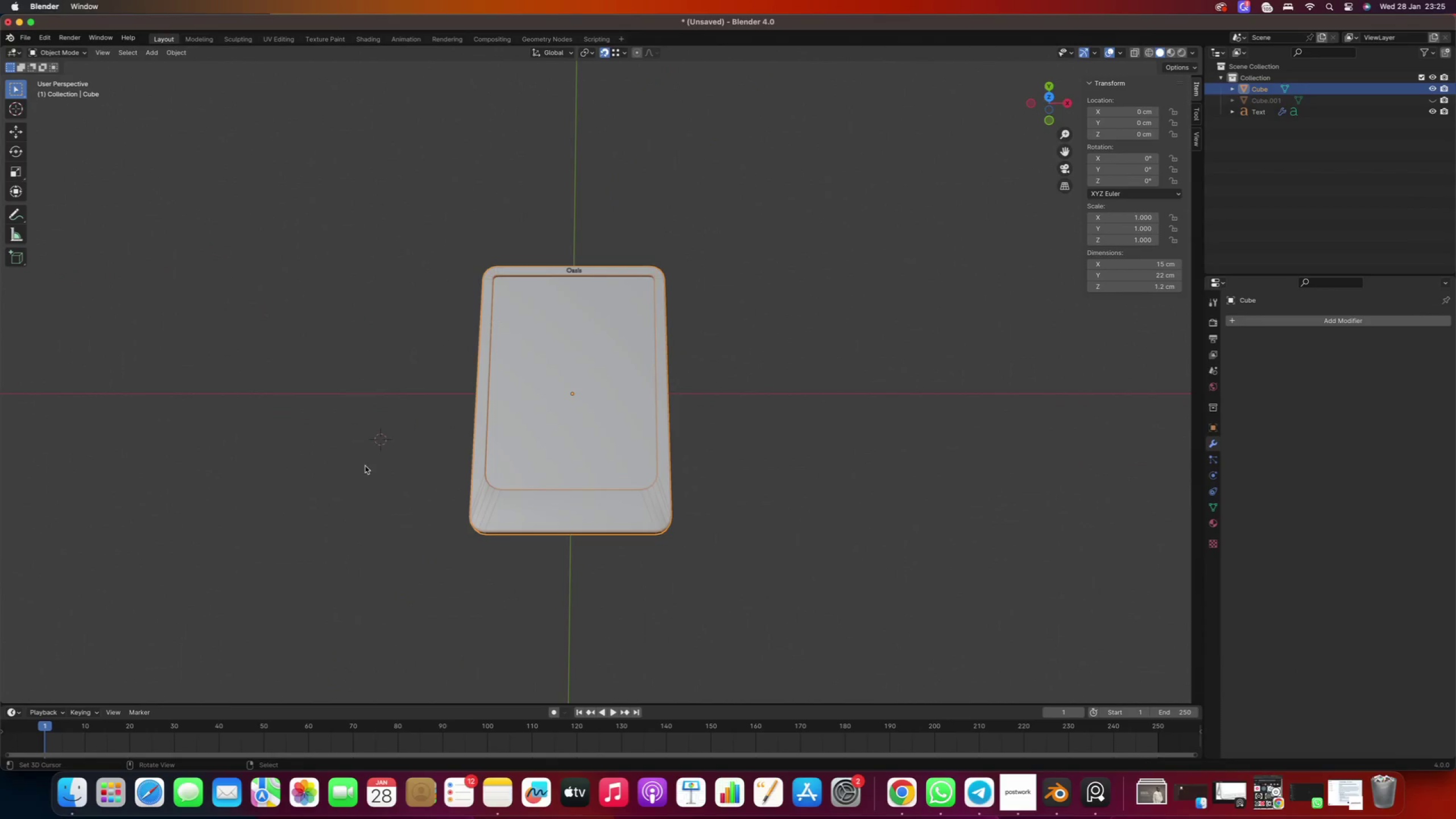 
double_click([342, 484])
 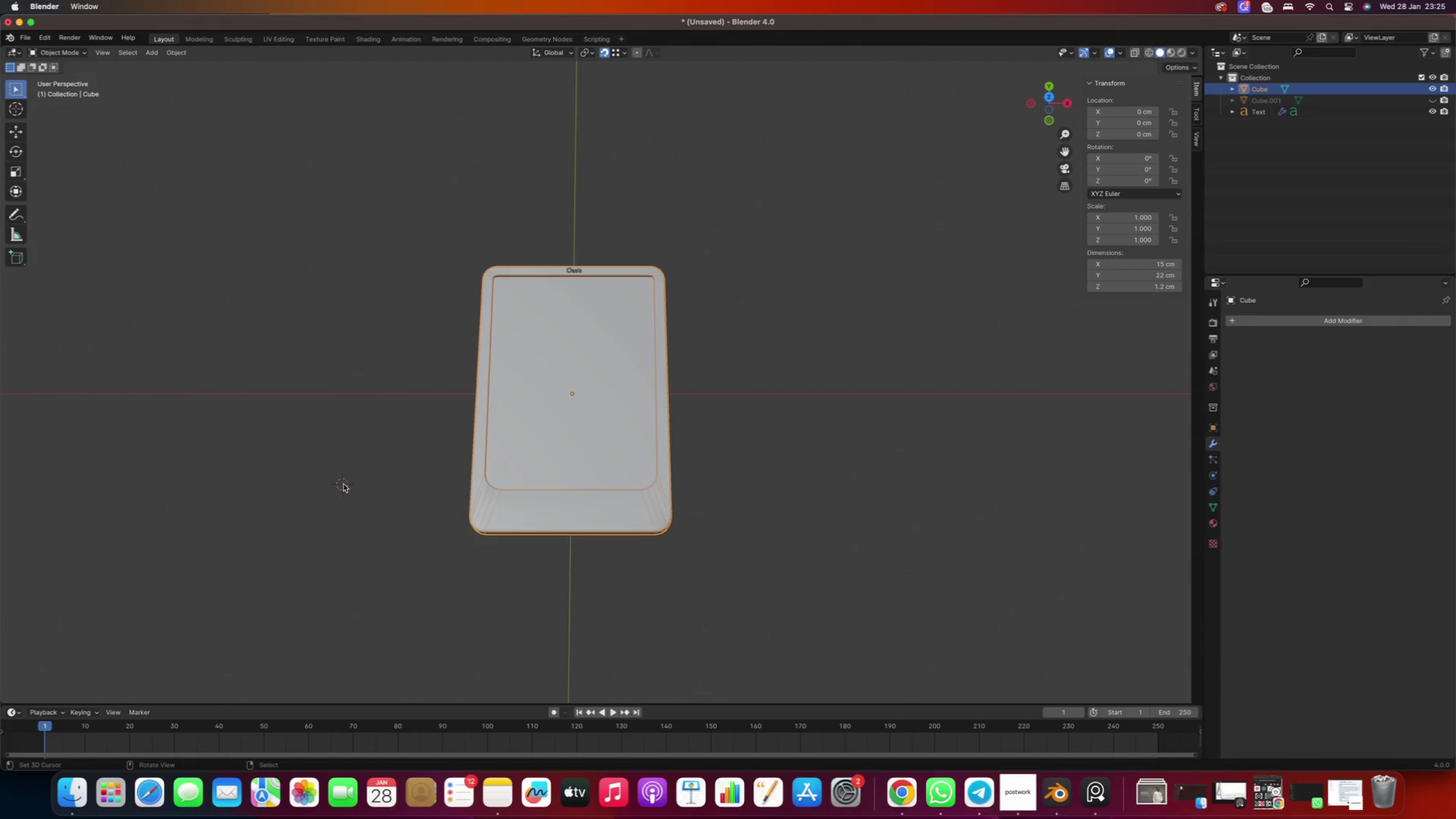 
key(Numpad7)
 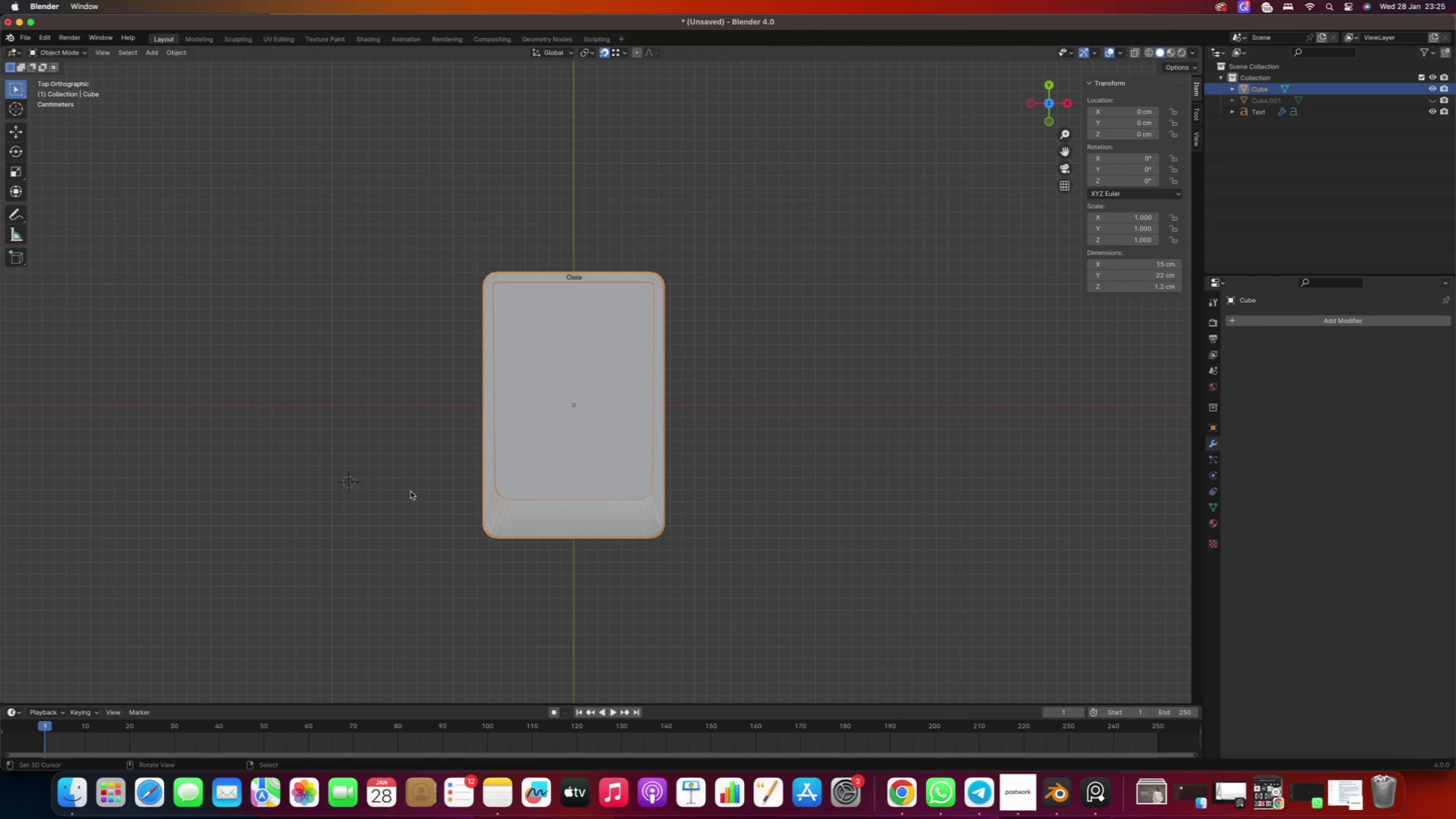 
hold_key(key=ShiftRight, duration=0.88)
 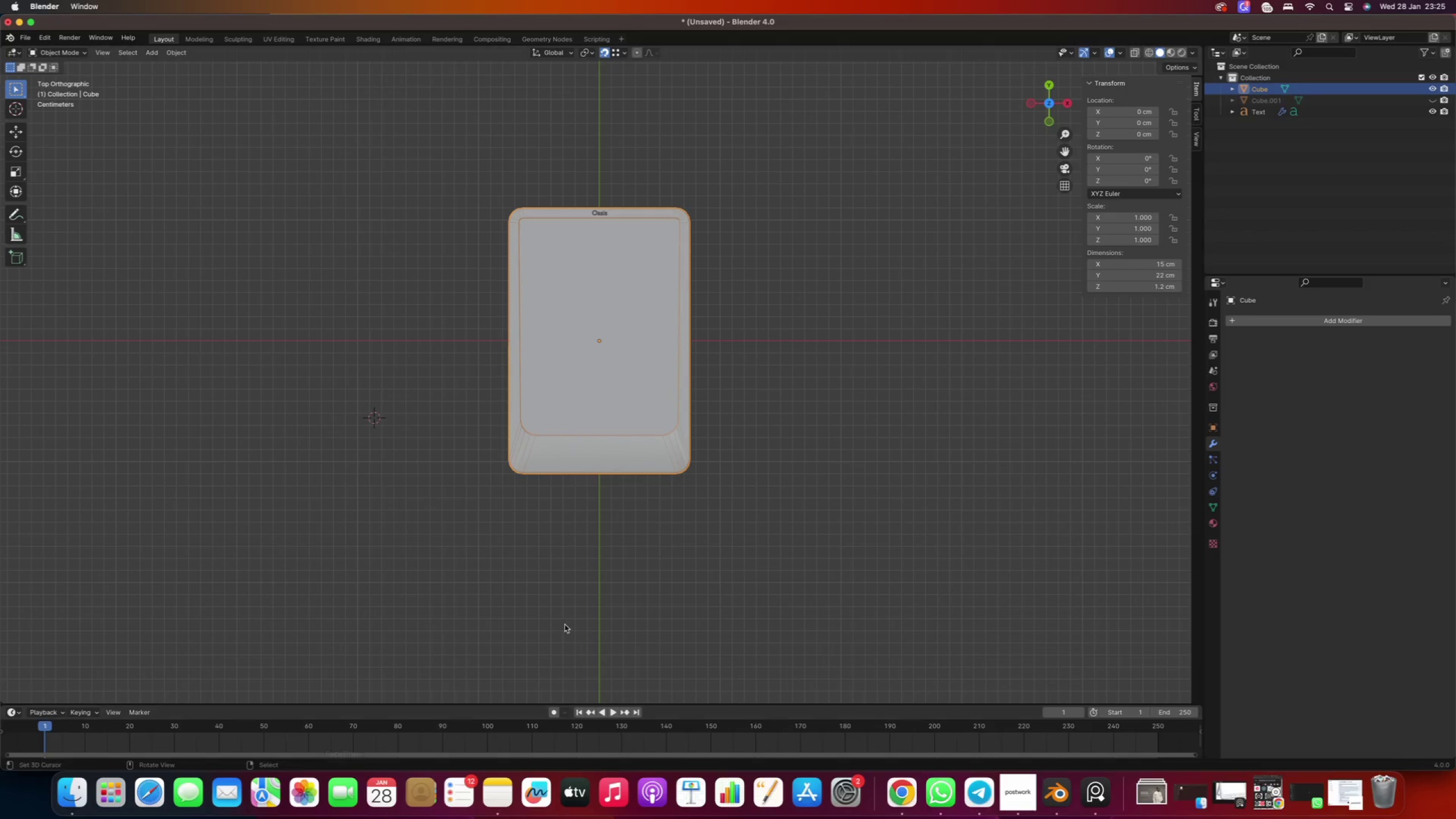 
scroll: coordinate [590, 487], scroll_direction: up, amount: 4.0
 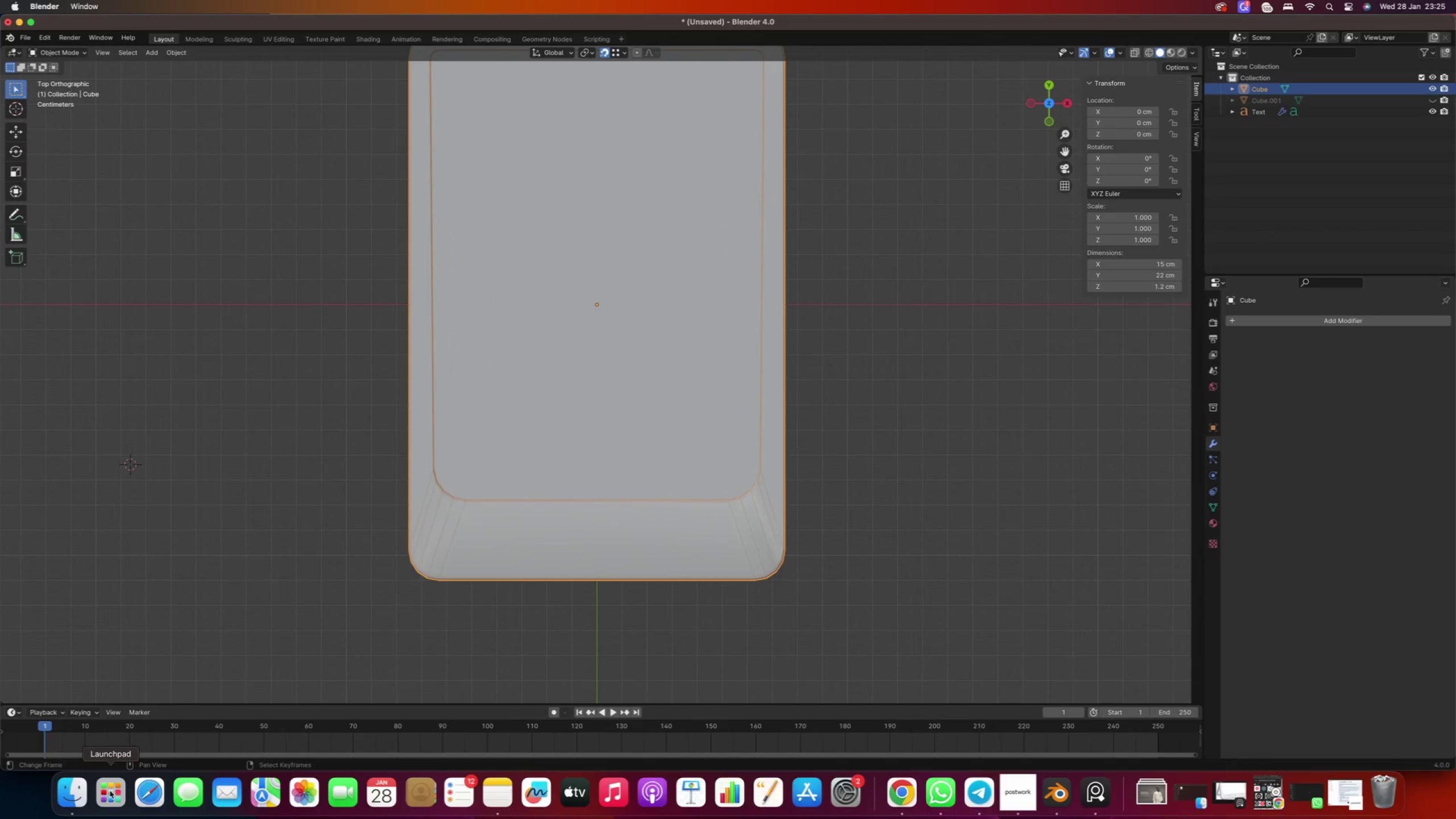 
left_click([81, 794])
 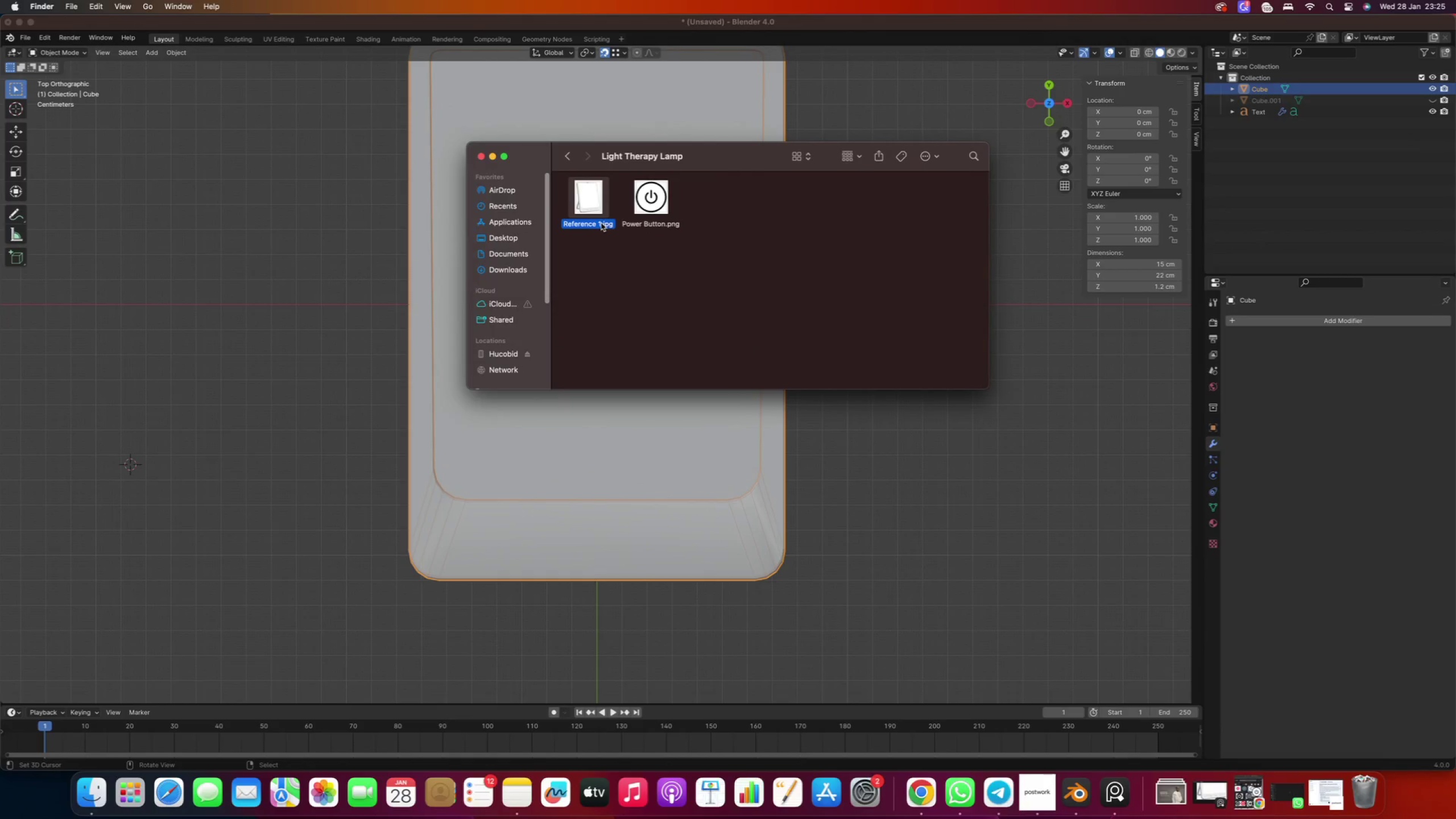 
left_click_drag(start_coordinate=[651, 197], to_coordinate=[339, 396])
 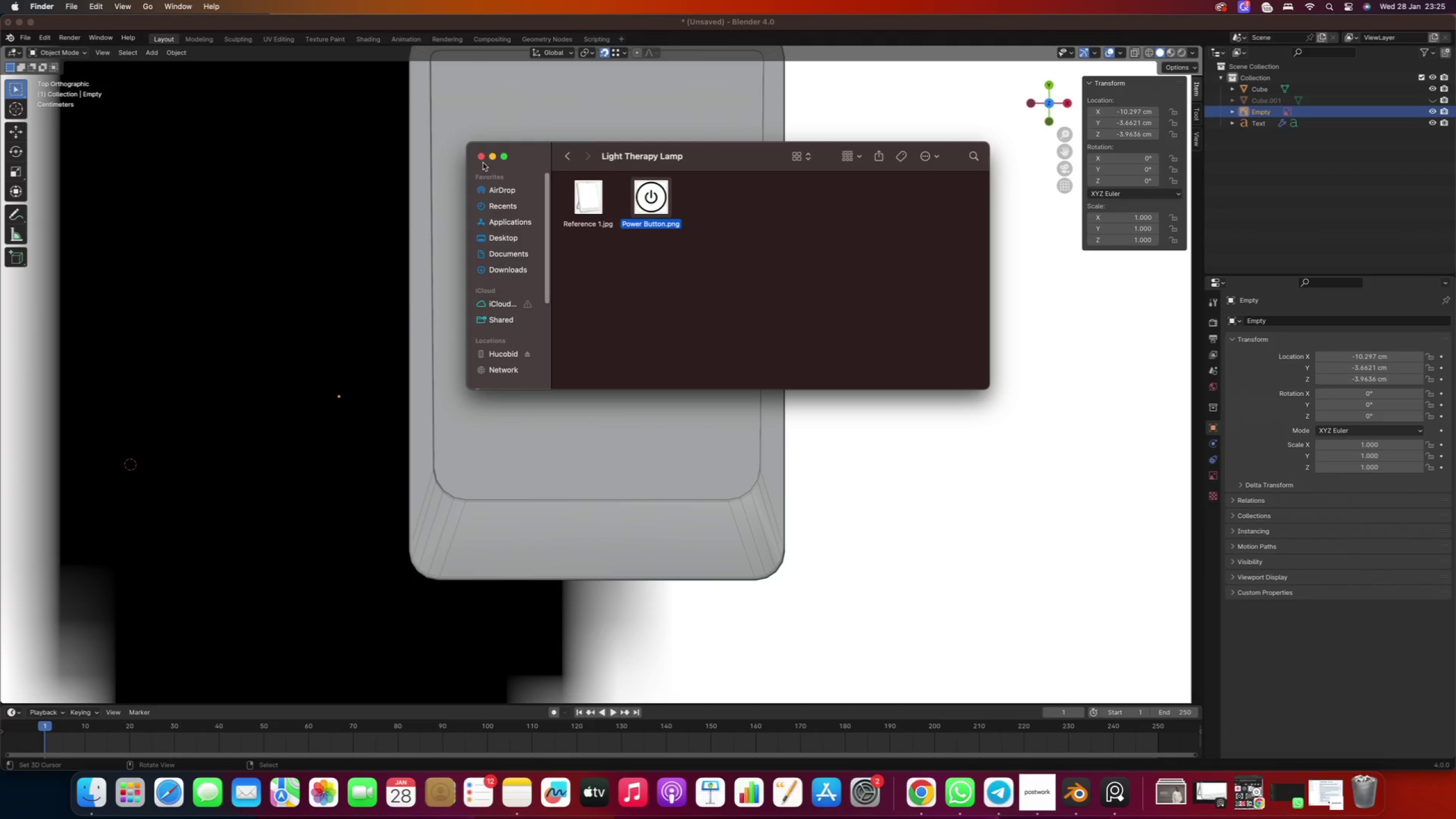 
left_click([491, 158])
 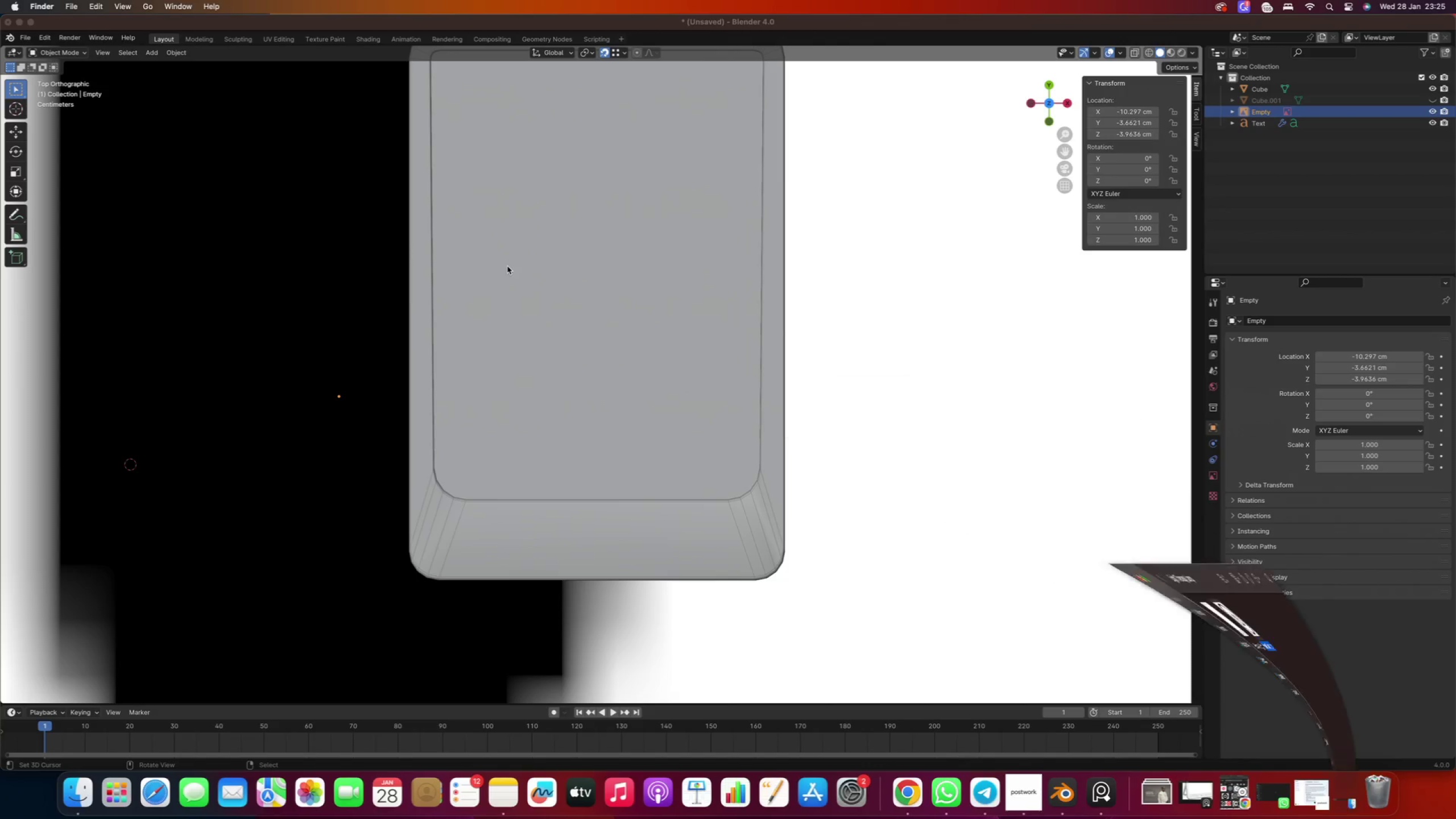 
scroll: coordinate [475, 332], scroll_direction: down, amount: 111.0
 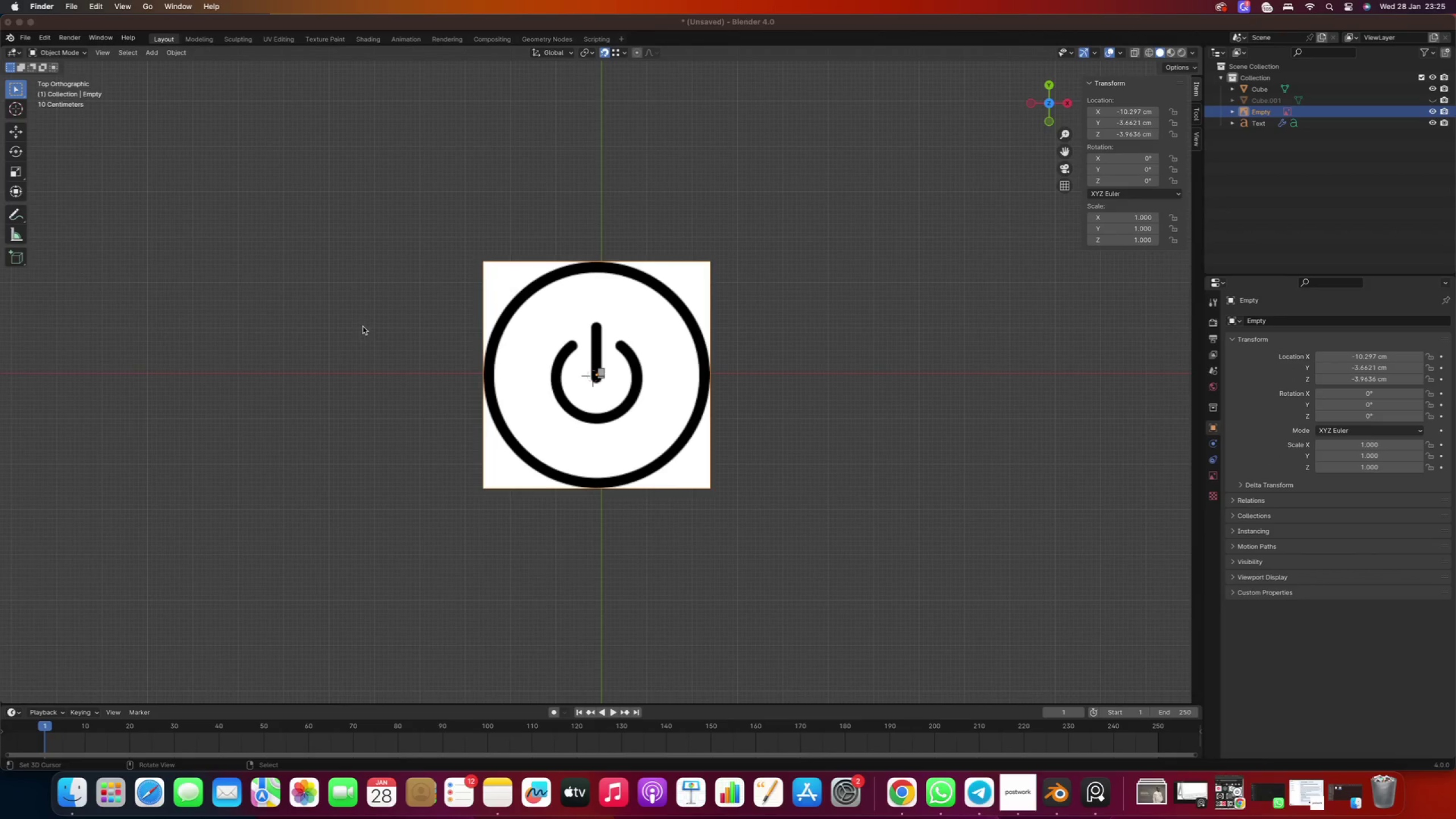 
key(S)
 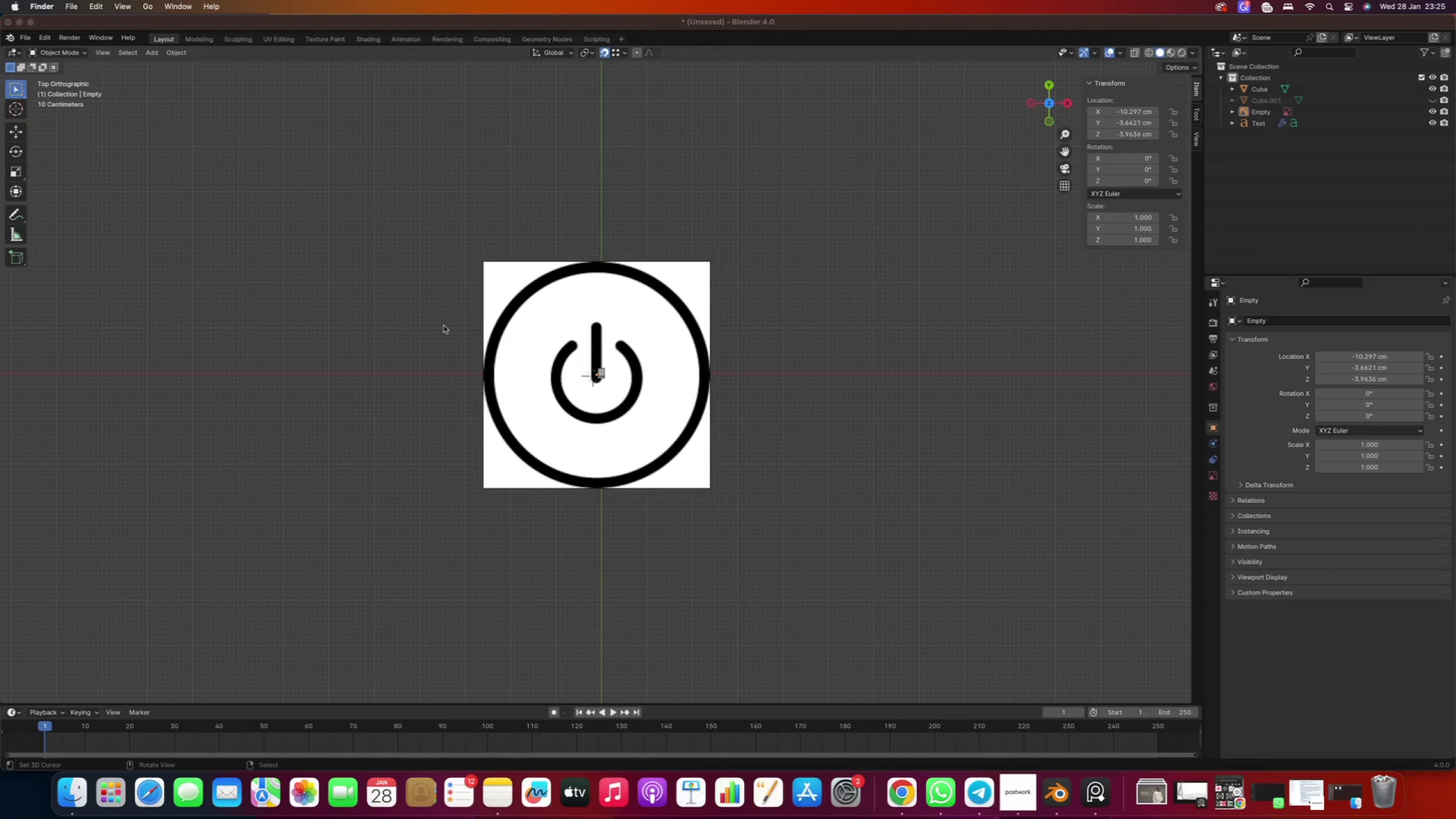 
right_click([511, 300])
 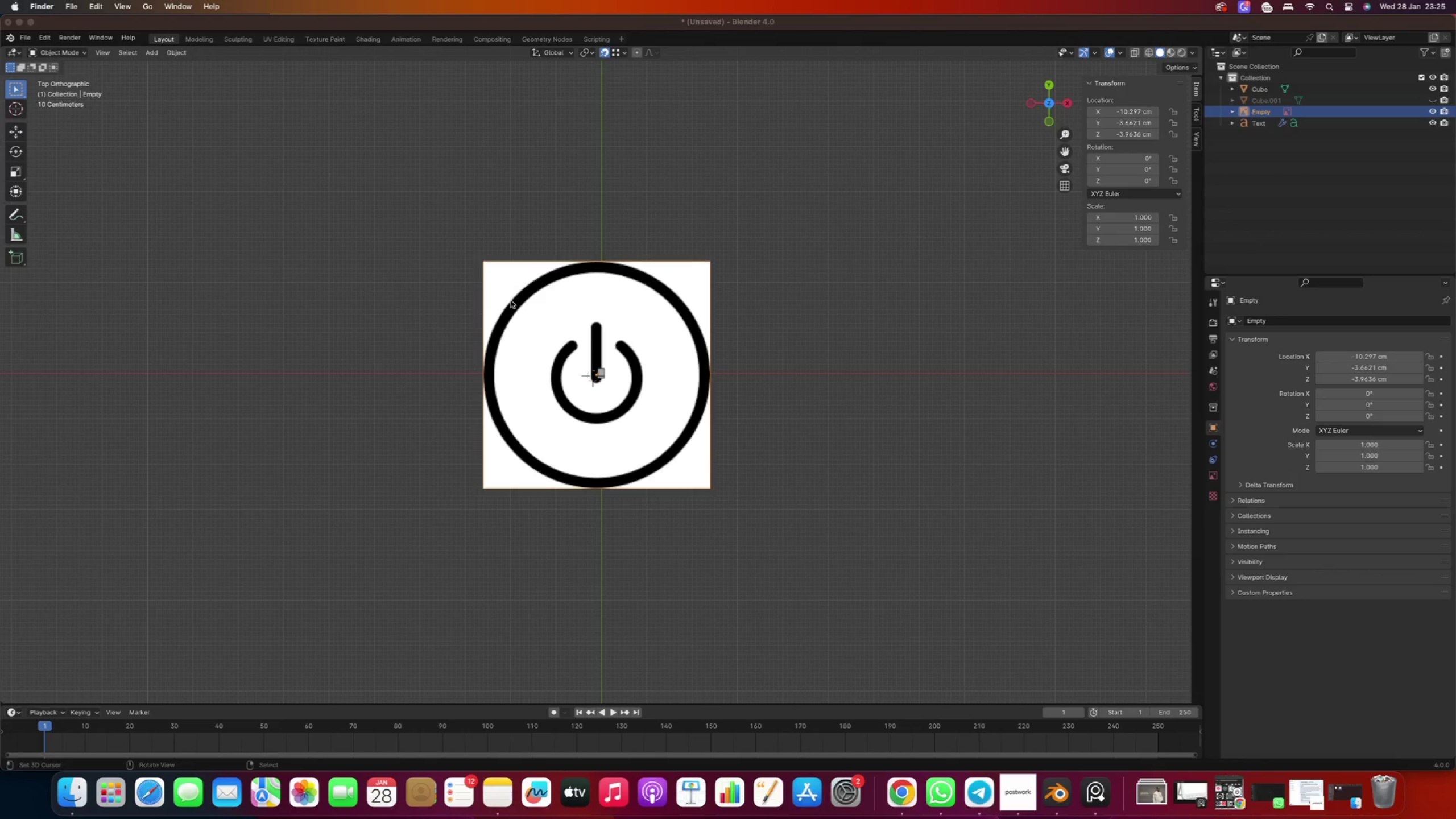 
type(ss)
 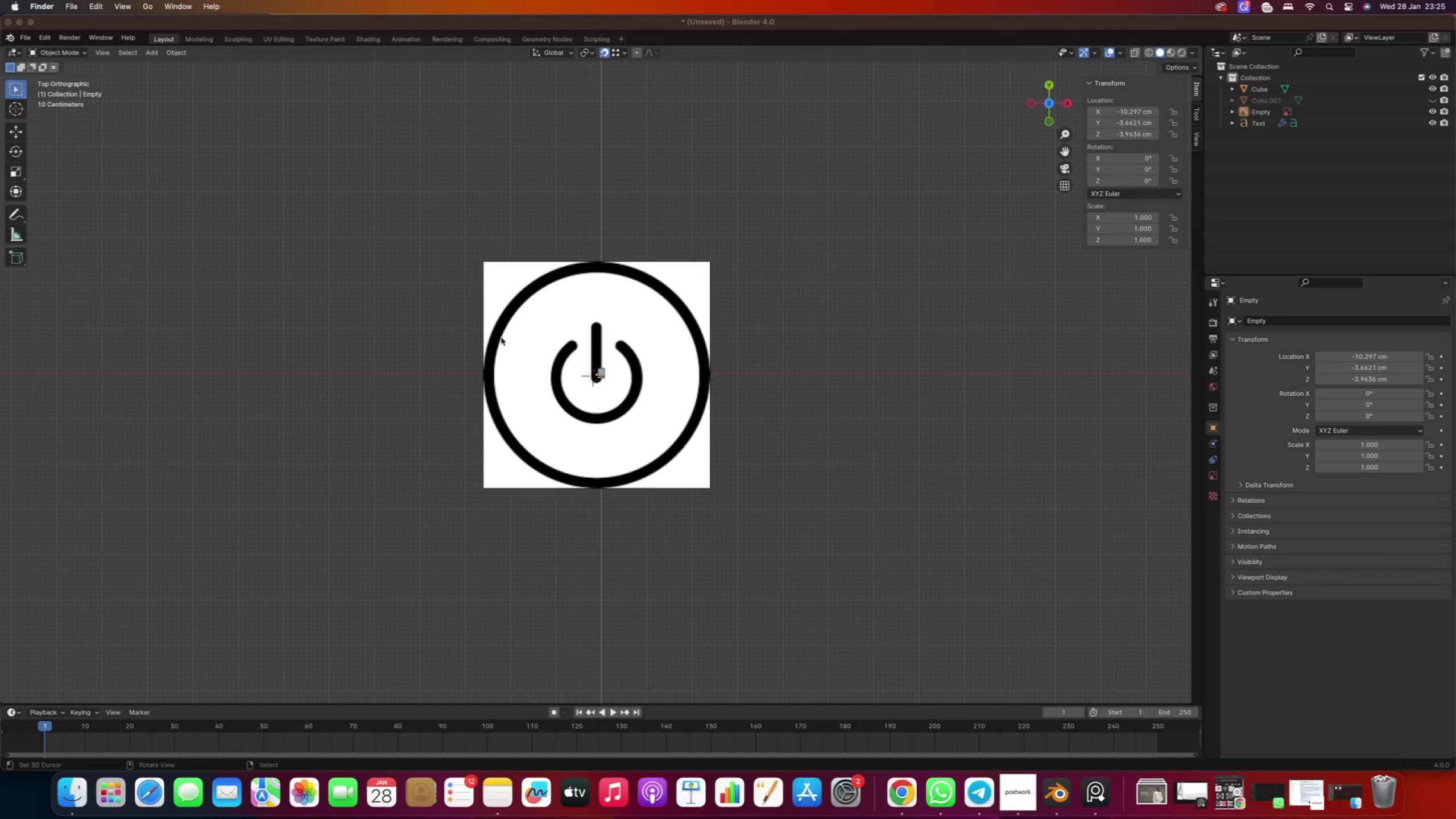 
double_click([540, 331])
 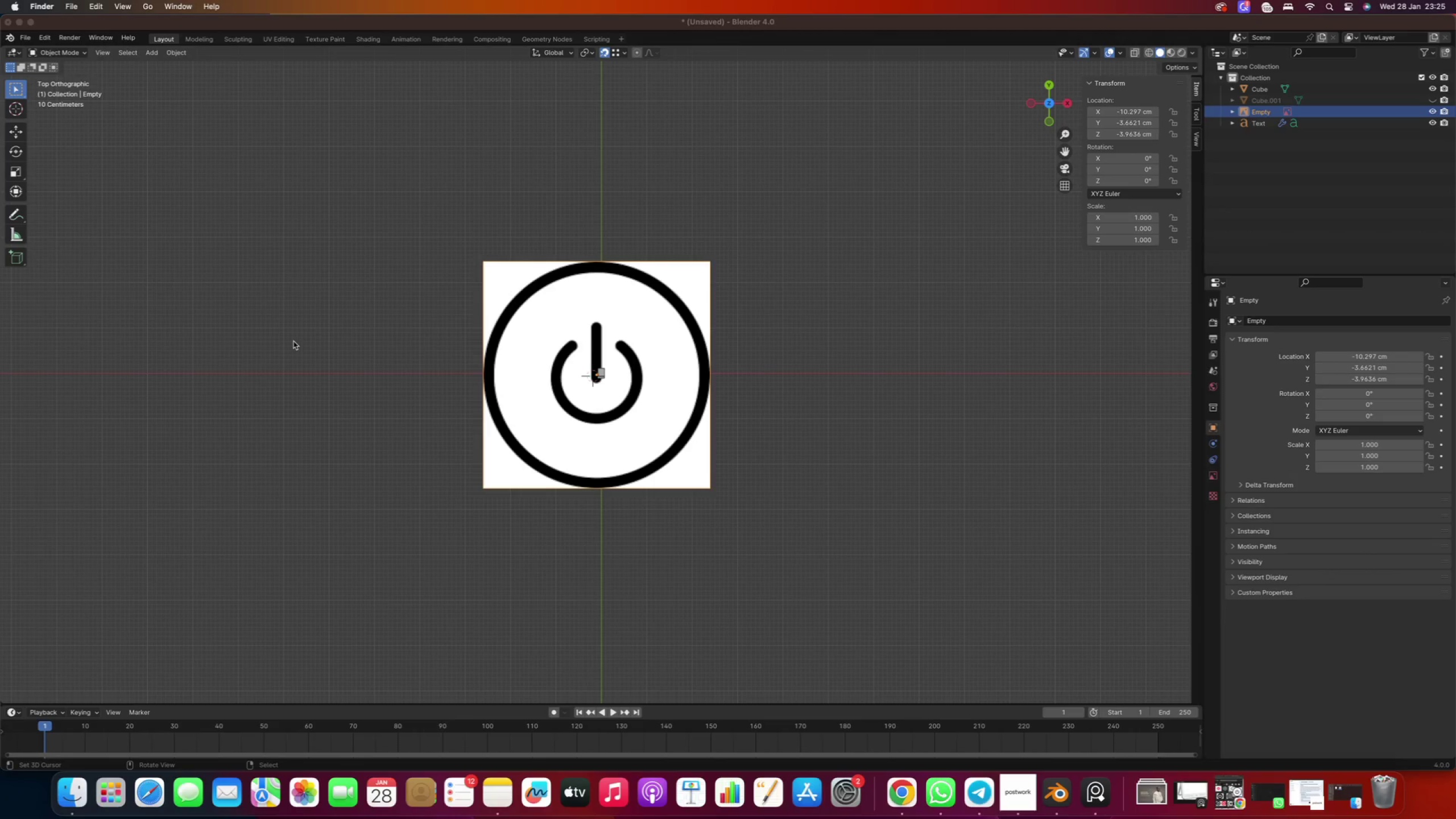 
key(S)
 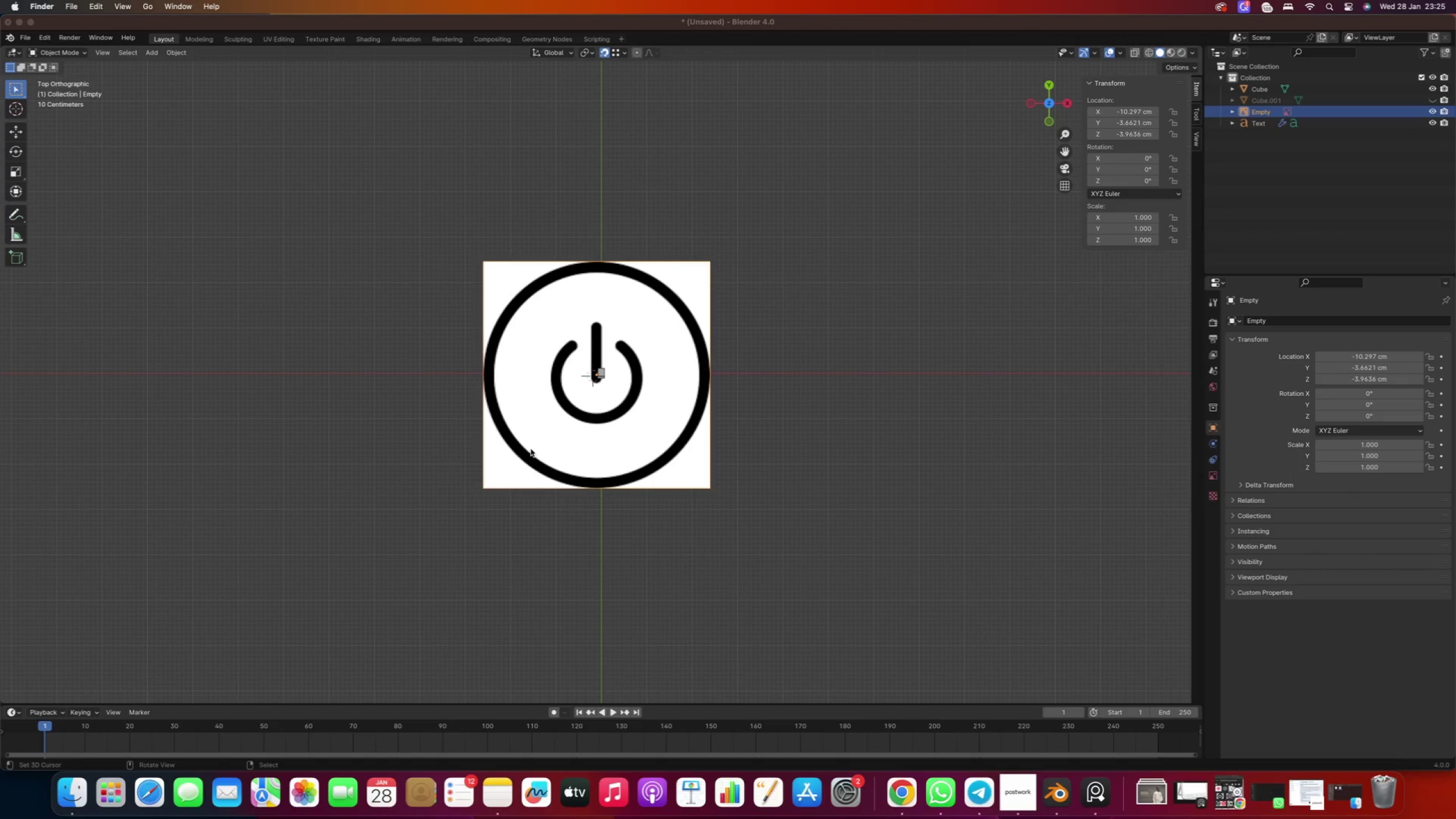 
left_click([535, 445])
 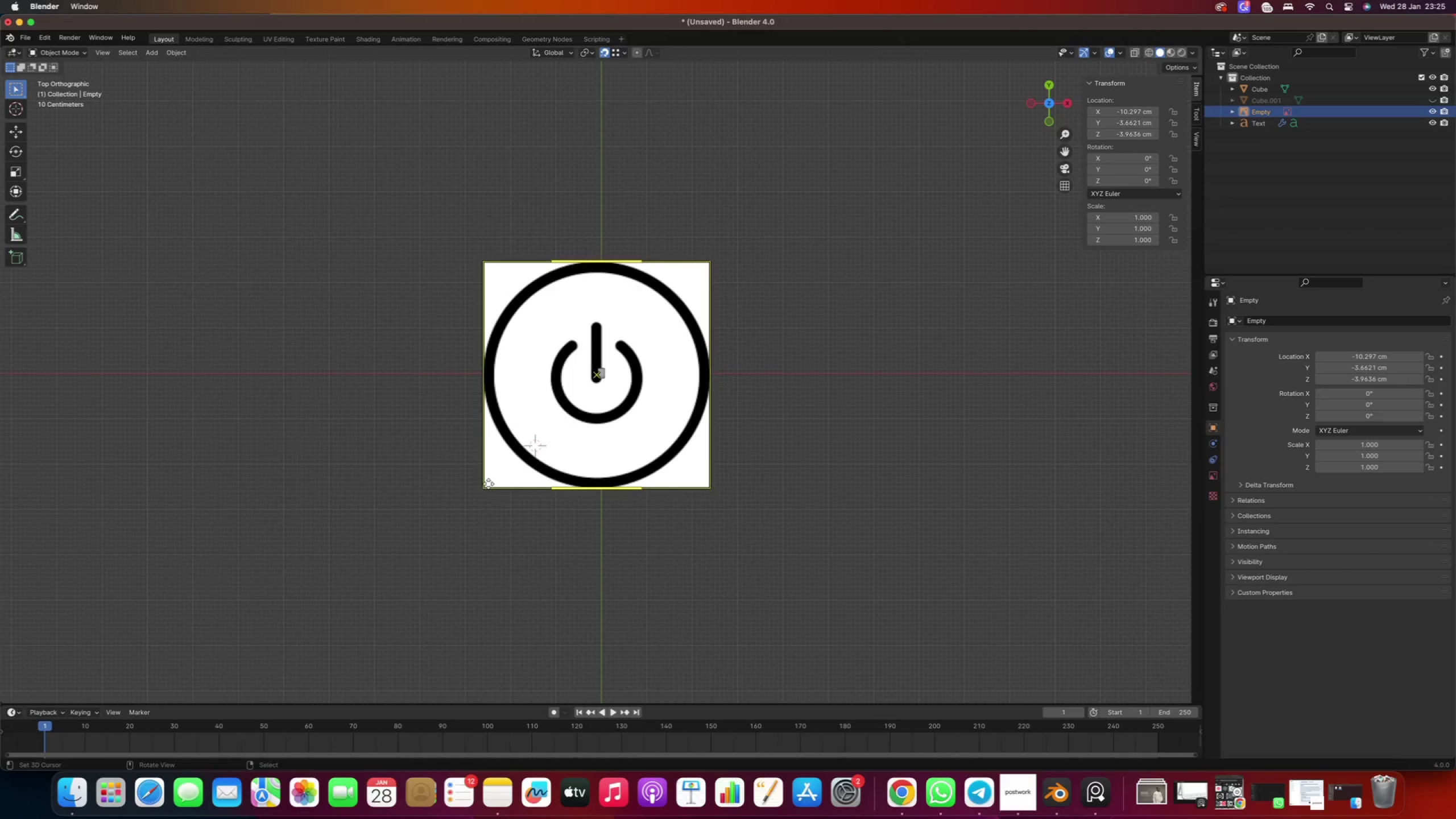 
left_click_drag(start_coordinate=[485, 487], to_coordinate=[655, 316])
 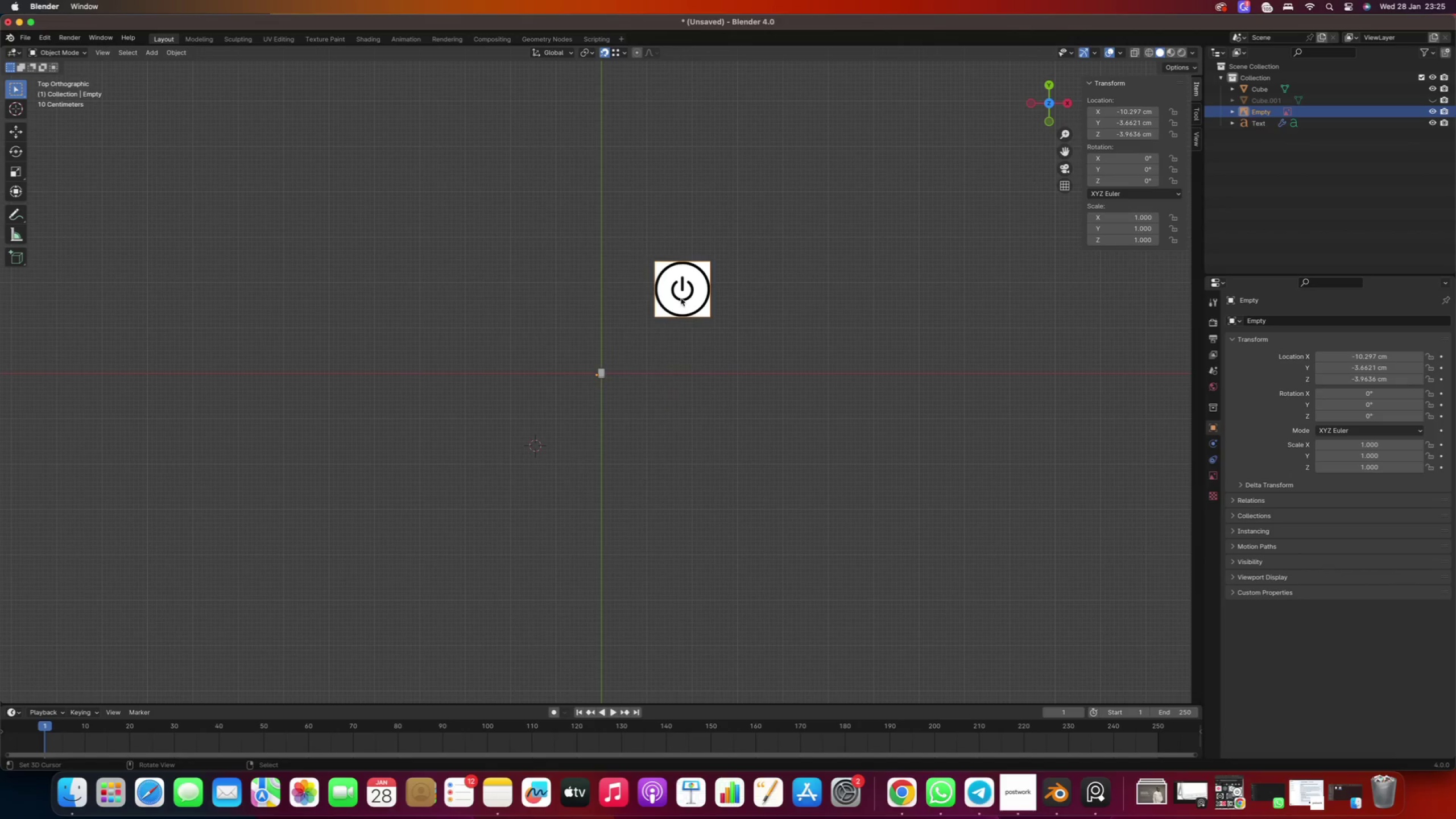 
left_click_drag(start_coordinate=[681, 298], to_coordinate=[652, 328])
 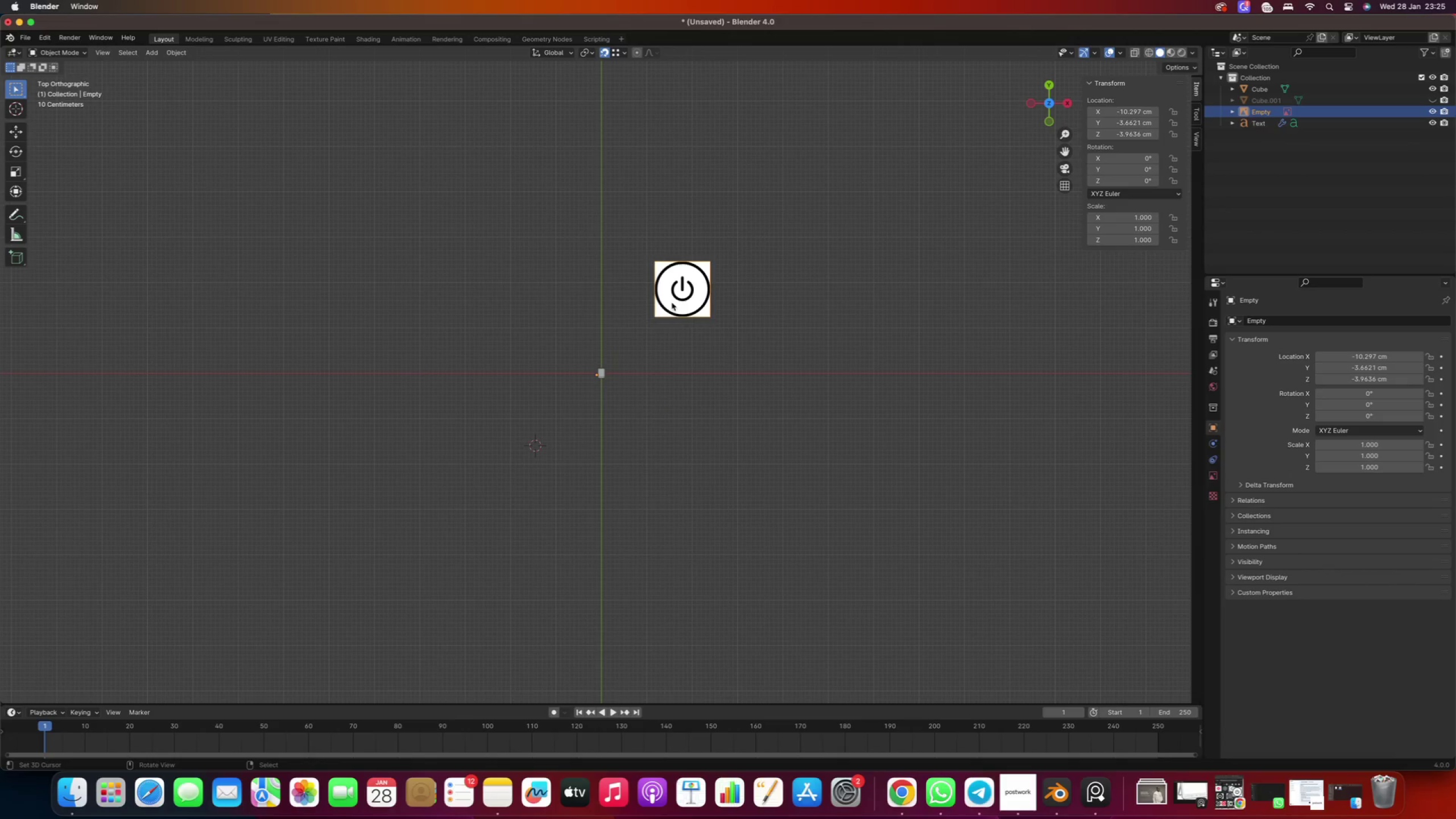 
left_click([672, 303])
 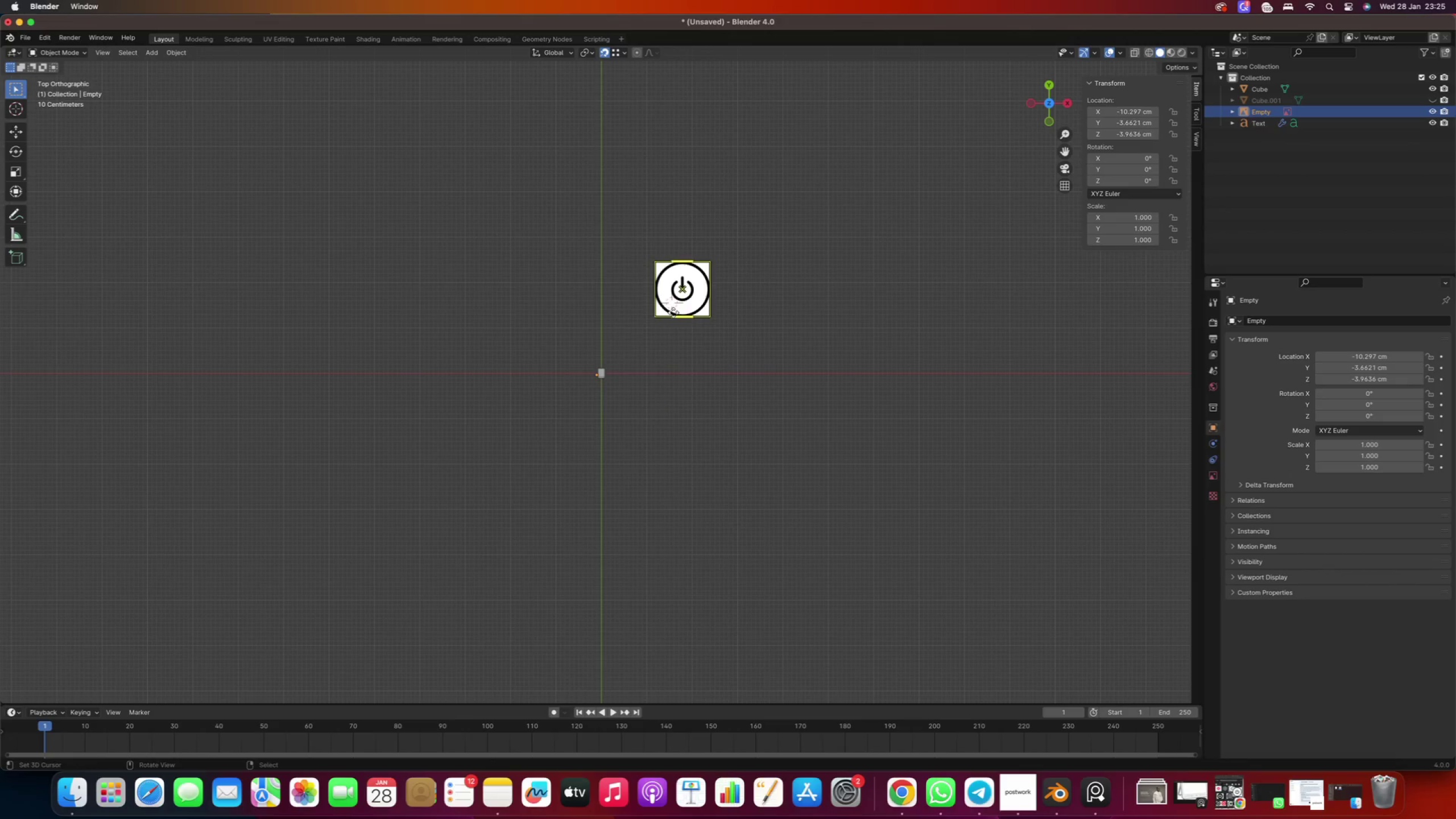 
left_click_drag(start_coordinate=[674, 313], to_coordinate=[671, 313])
 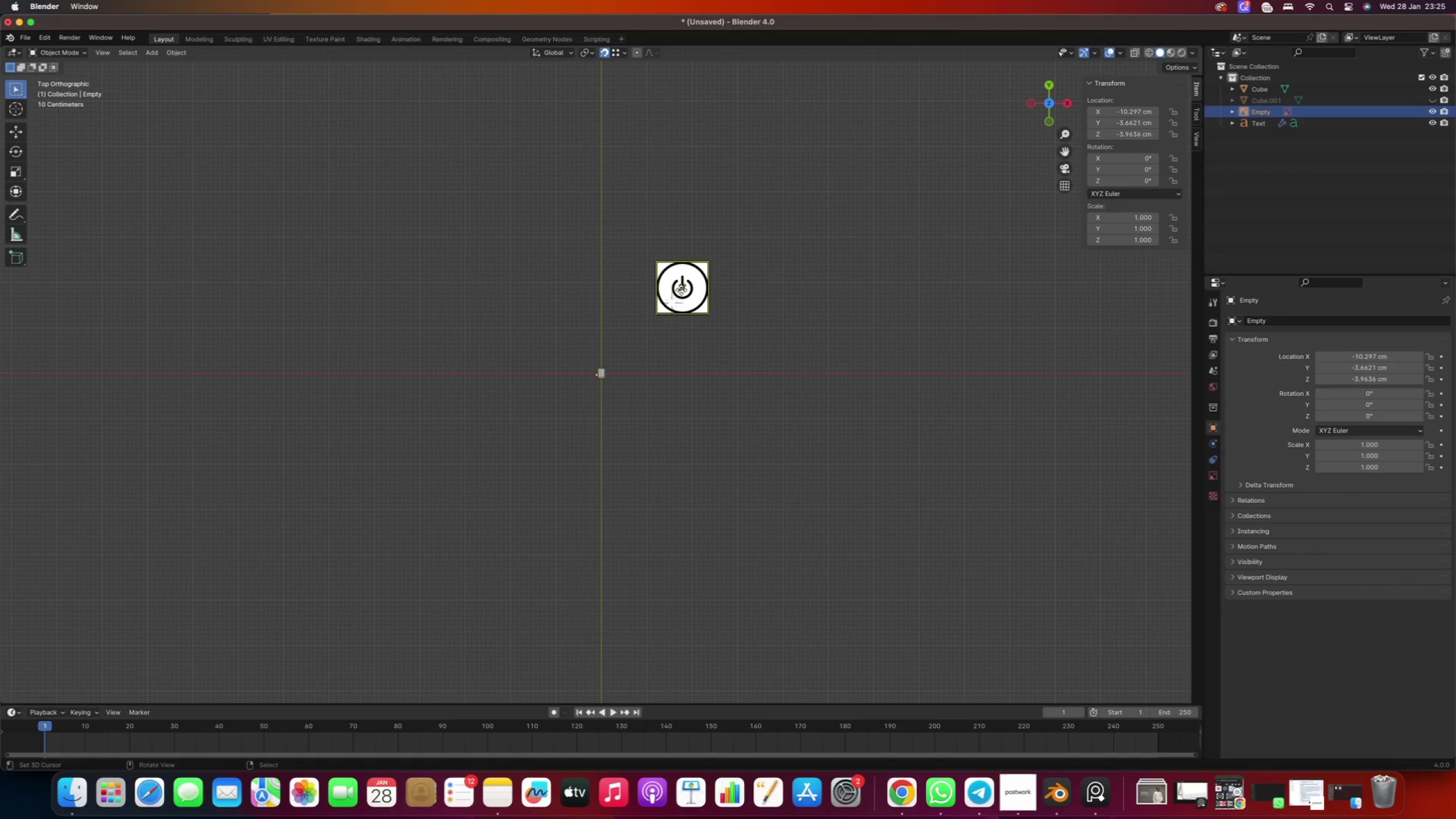 
left_click_drag(start_coordinate=[682, 289], to_coordinate=[601, 378])
 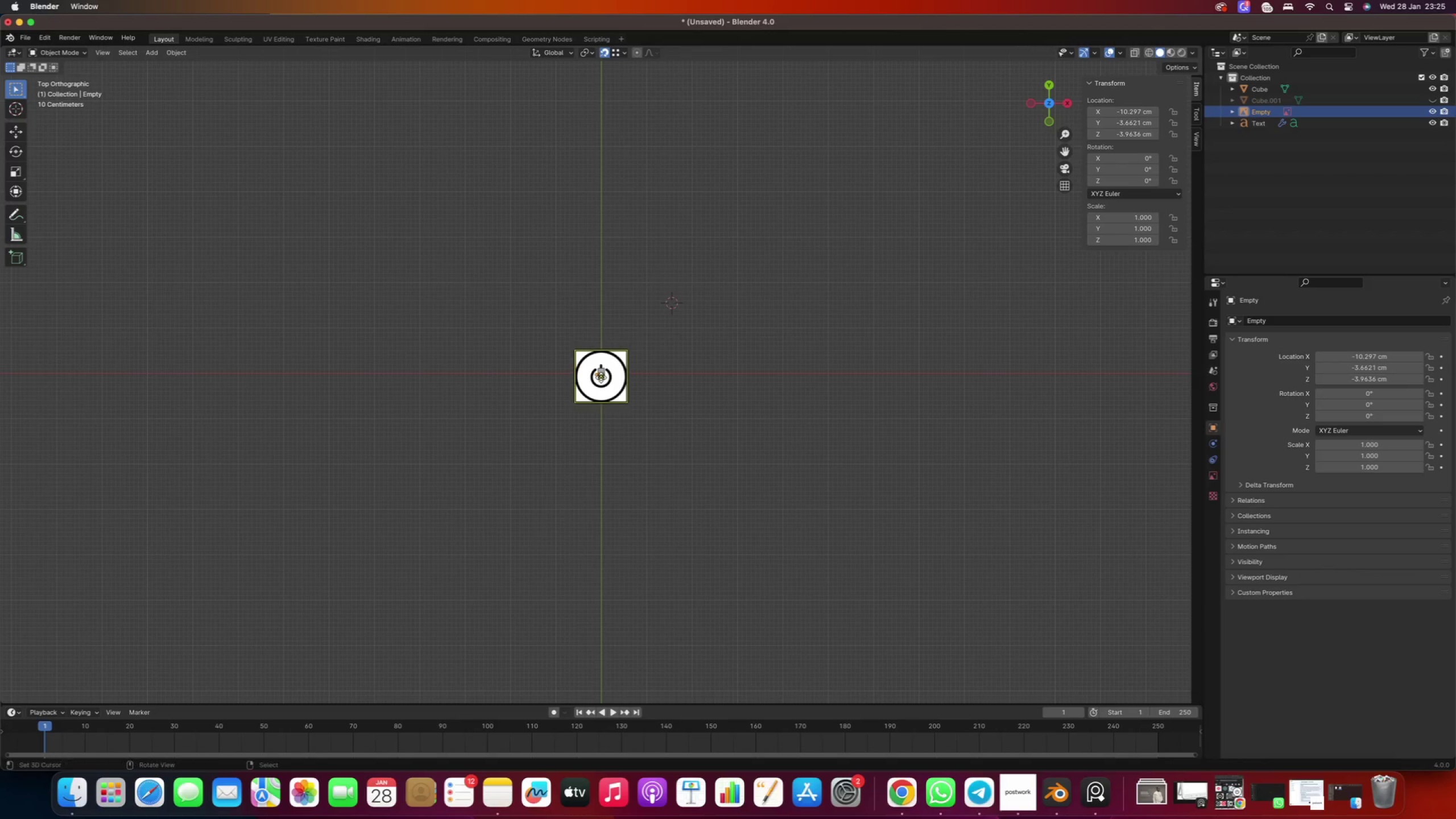 
scroll: coordinate [590, 386], scroll_direction: up, amount: 25.0
 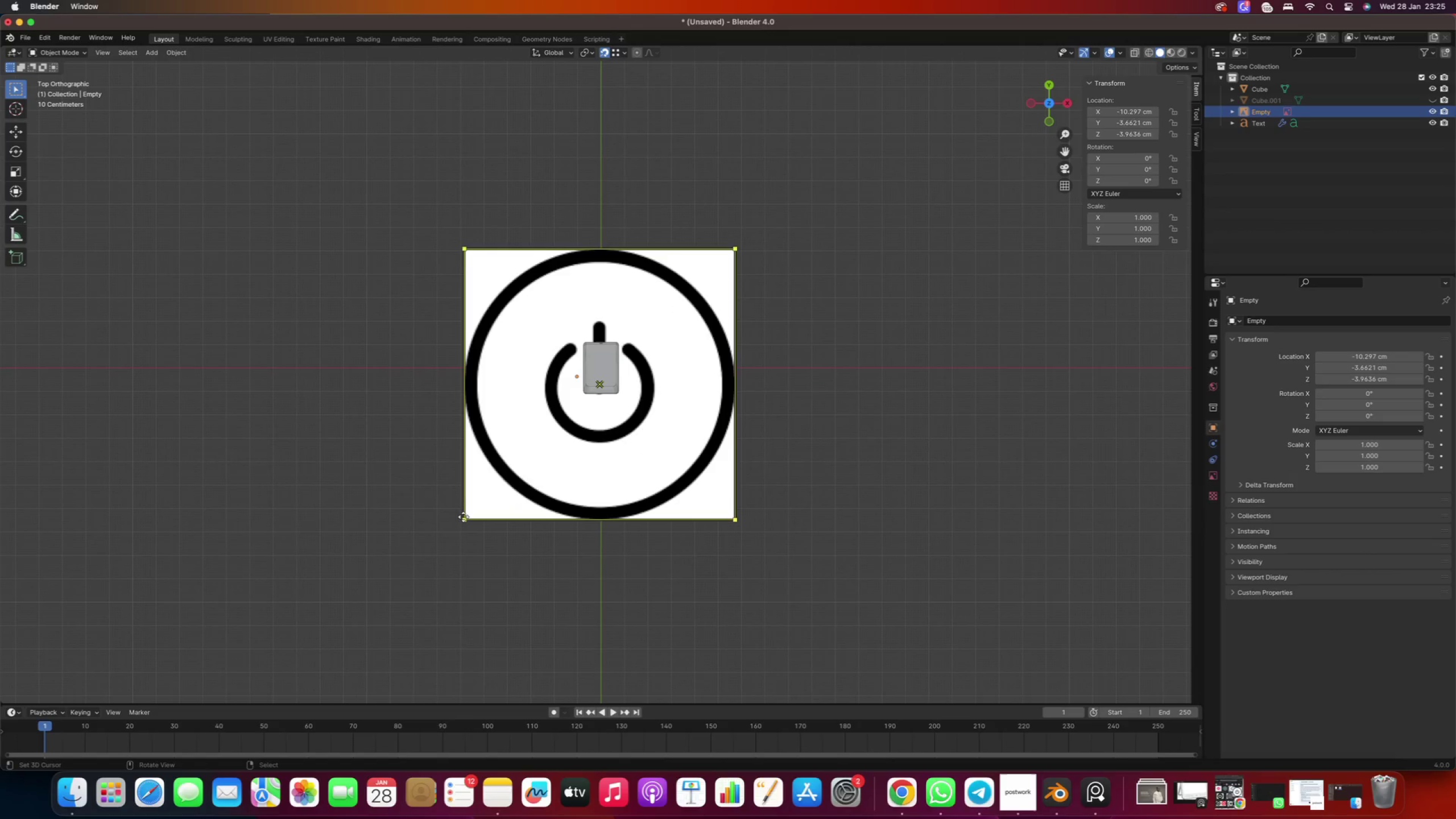 
left_click_drag(start_coordinate=[464, 519], to_coordinate=[709, 259])
 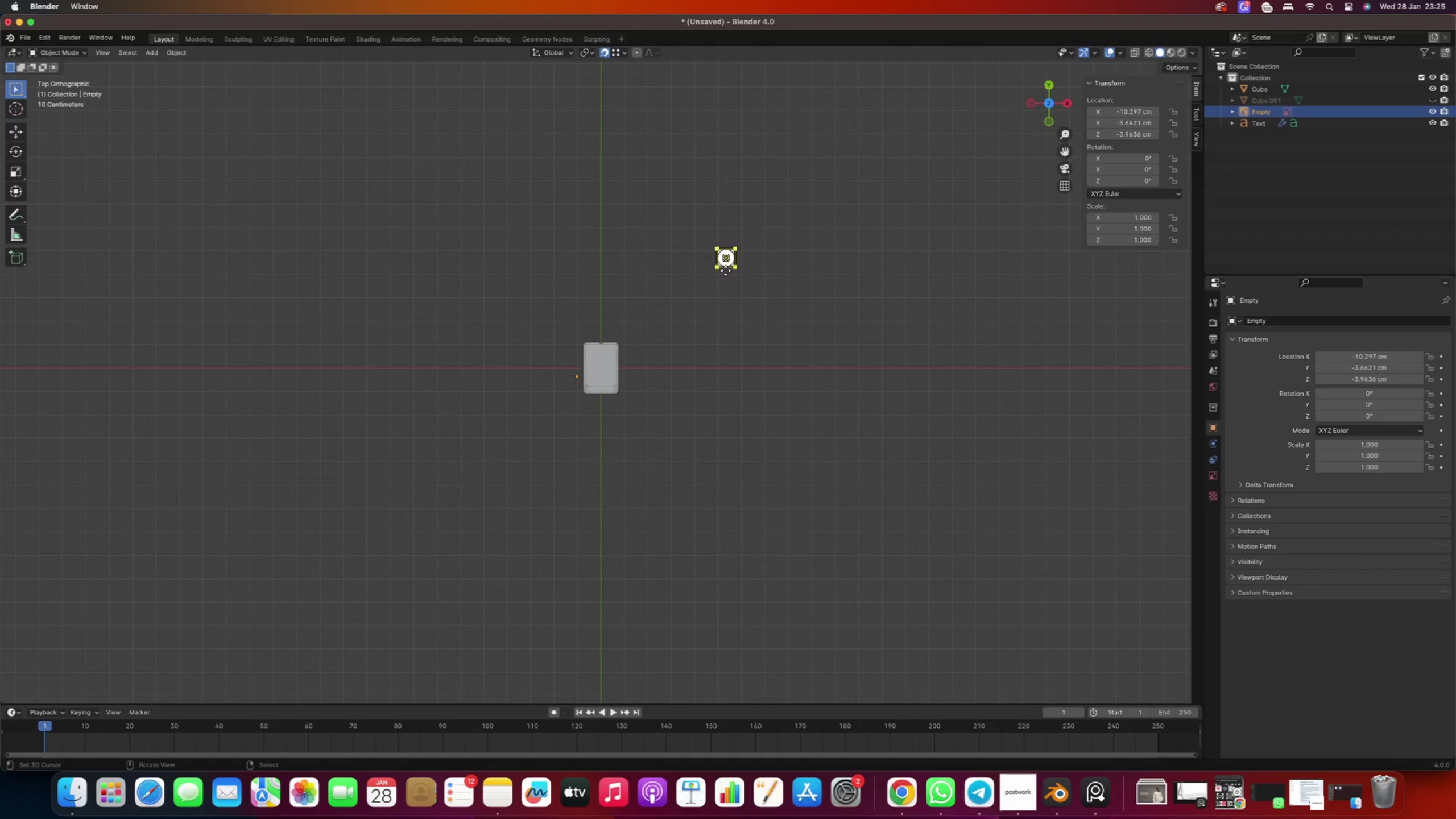 
scroll: coordinate [727, 275], scroll_direction: up, amount: 10.0
 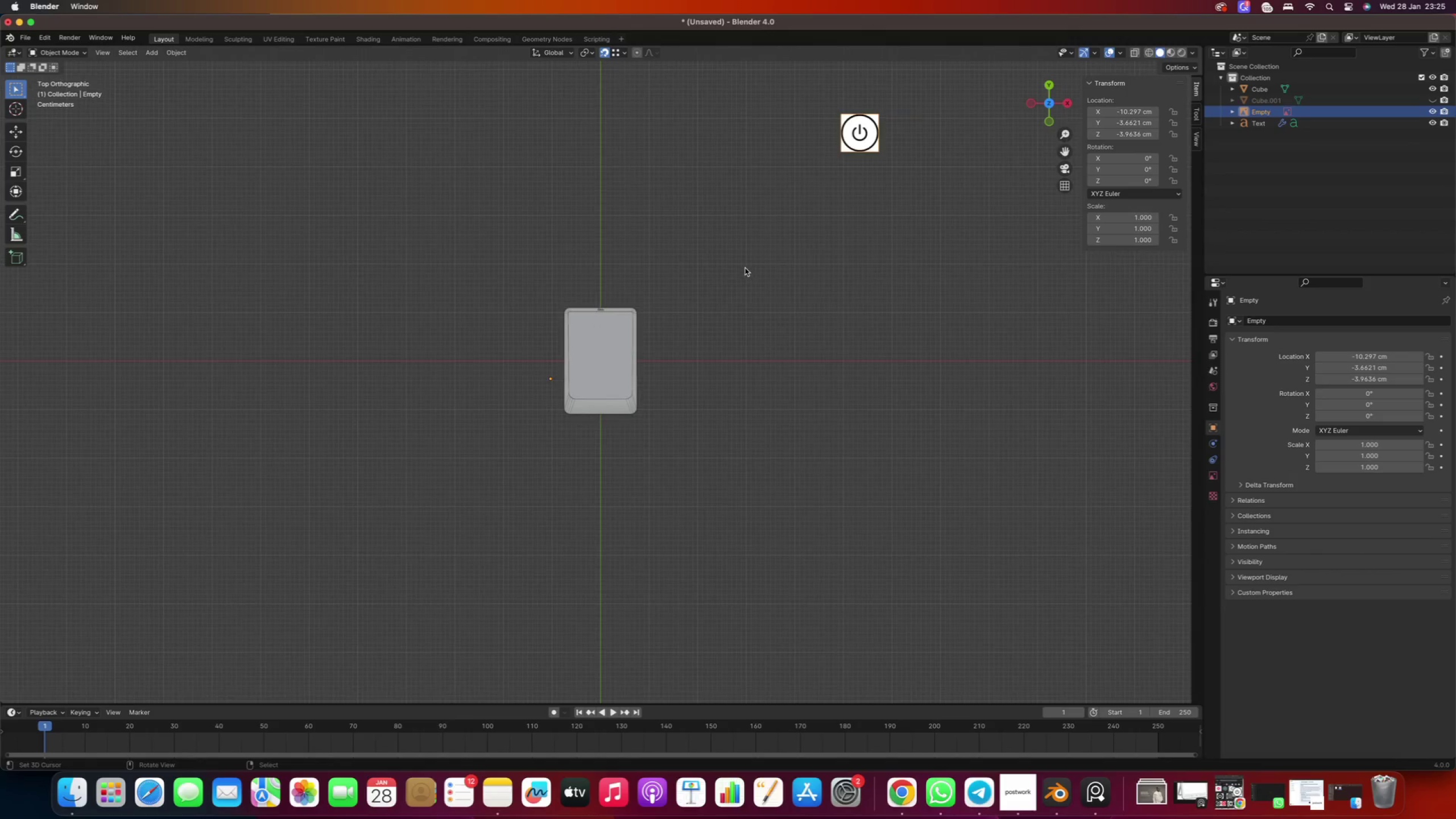 
hold_key(key=ShiftRight, duration=0.9)
left_click([730, 262])
 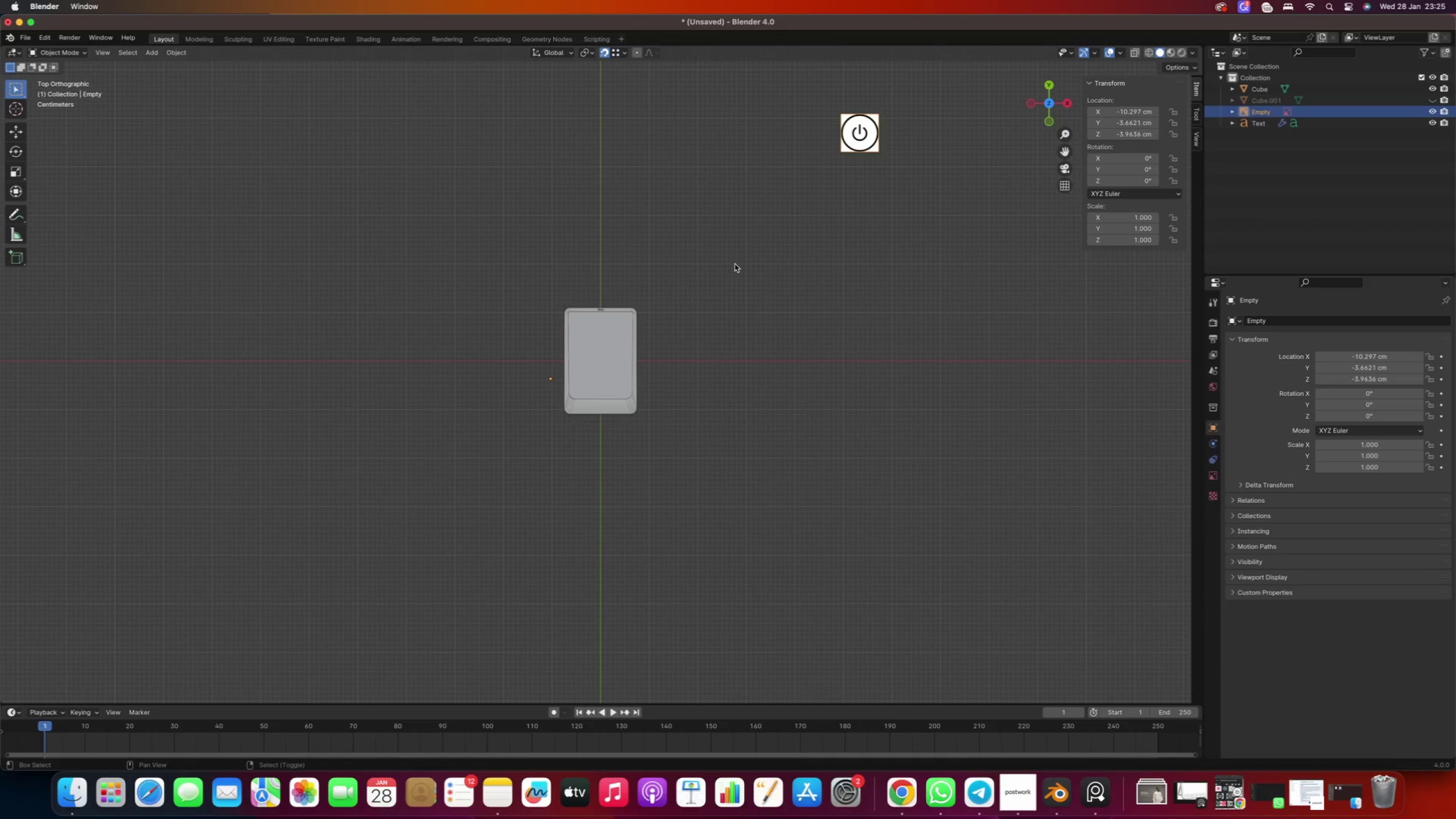 
left_click_drag(start_coordinate=[730, 262], to_coordinate=[680, 304])
 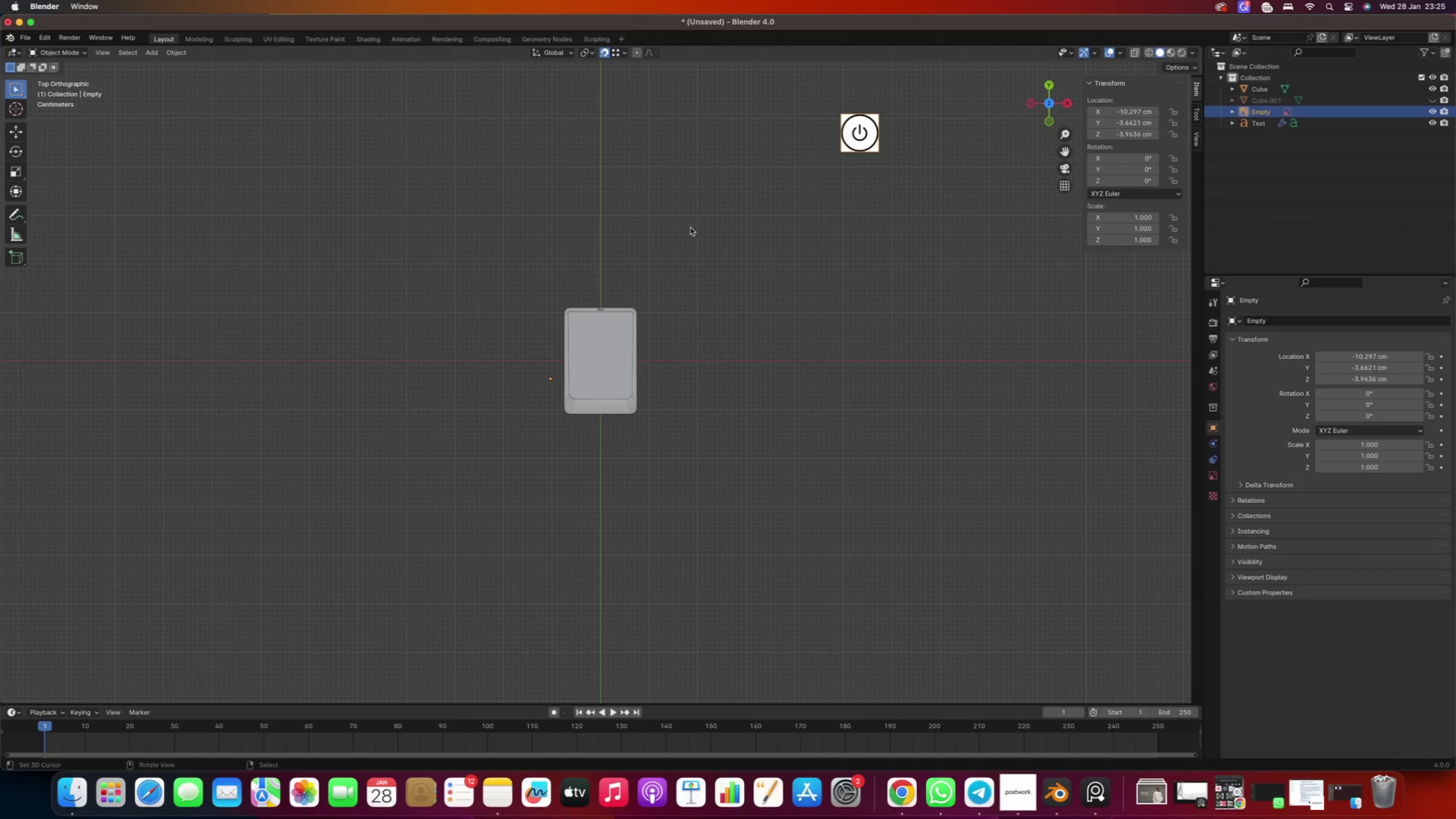 
hold_key(key=ShiftRight, duration=0.49)
left_click_drag(start_coordinate=[696, 215], to_coordinate=[630, 250])
 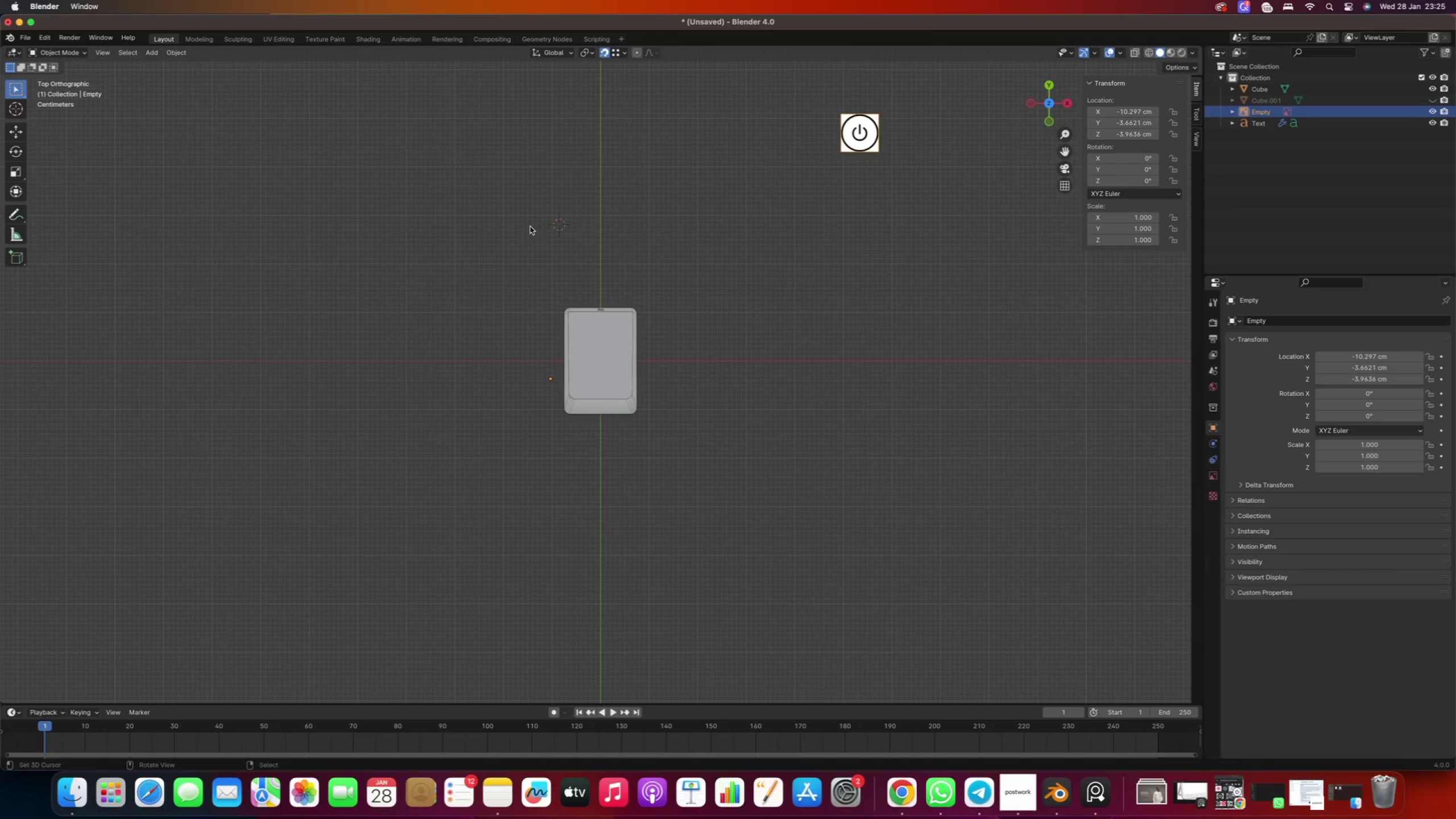 
double_click([489, 226])
 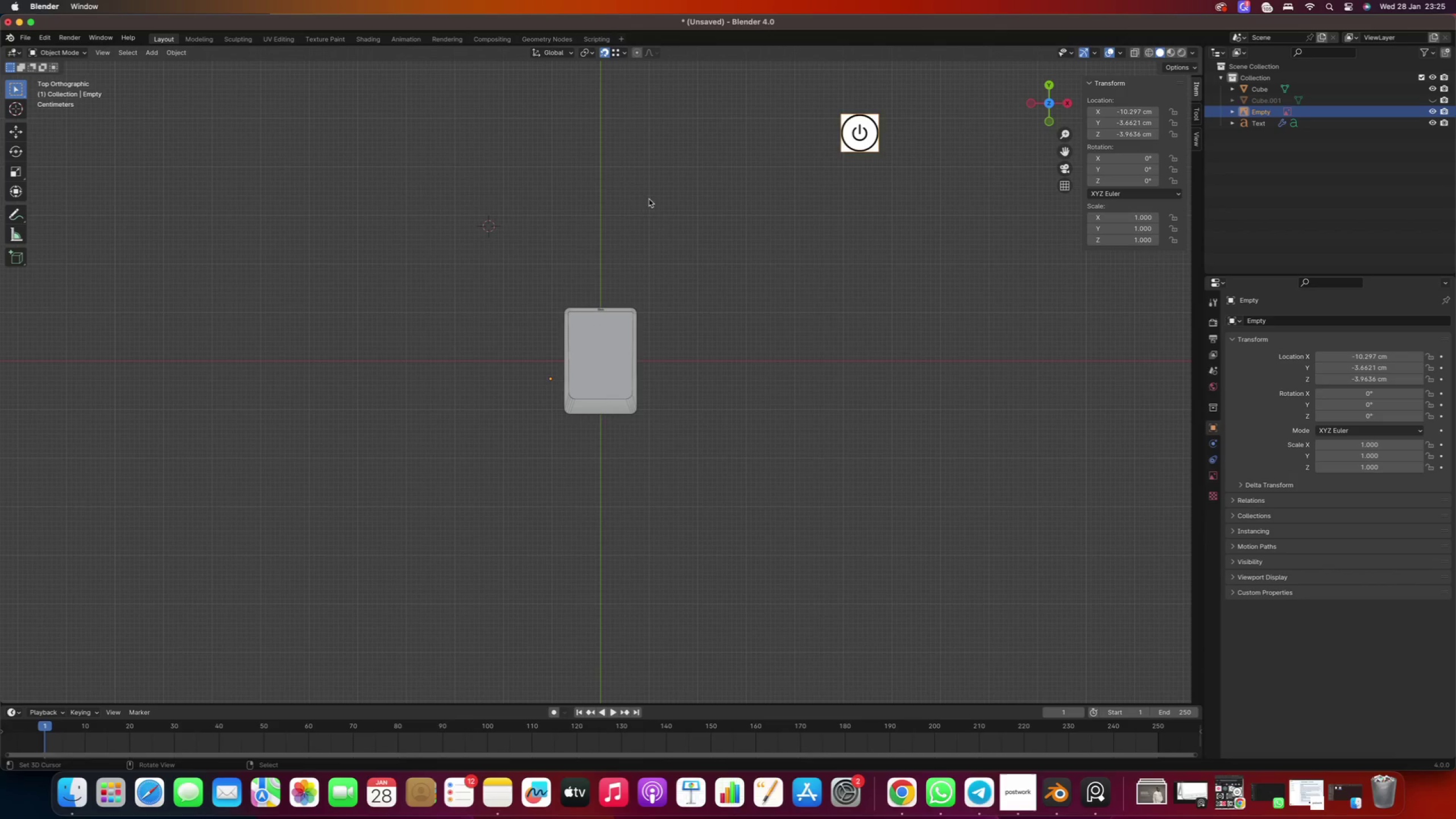 
hold_key(key=ShiftRight, duration=0.79)
 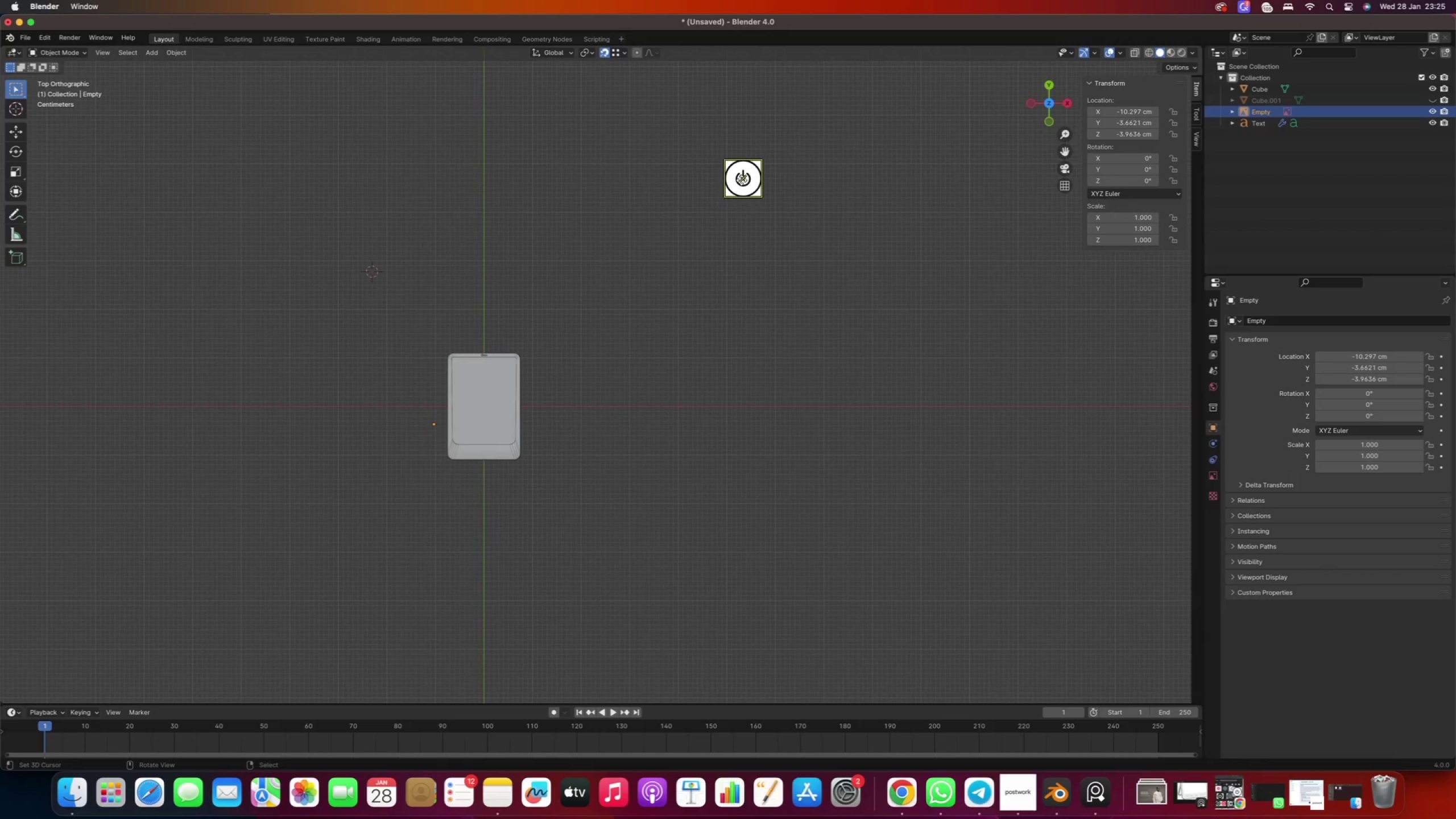 
left_click_drag(start_coordinate=[743, 179], to_coordinate=[484, 450])
 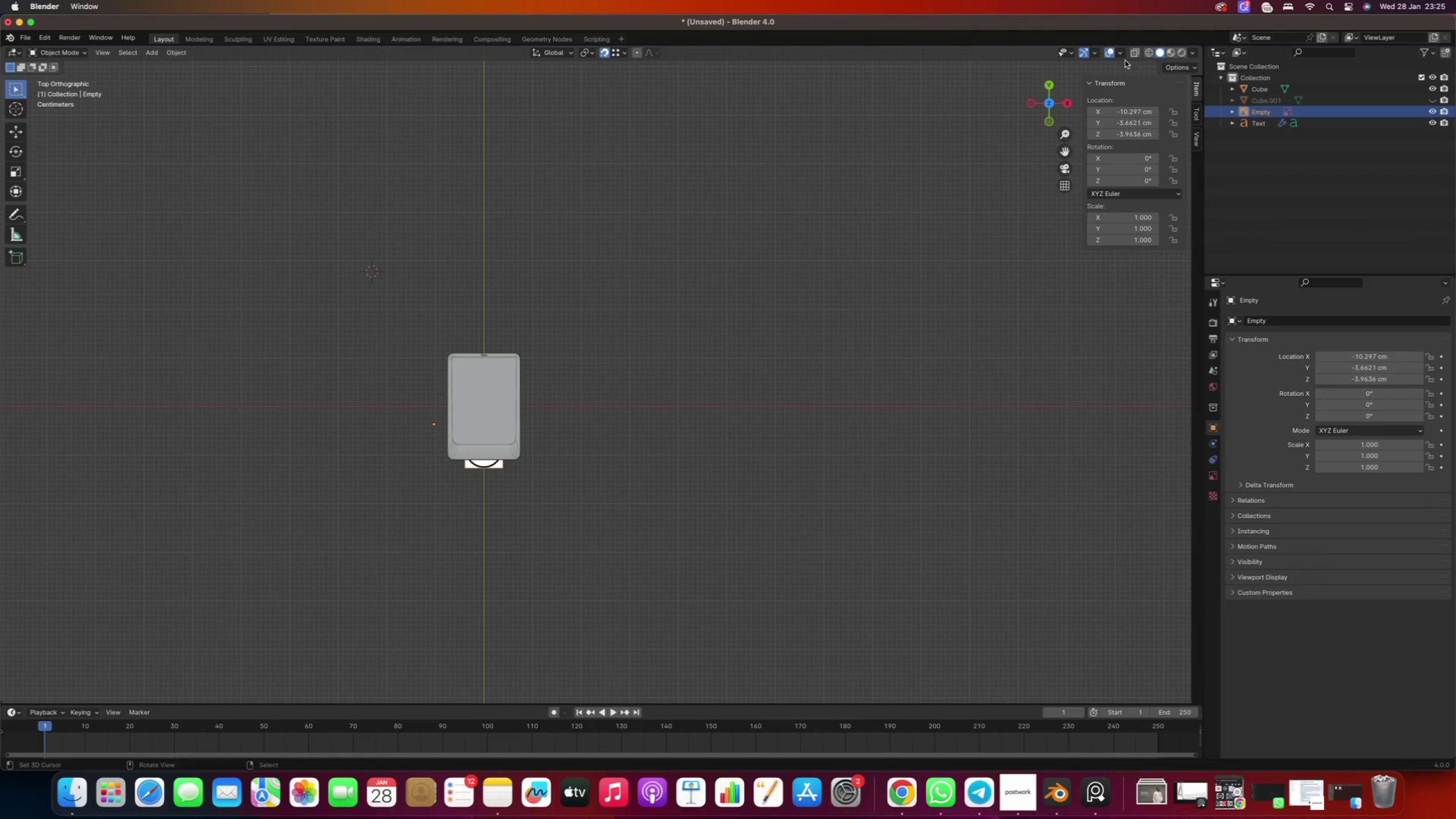 
left_click([1132, 55])
 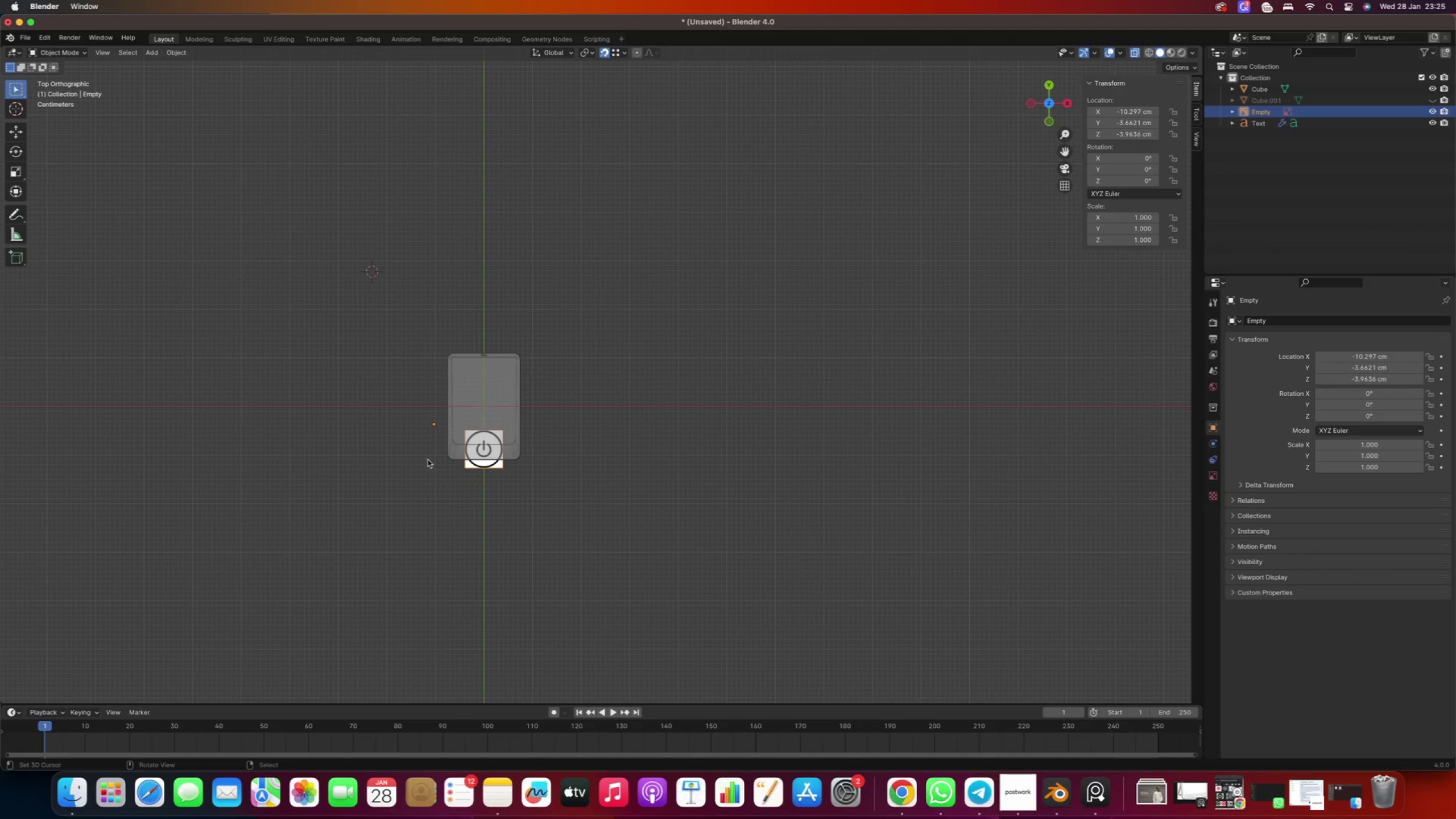 
hold_key(key=ShiftRight, duration=1.04)
 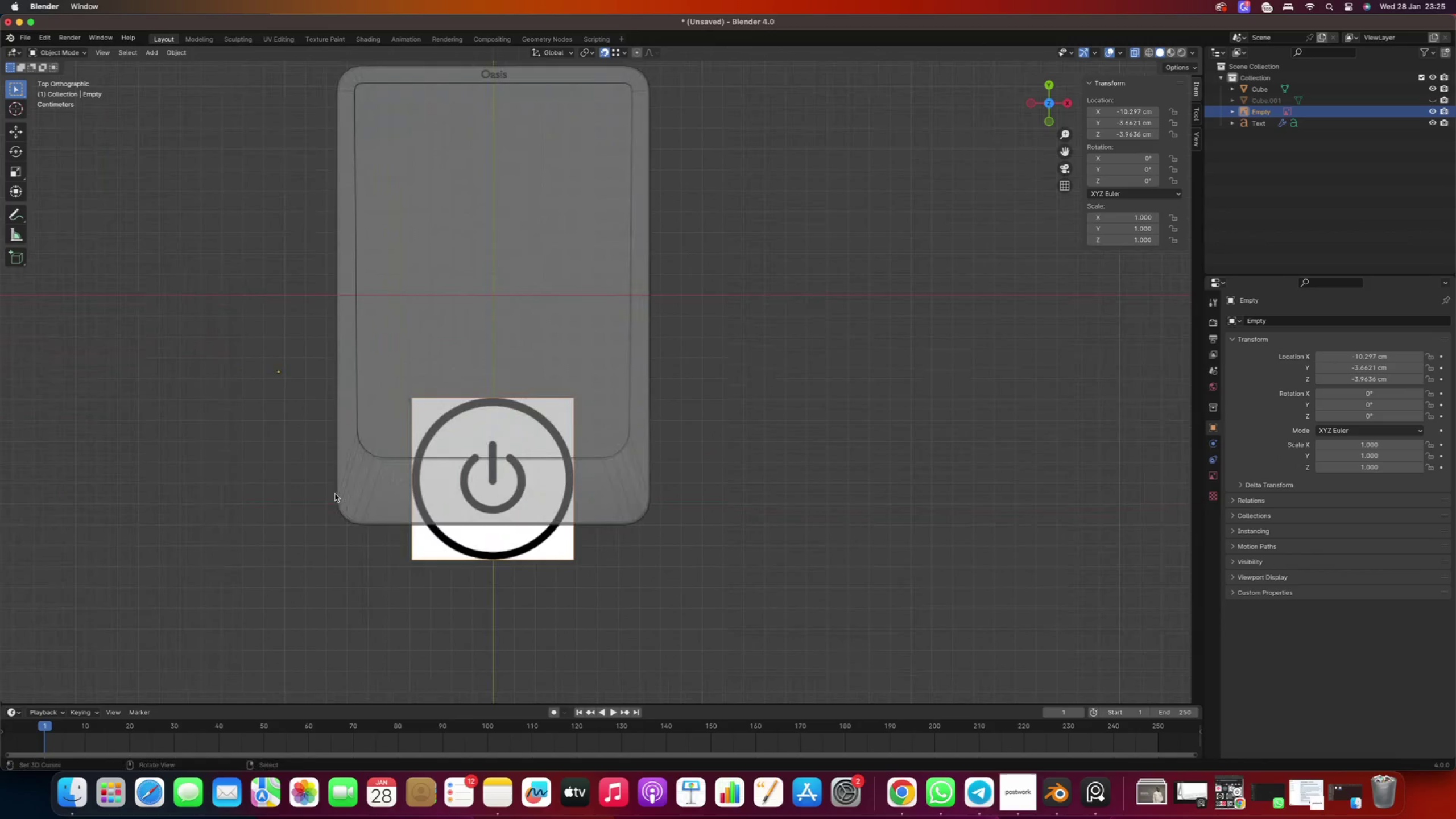 
scroll: coordinate [448, 481], scroll_direction: up, amount: 21.0
 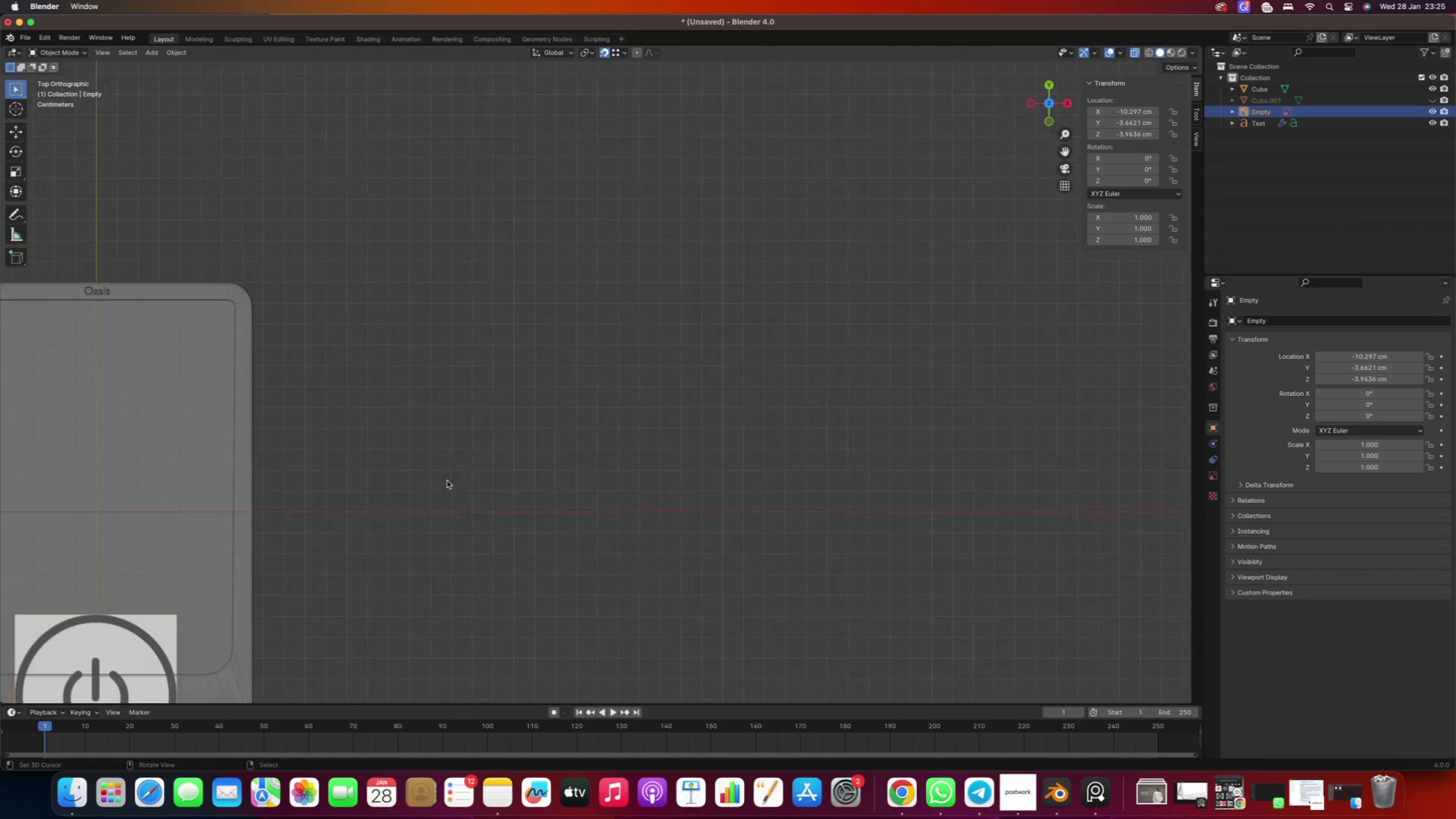 
hold_key(key=ShiftRight, duration=0.6)
 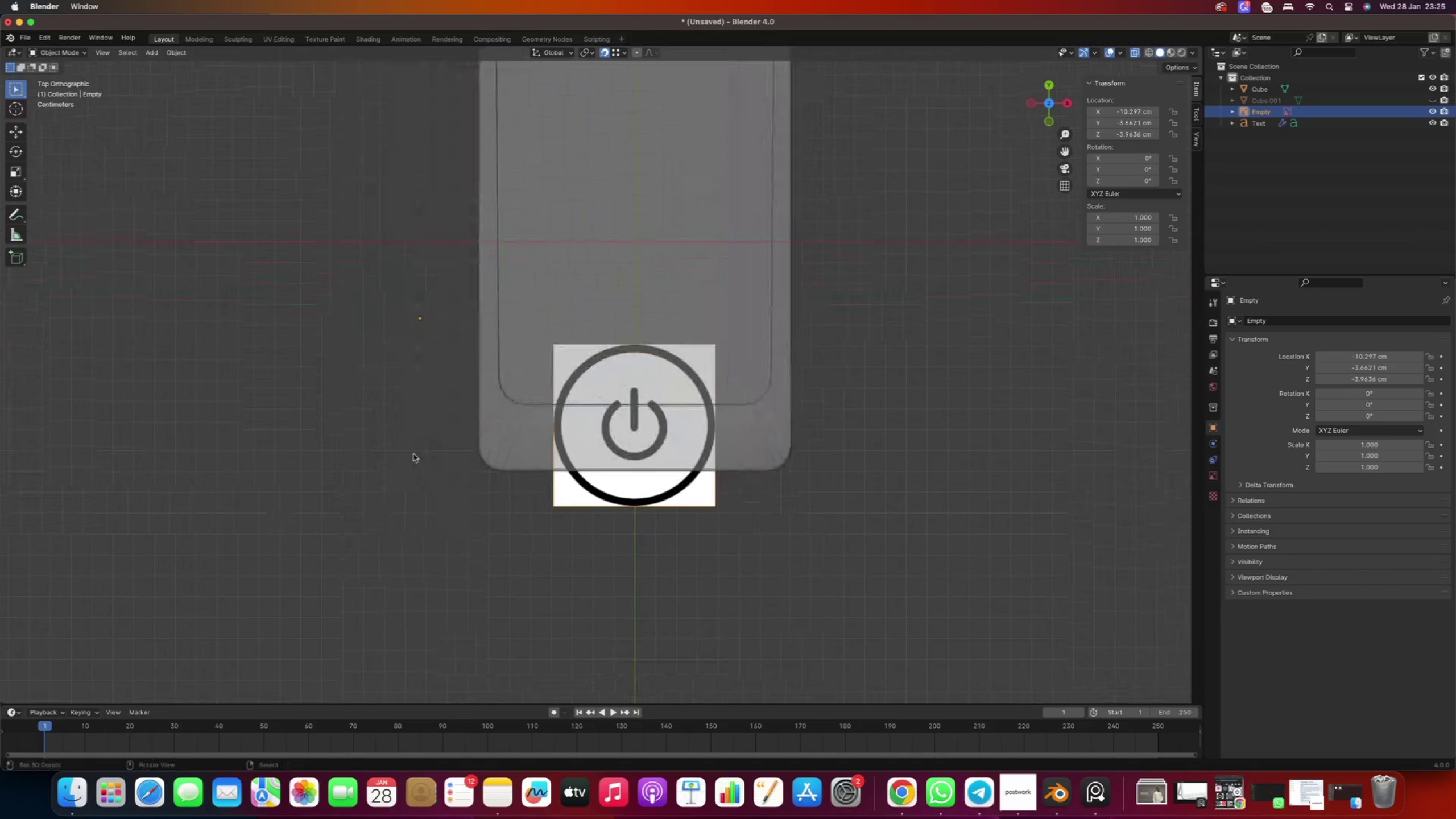 
hold_key(key=ControlRight, duration=0.9)
 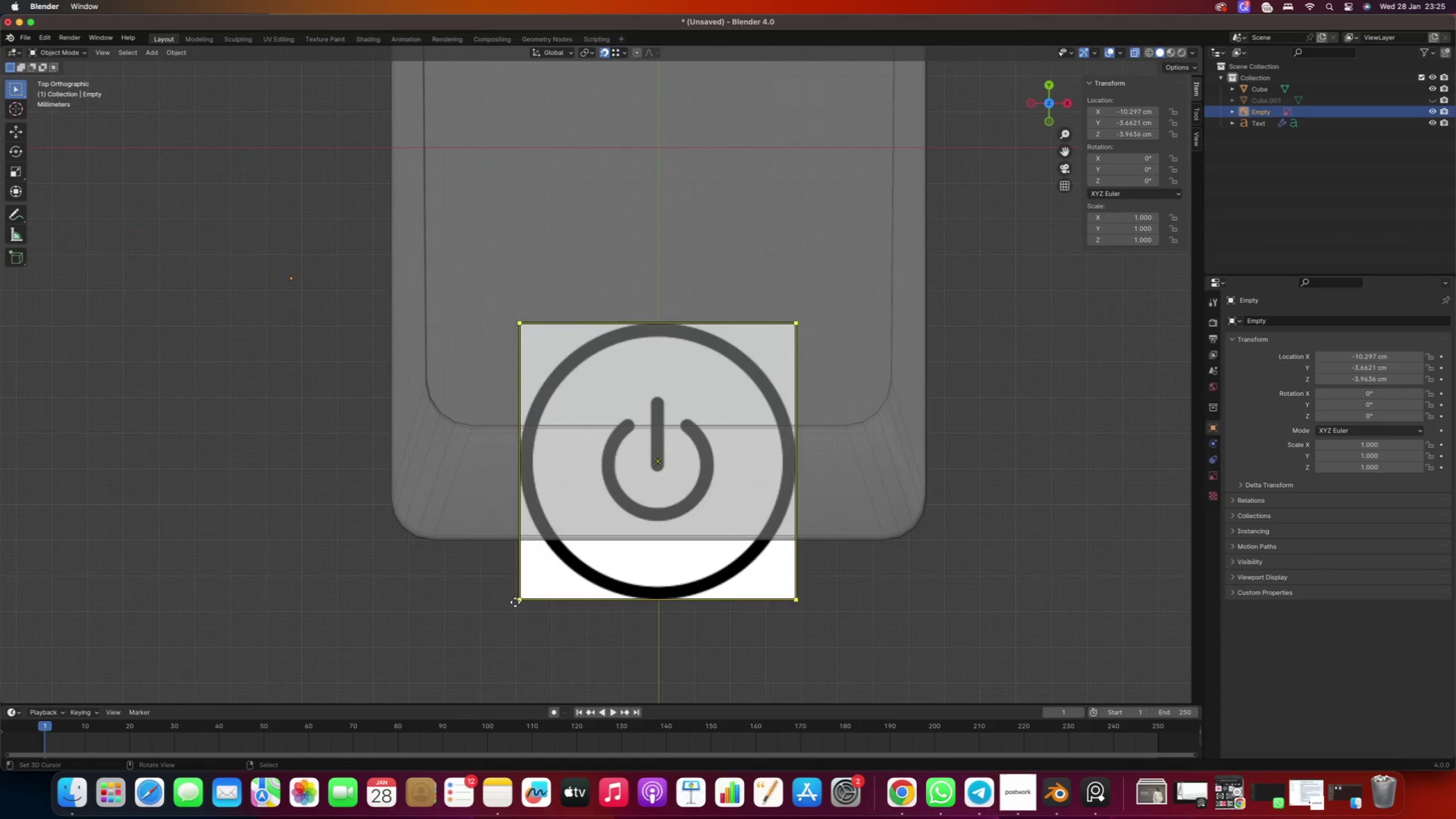 
left_click_drag(start_coordinate=[521, 601], to_coordinate=[751, 342])
 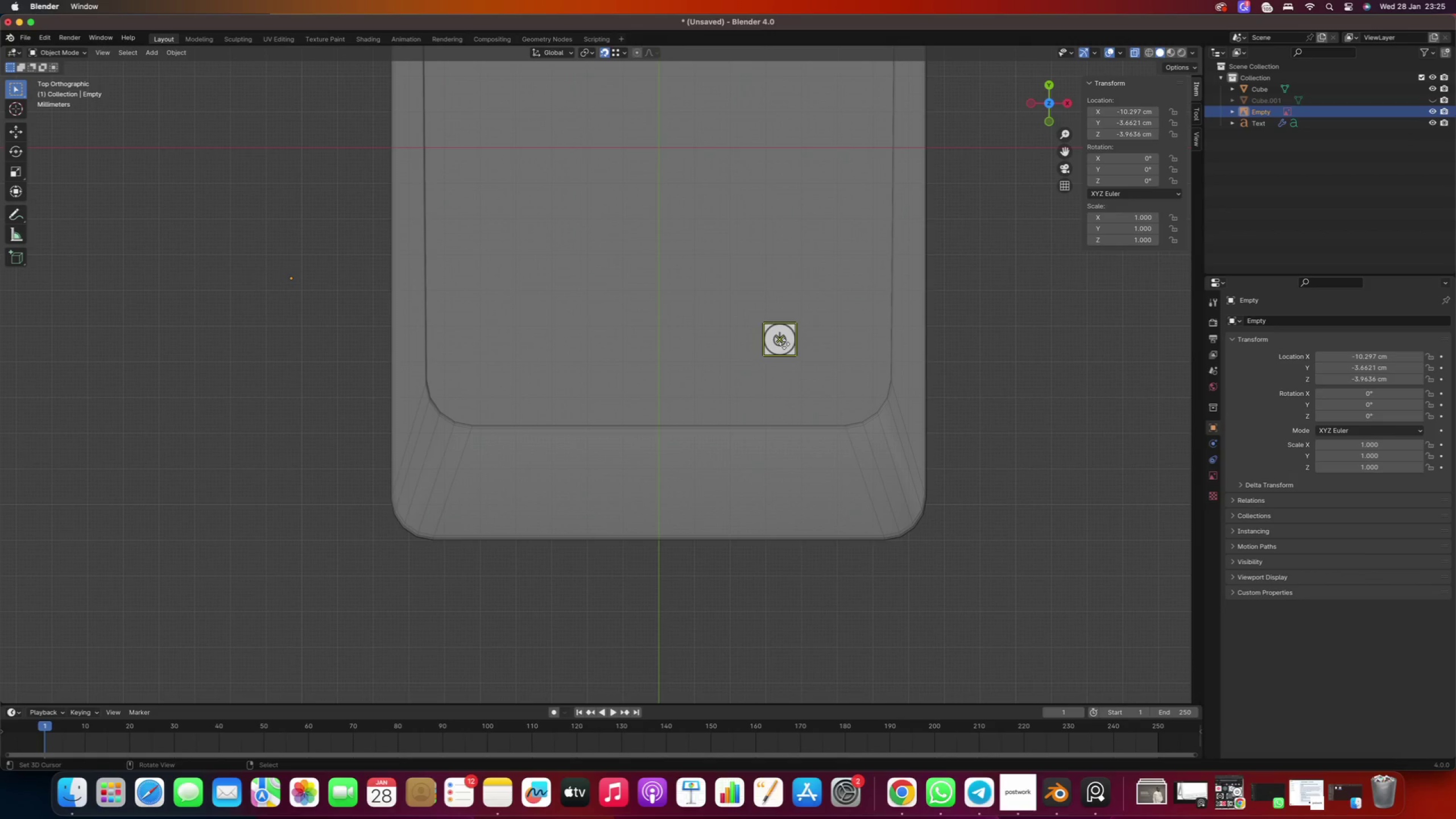 
left_click_drag(start_coordinate=[781, 341], to_coordinate=[661, 474])
 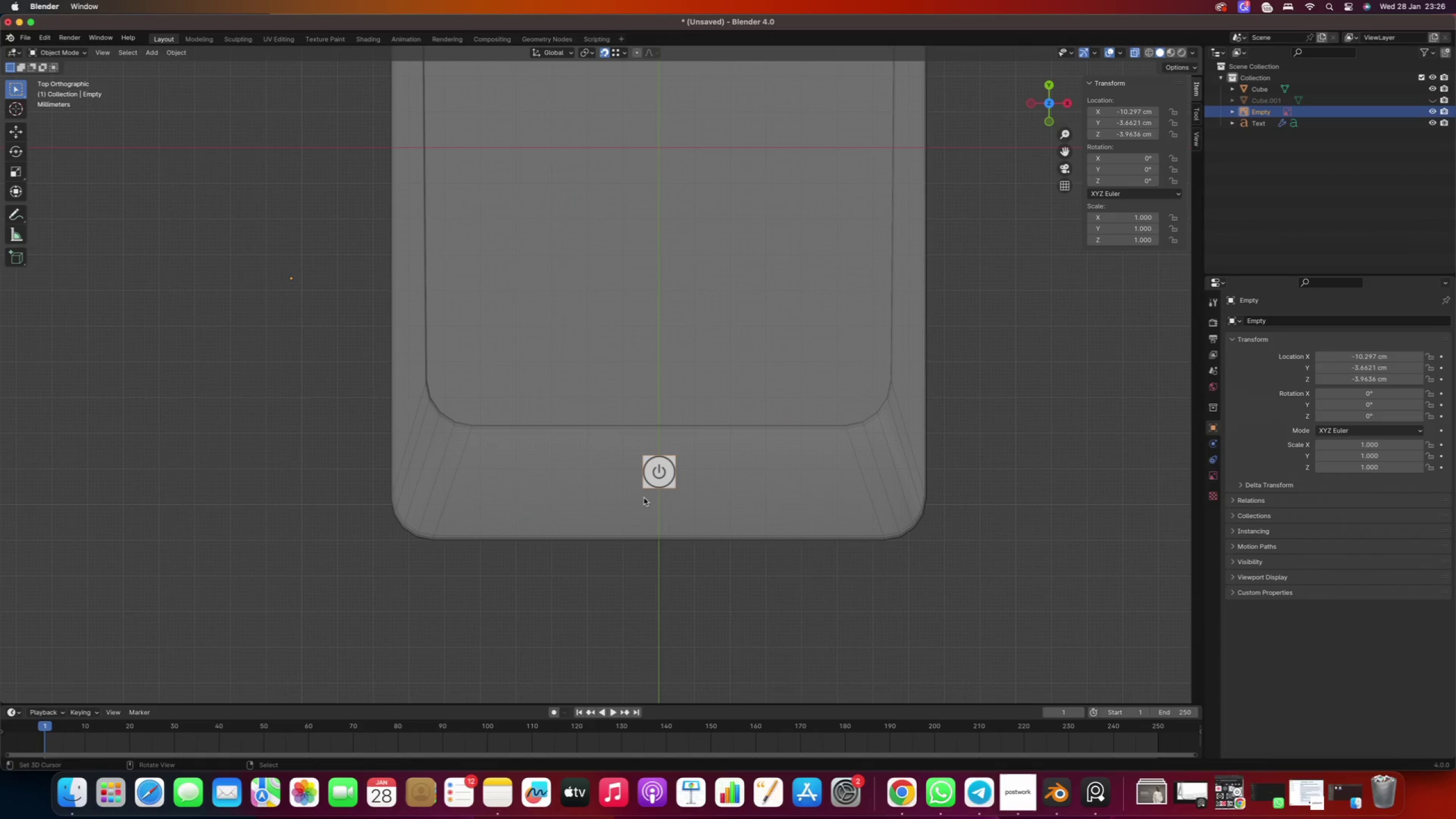 
scroll: coordinate [661, 468], scroll_direction: up, amount: 5.0
 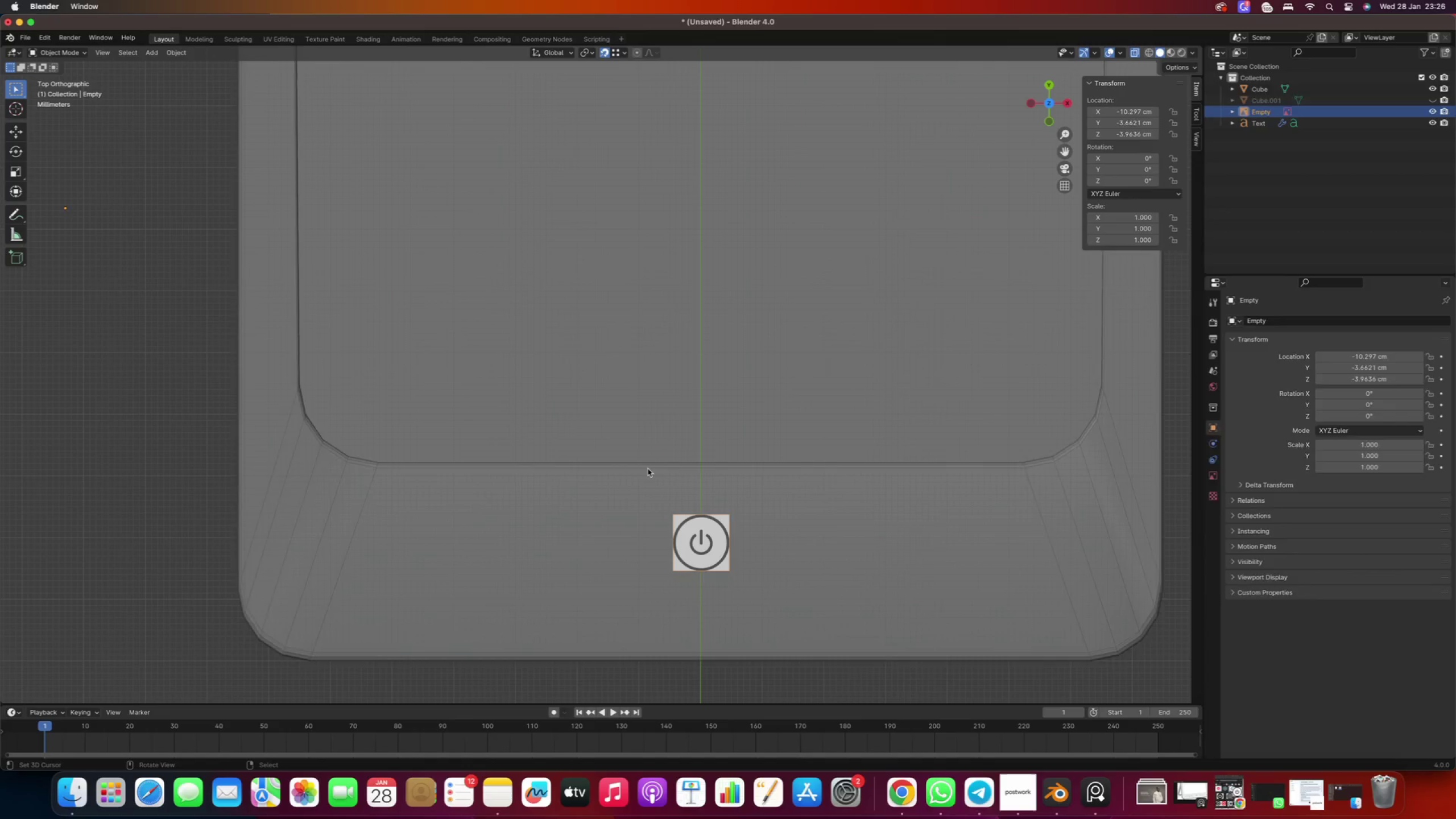 
right_click([648, 469])
 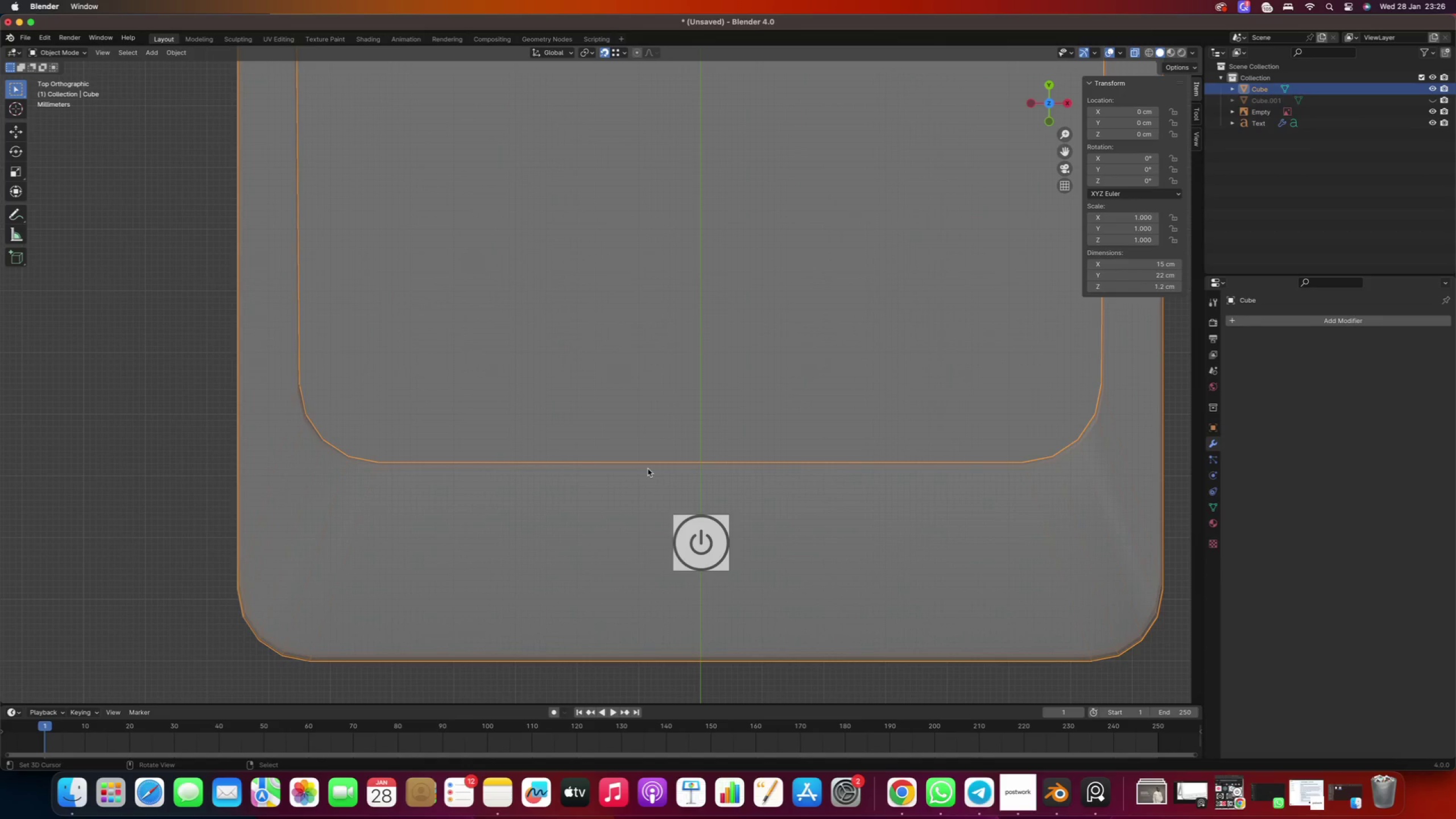 
key(Tab)
 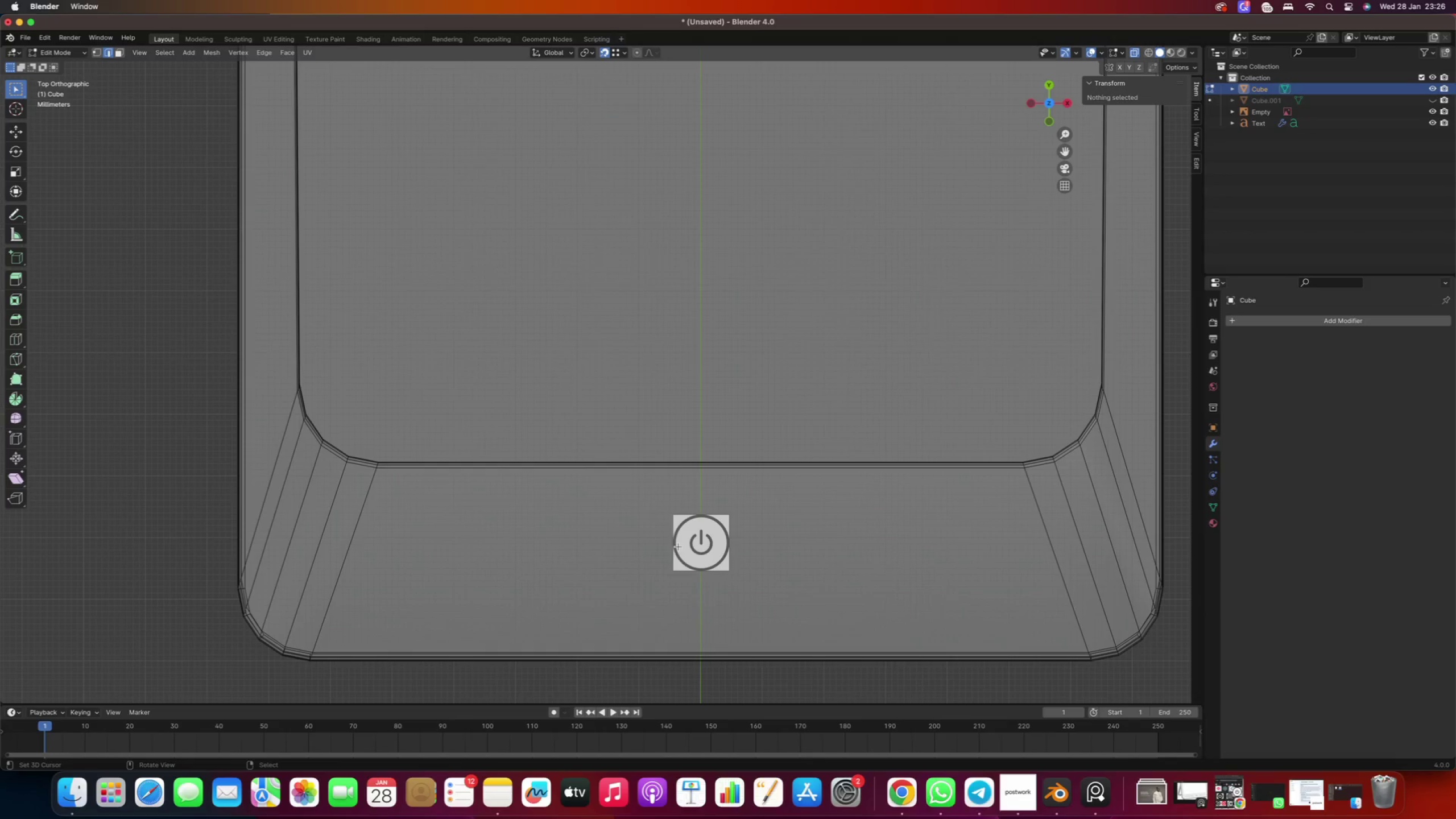 
right_click([680, 547])
 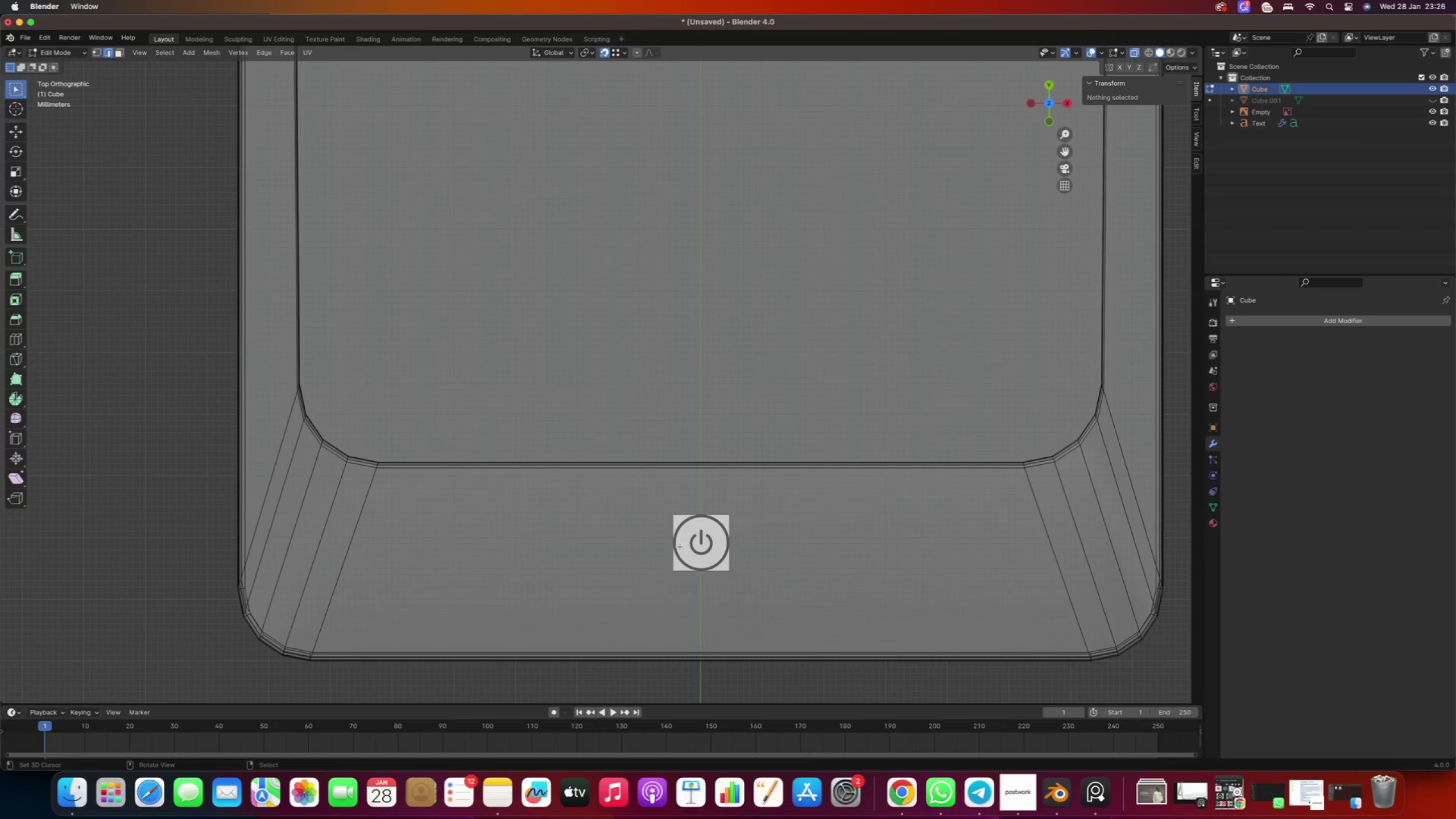 
key(Tab)
 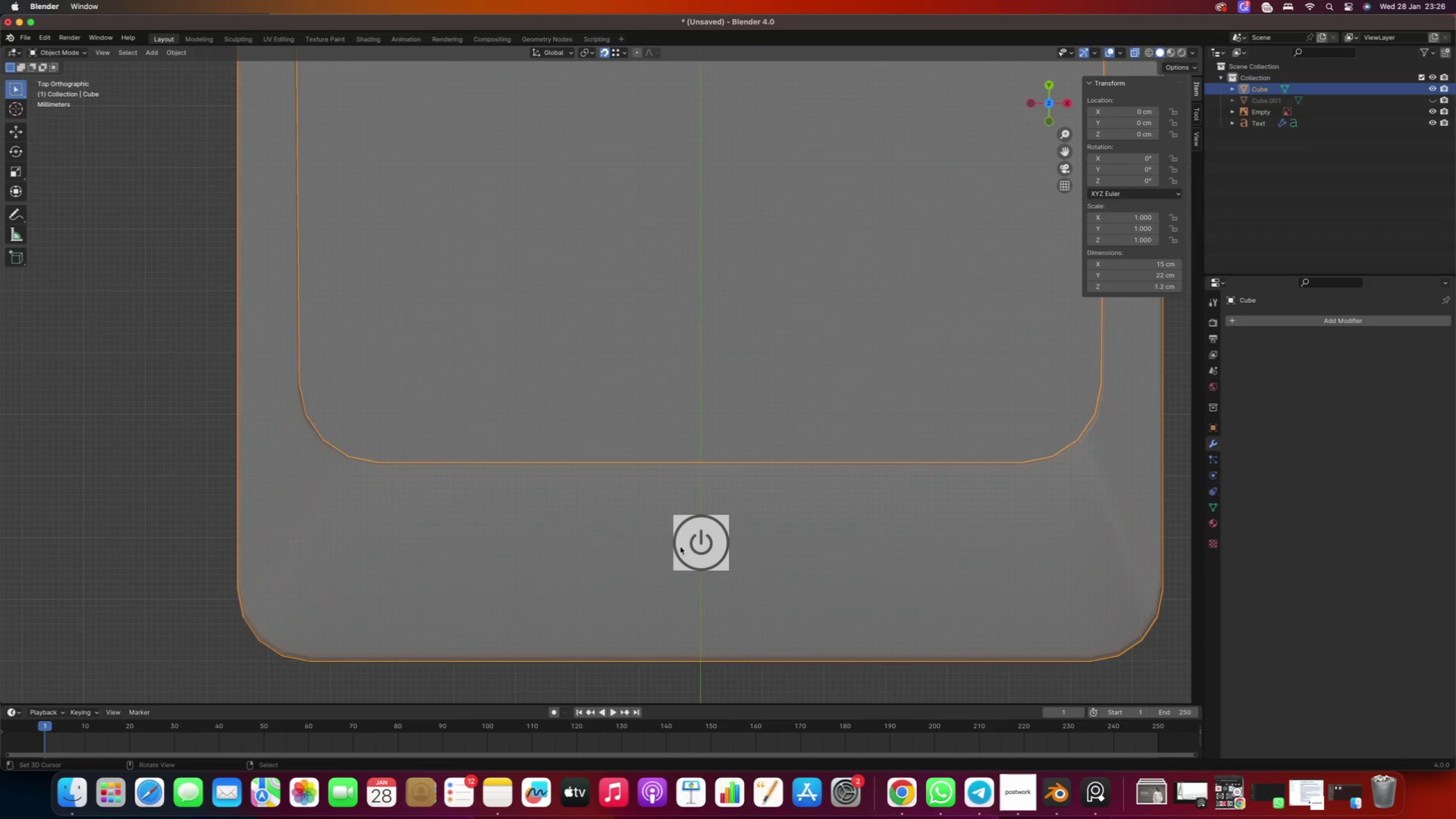 
right_click([680, 547])
 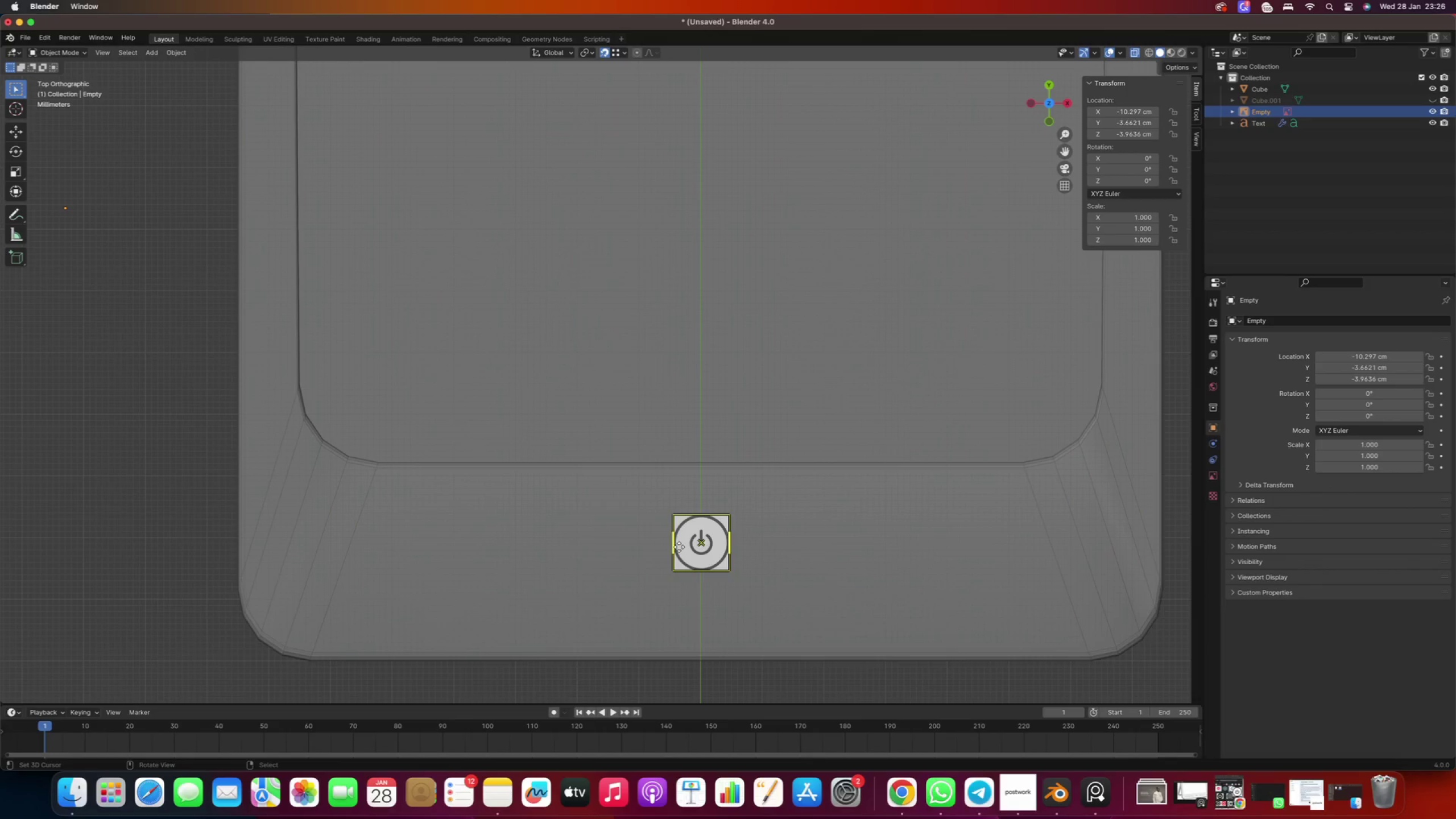 
scroll: coordinate [679, 547], scroll_direction: down, amount: 10.0
 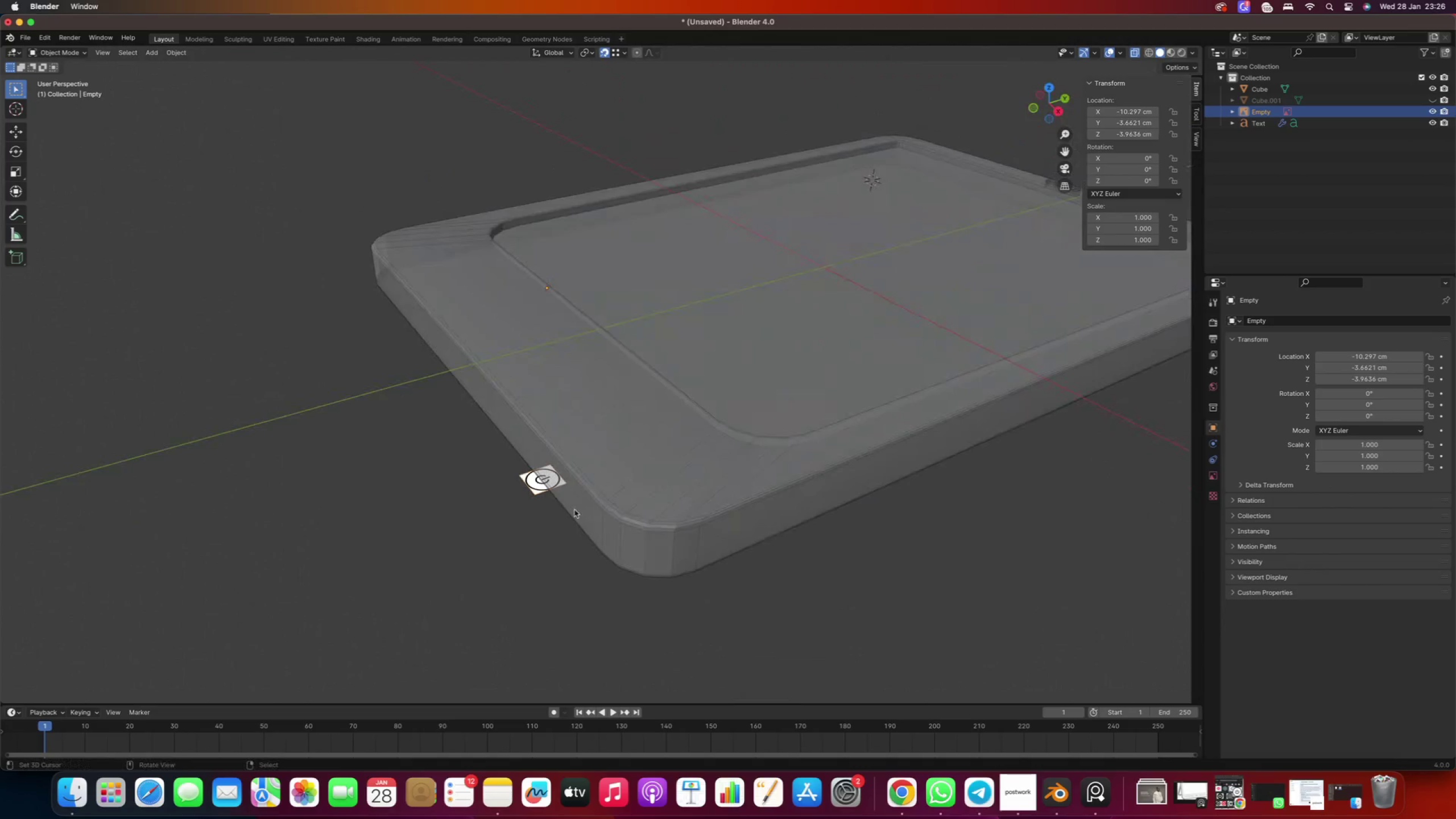 
type(gz)
 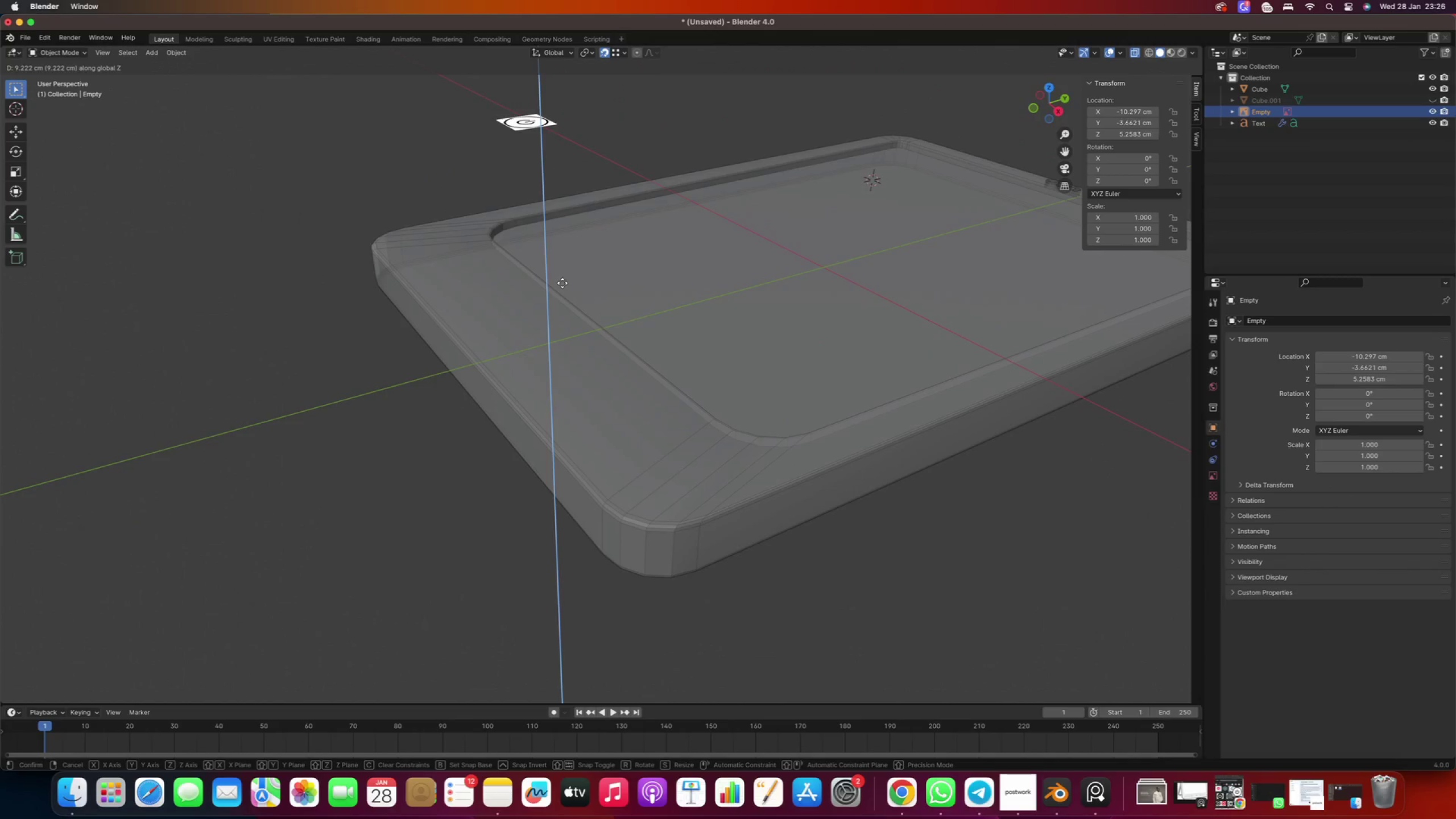 
left_click([562, 283])
 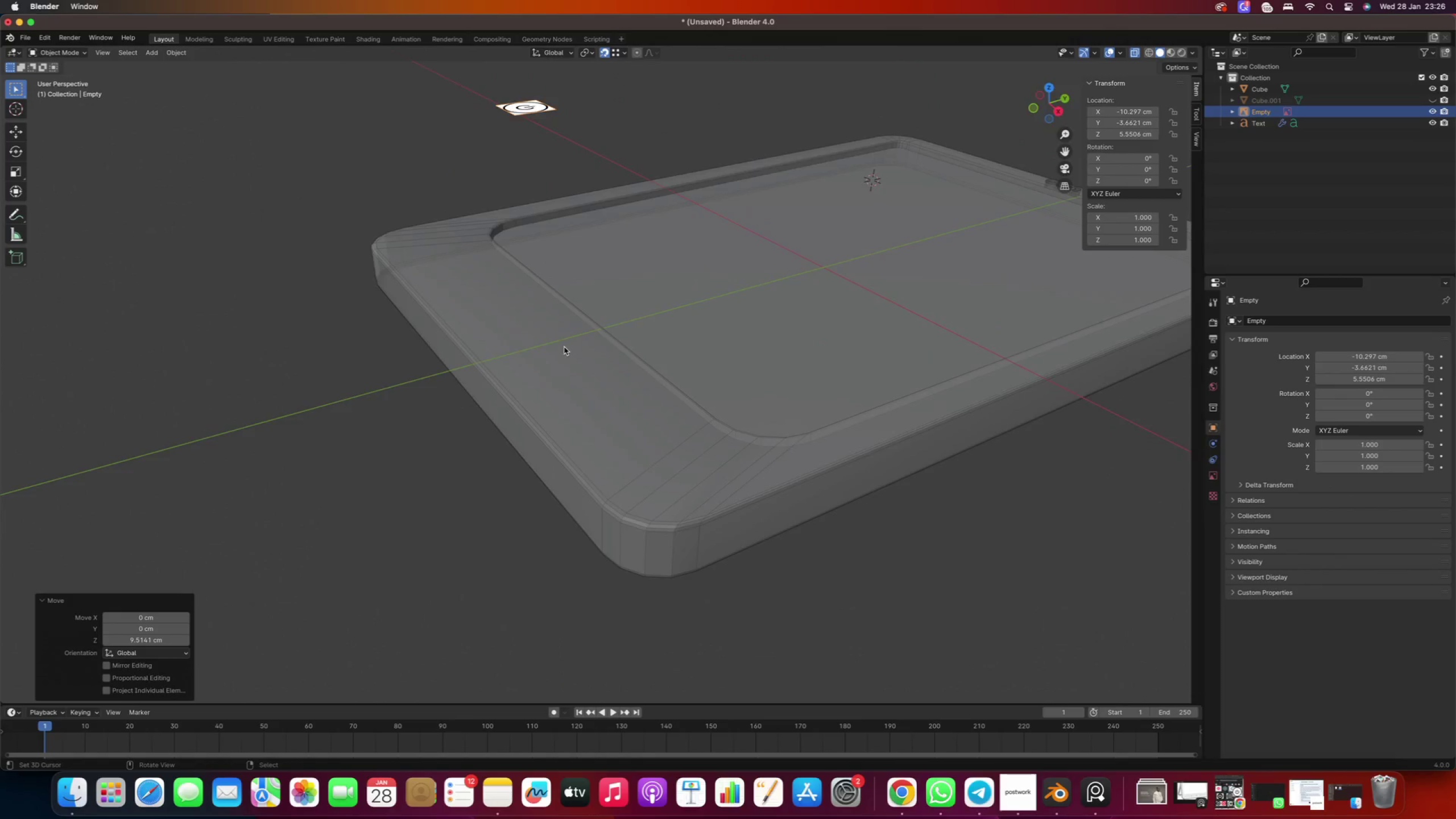 
key(Numpad7)
 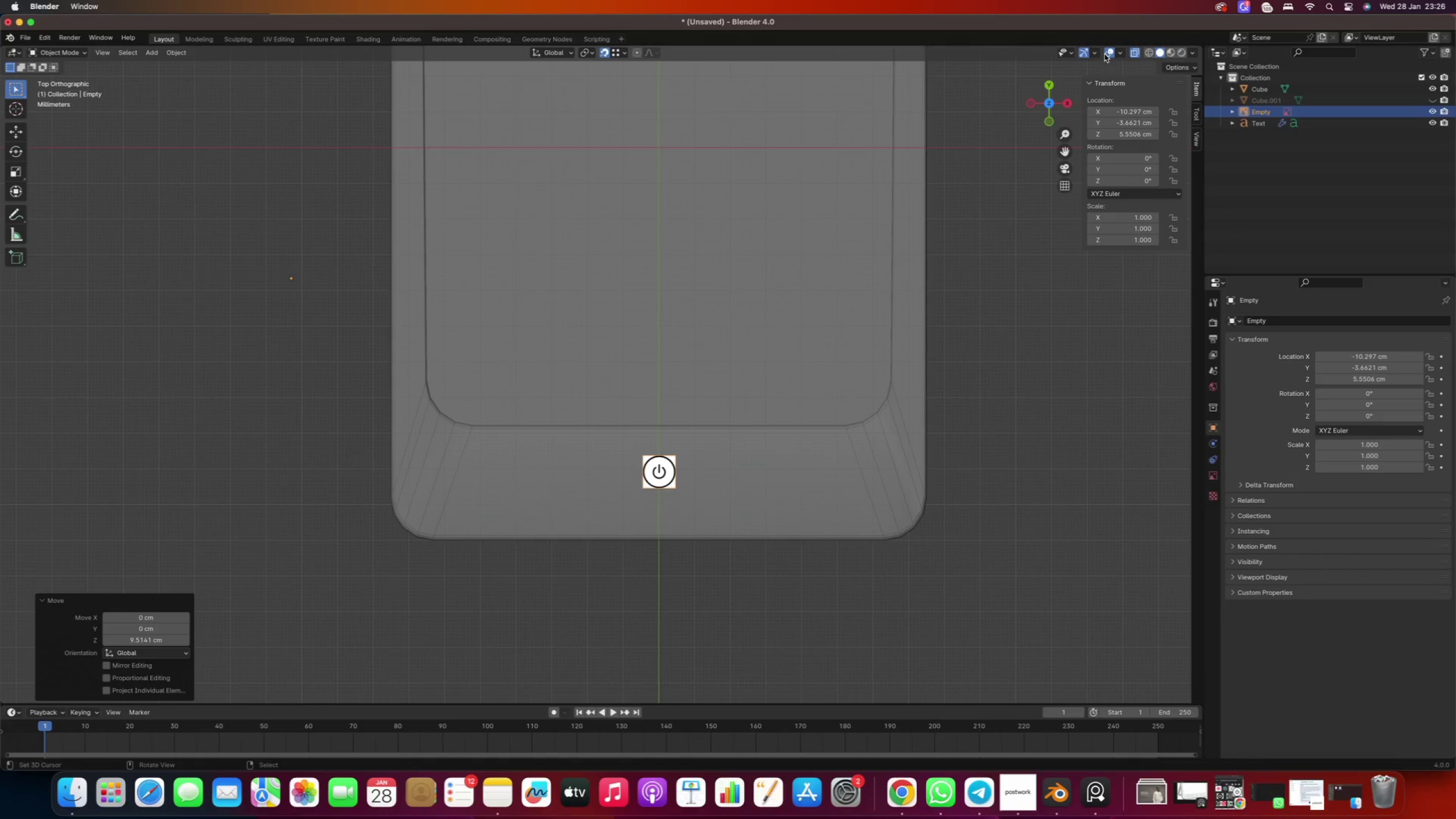 
left_click([1135, 54])
 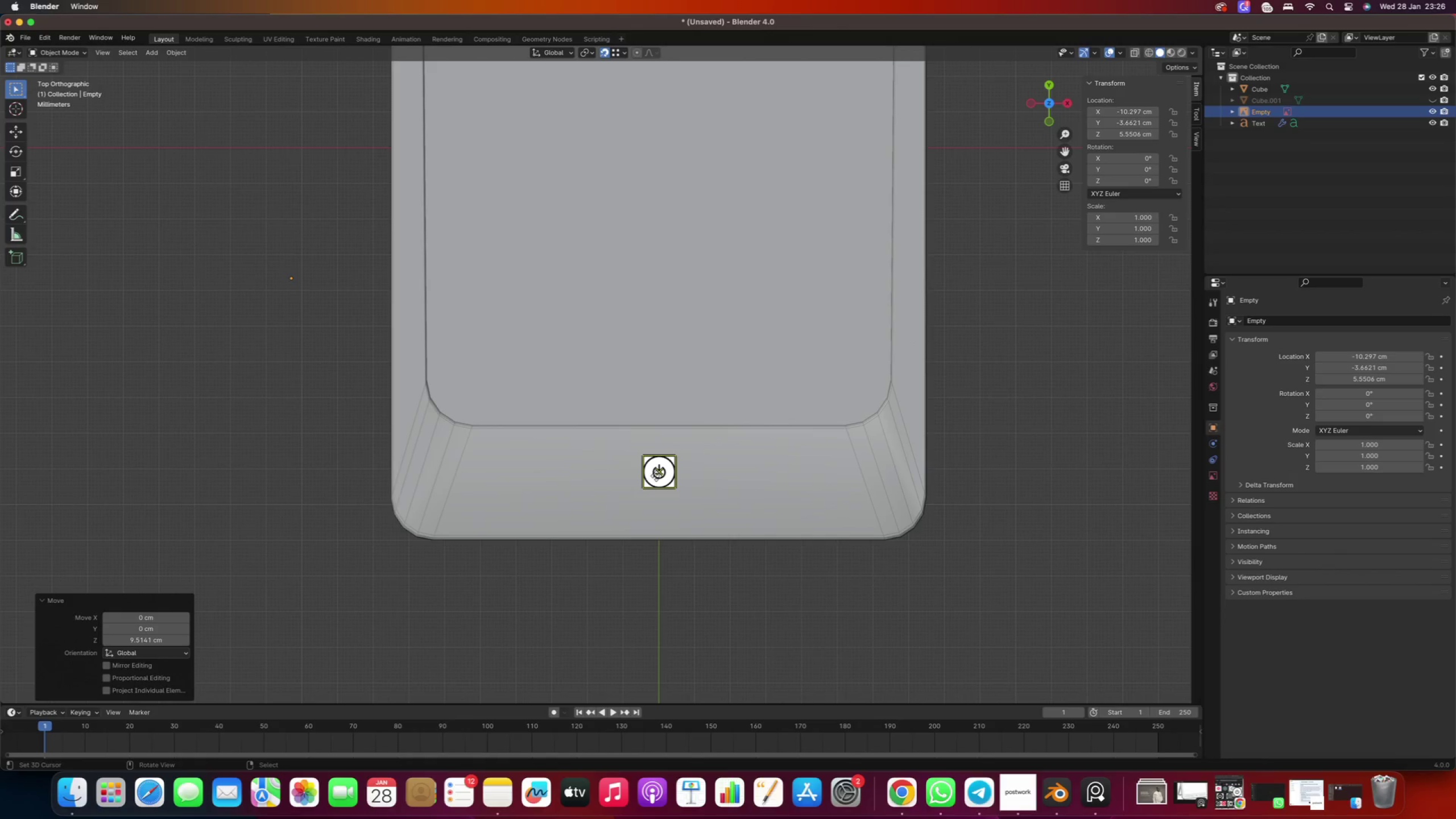 
scroll: coordinate [659, 477], scroll_direction: up, amount: 5.0
 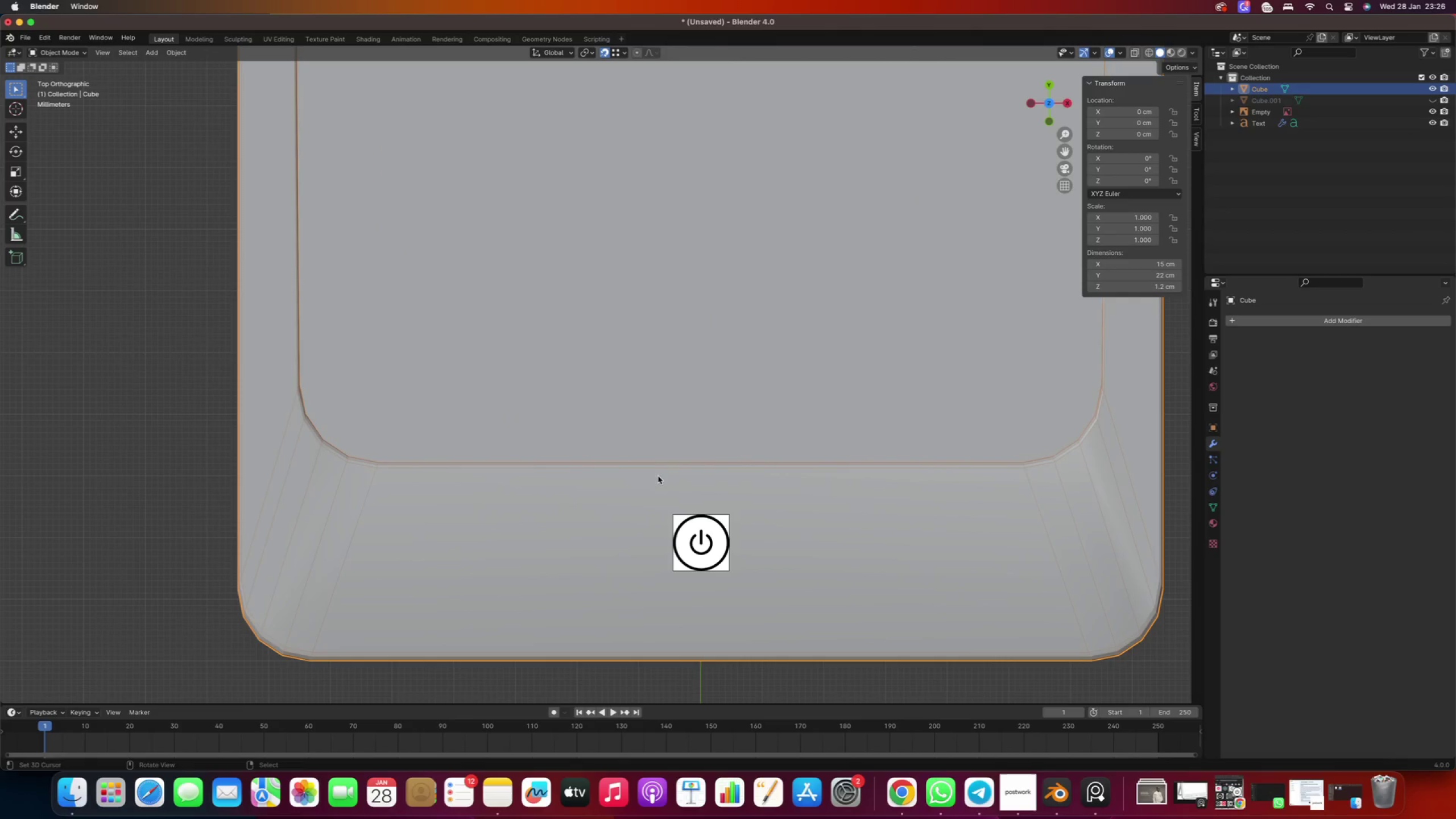 
key(Shift+ShiftRight)
 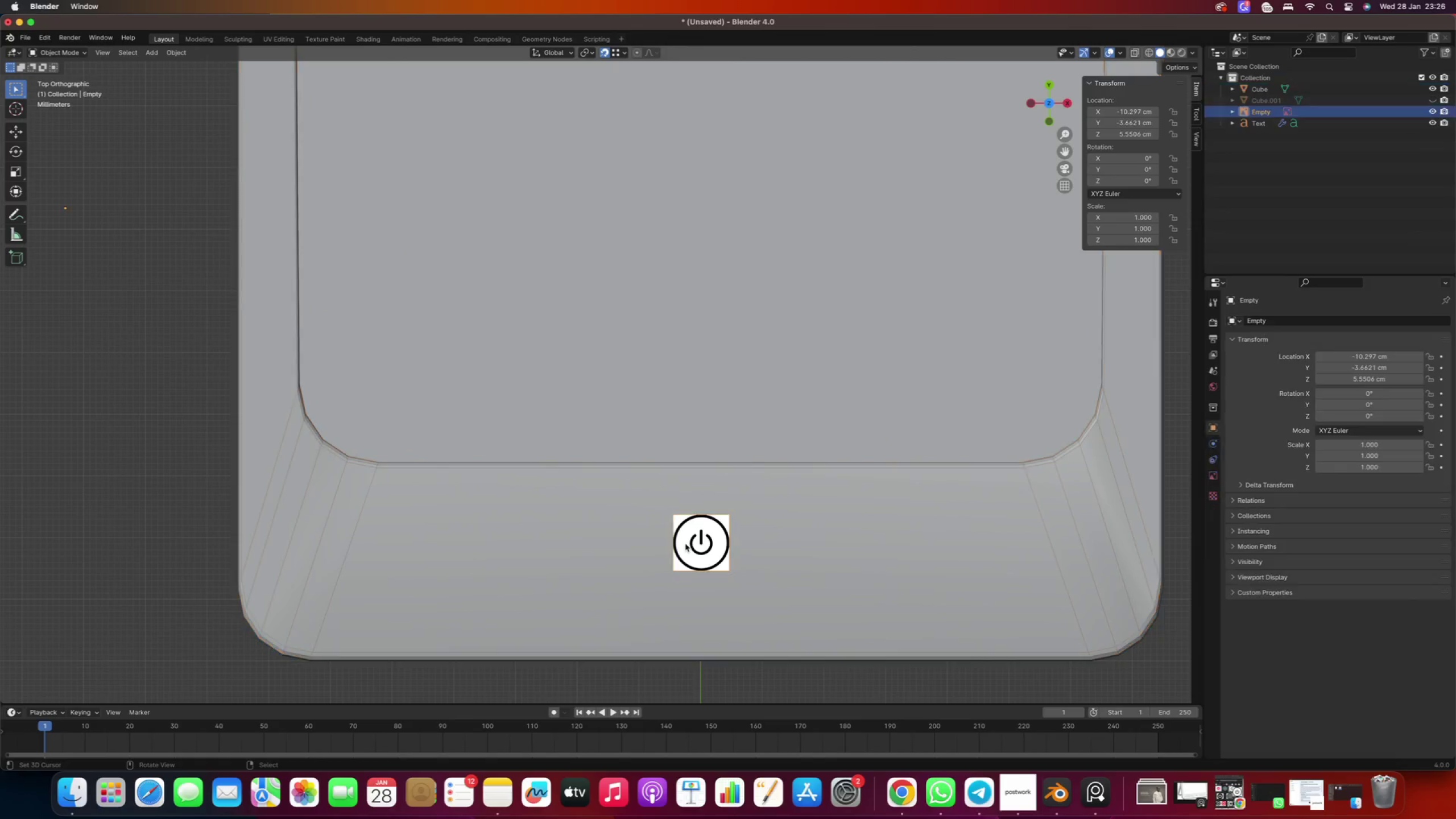 
right_click([685, 544])
 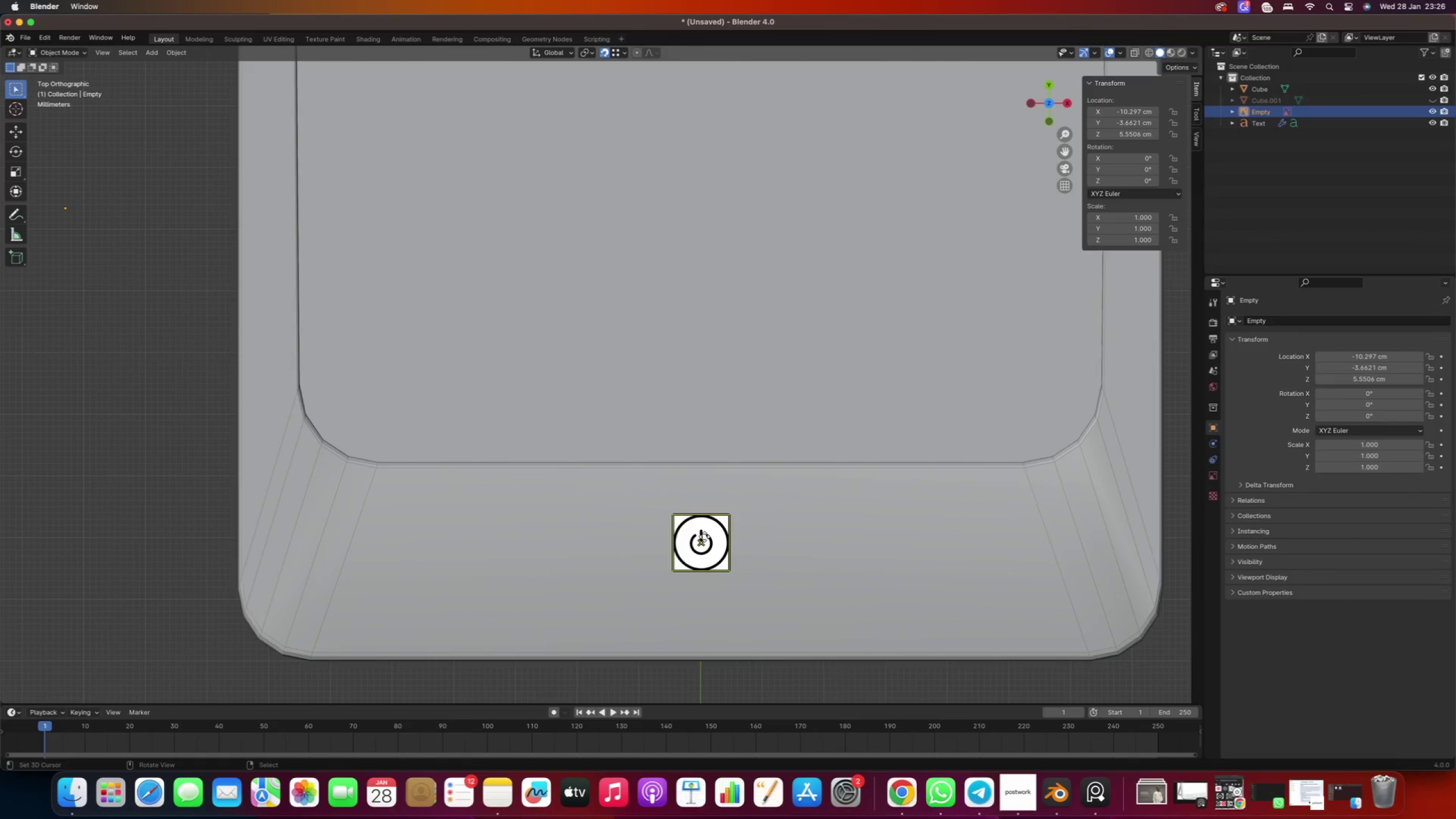 
right_click([705, 537])
 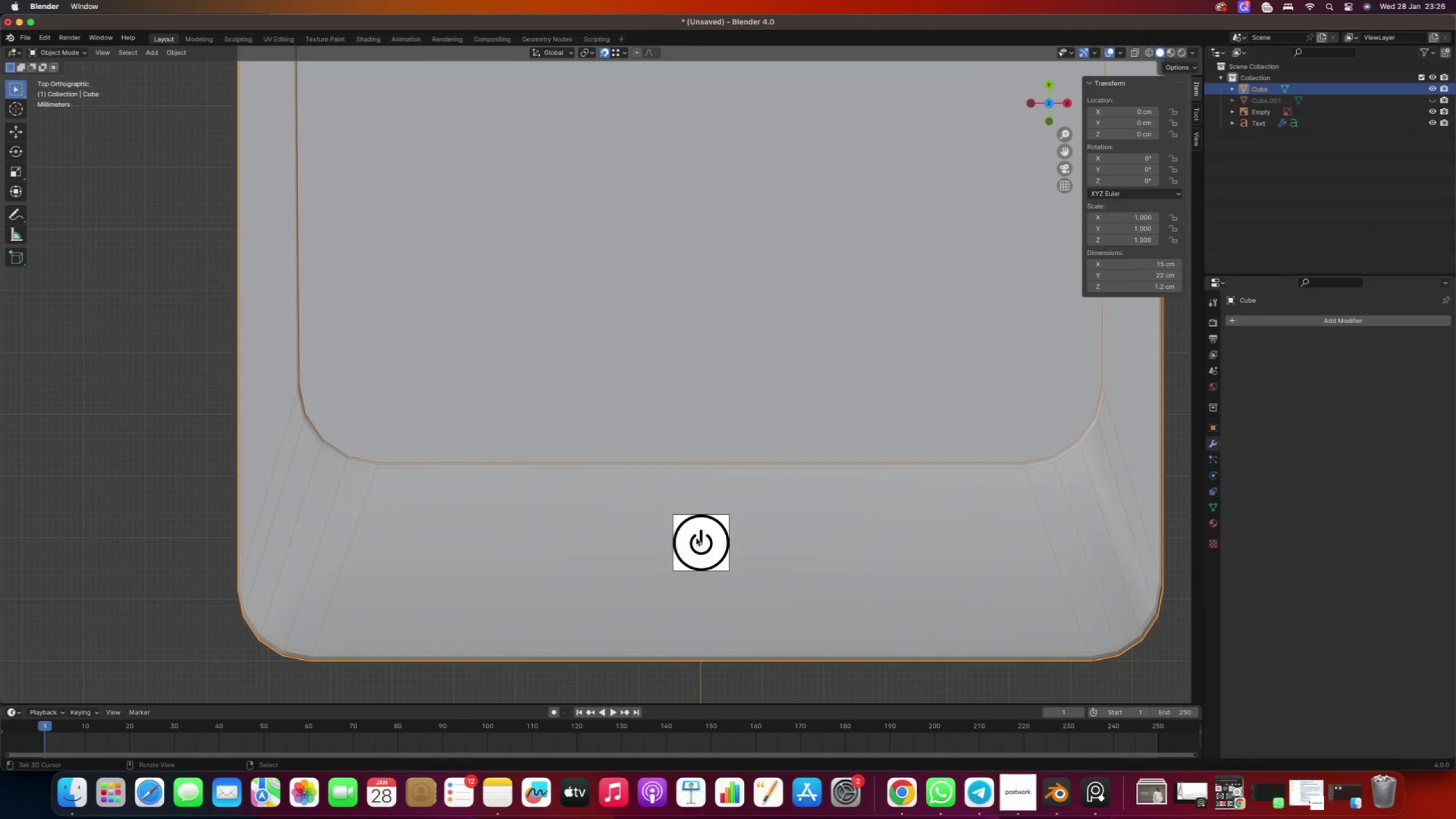 
right_click([697, 538])
 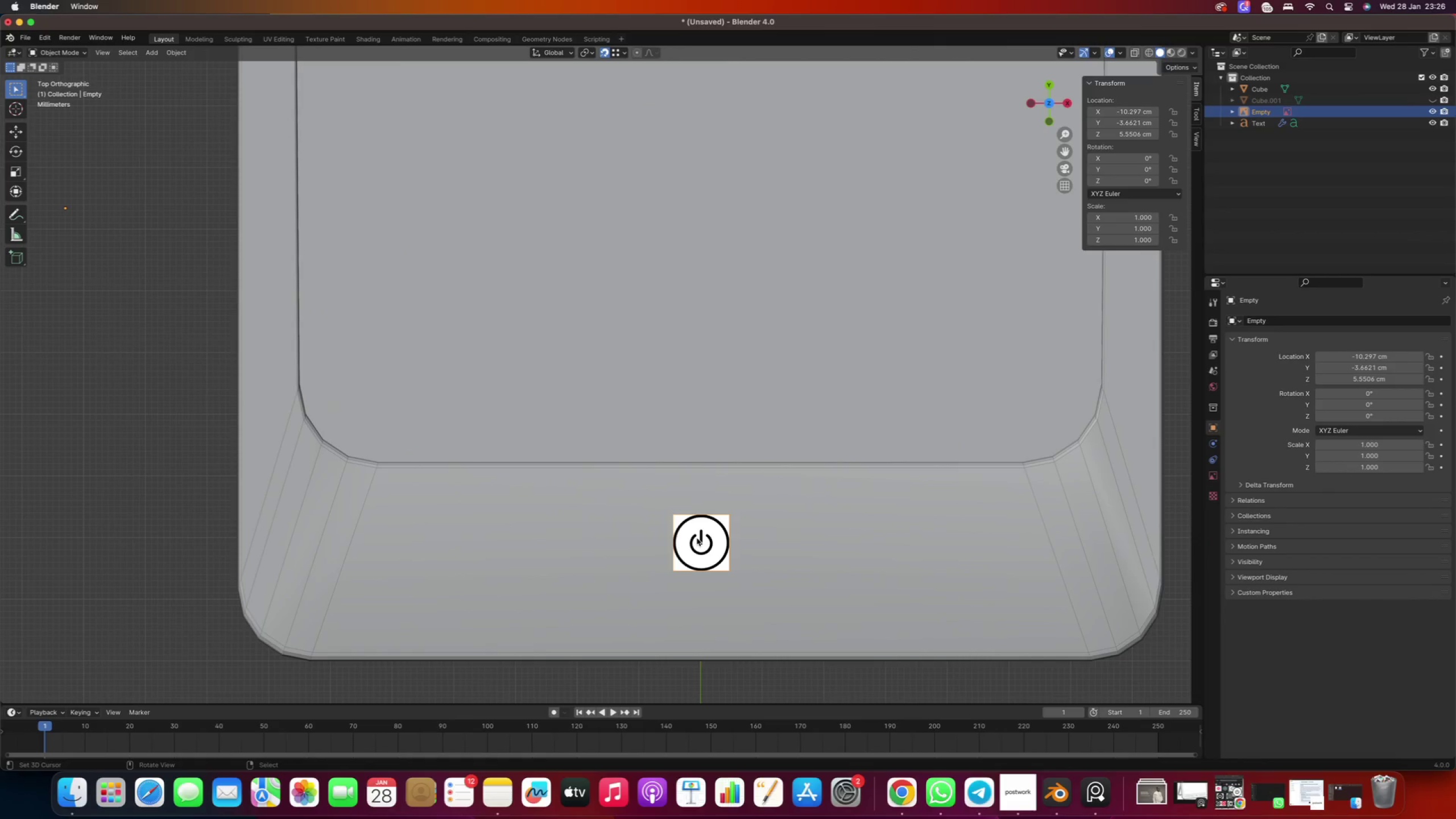 
type(gy)
 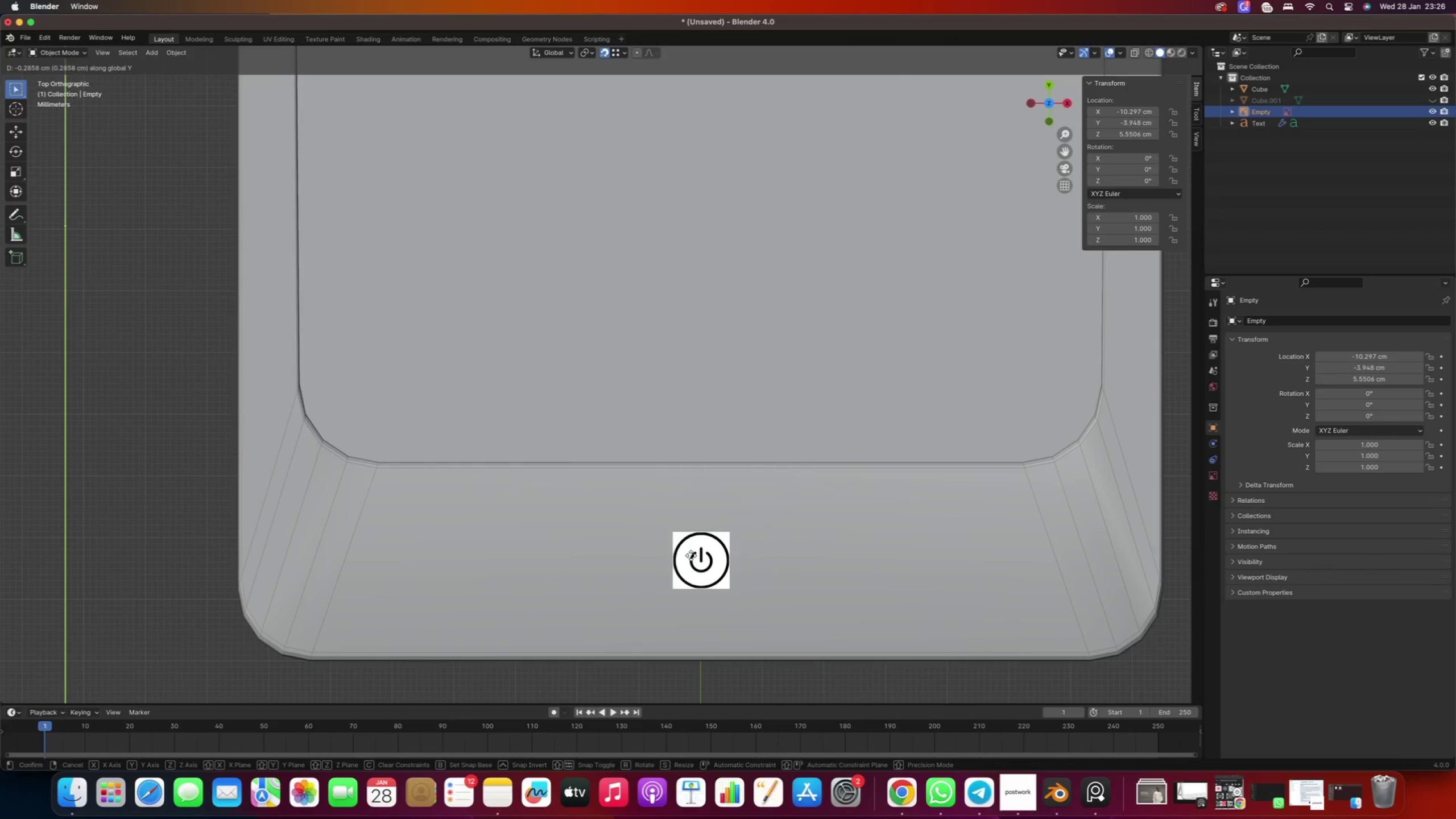 
left_click([690, 556])
 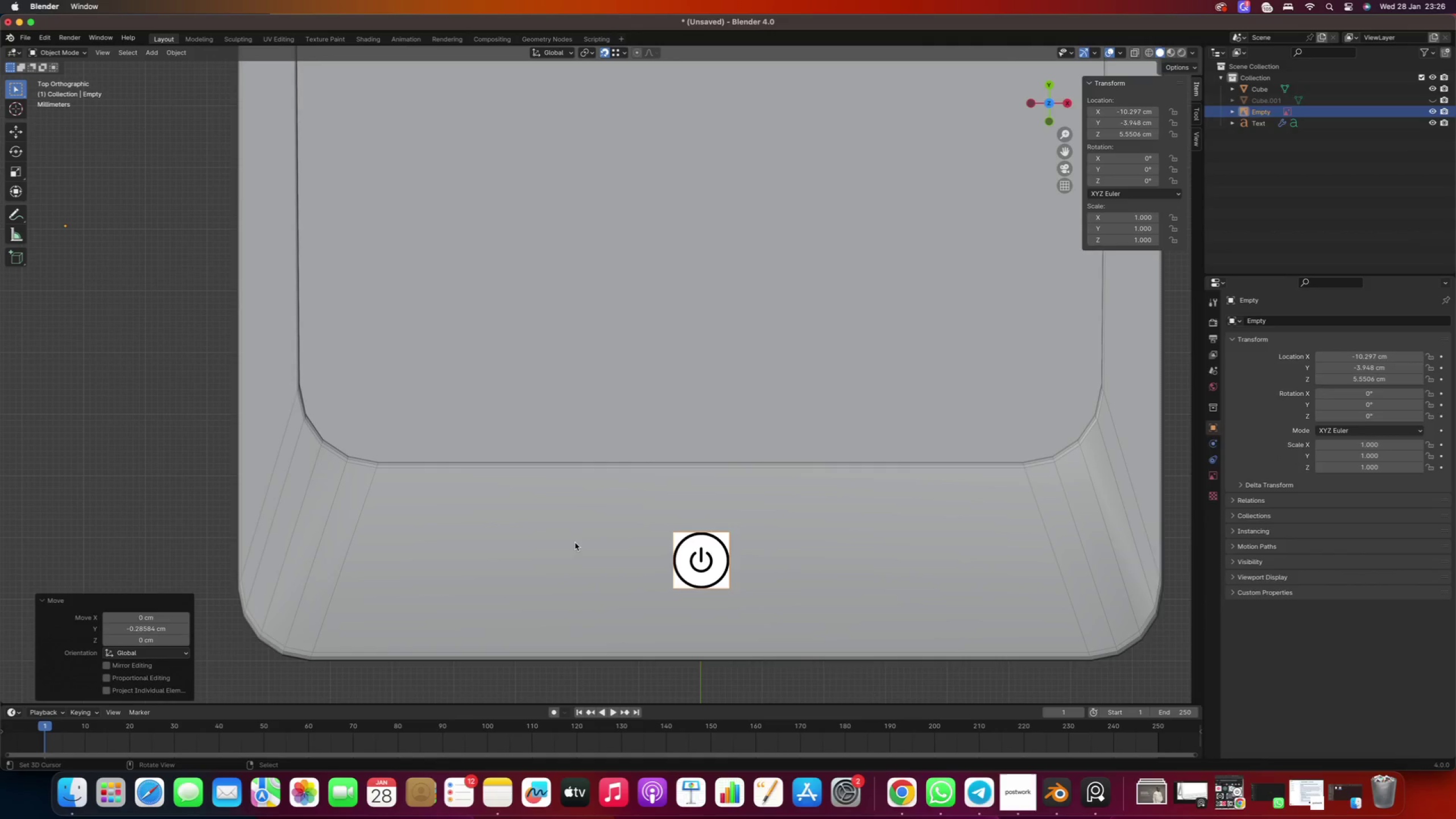 
right_click([575, 543])
 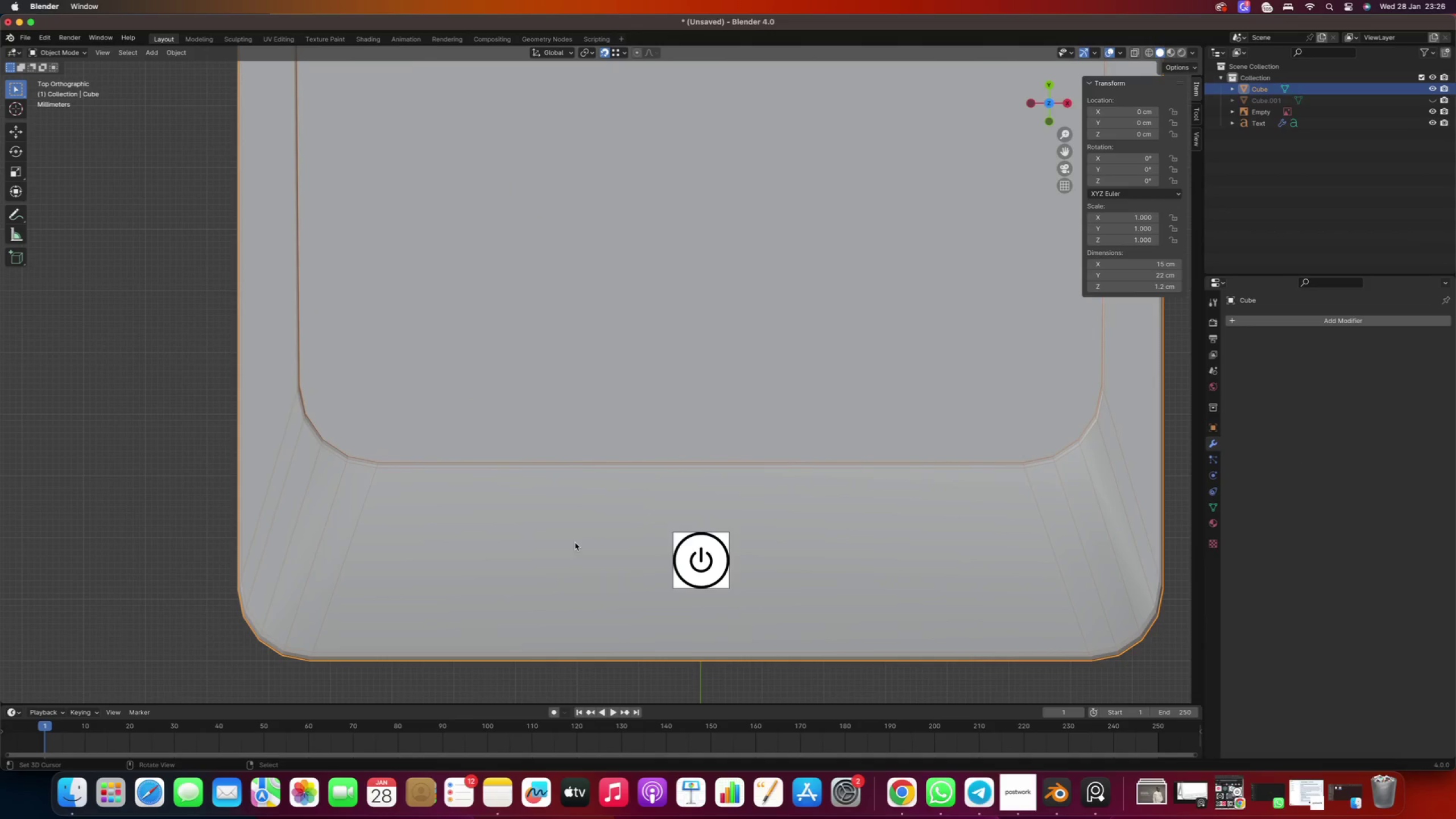 
key(Tab)
 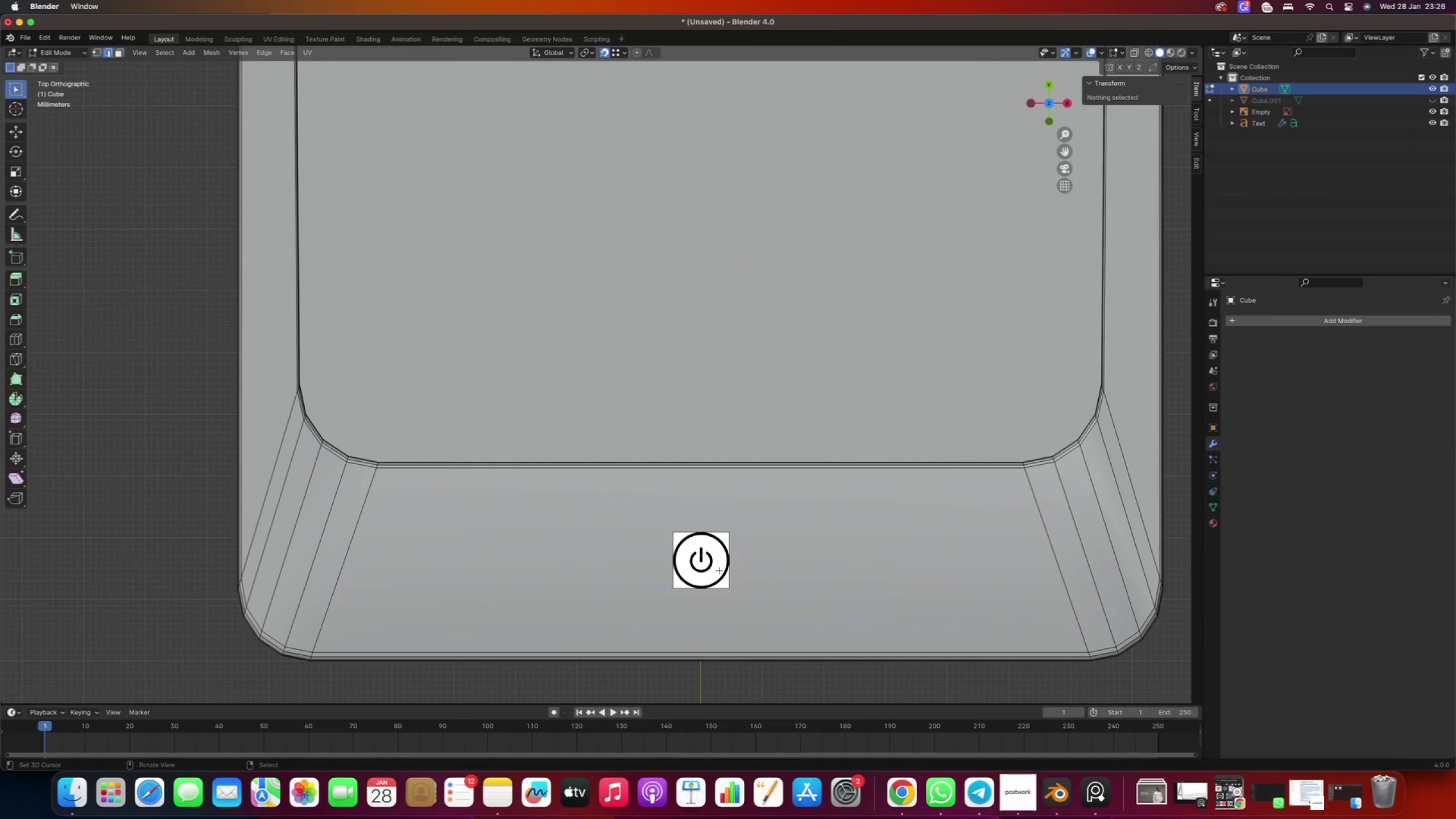 
hold_key(key=ShiftRight, duration=0.64)
 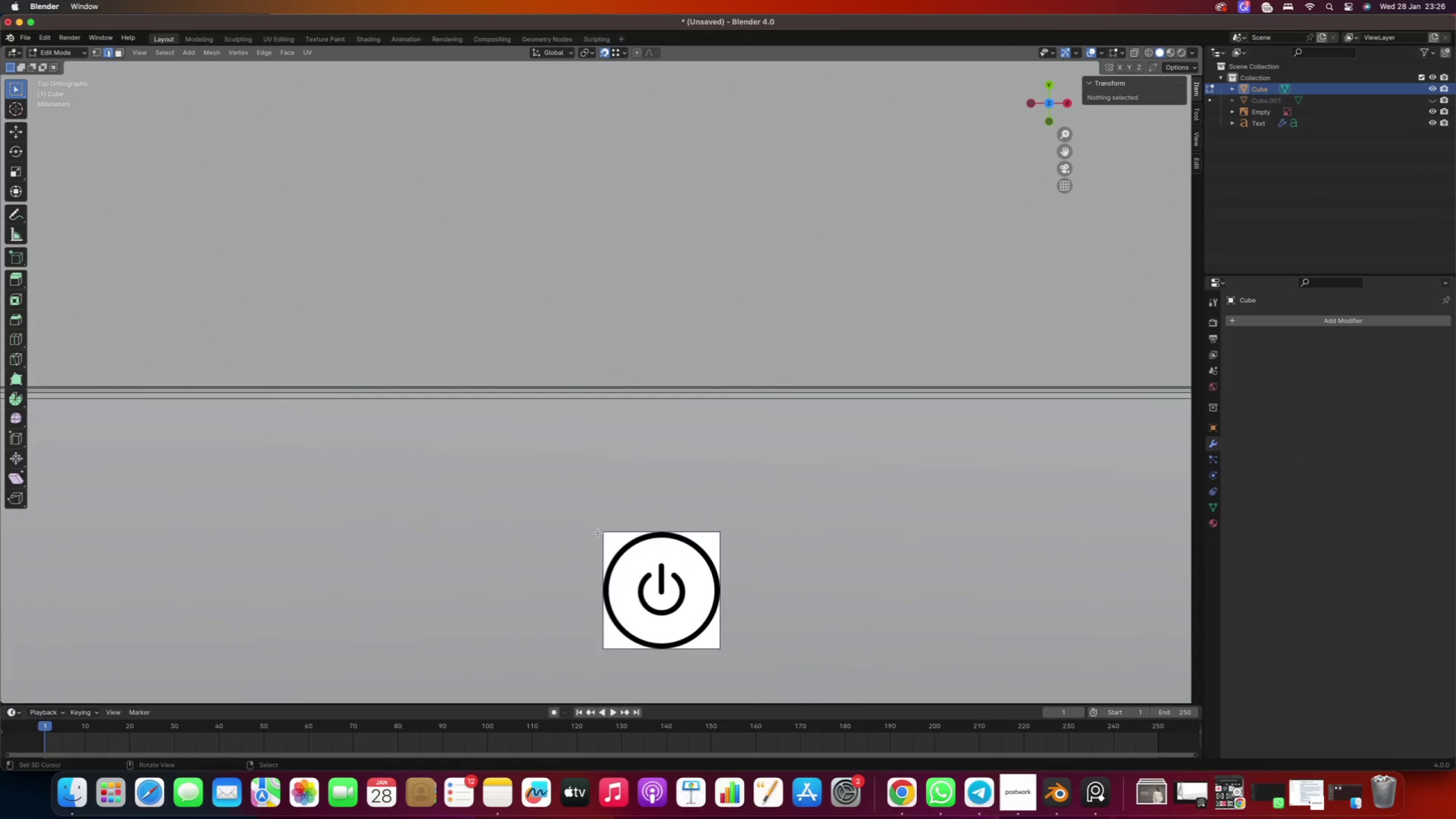 
scroll: coordinate [701, 569], scroll_direction: up, amount: 7.0
 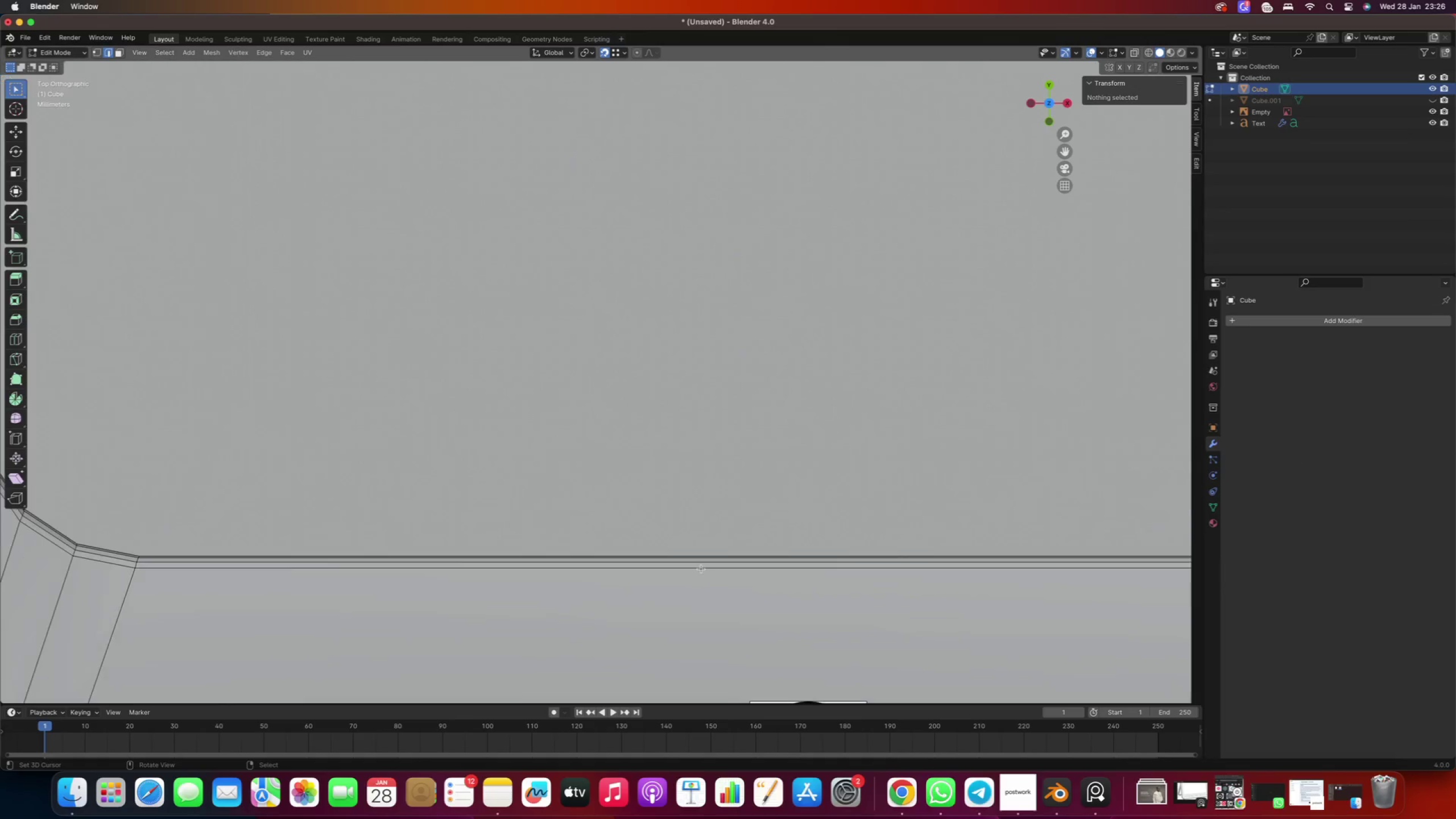 
hold_key(key=ShiftRight, duration=0.57)
 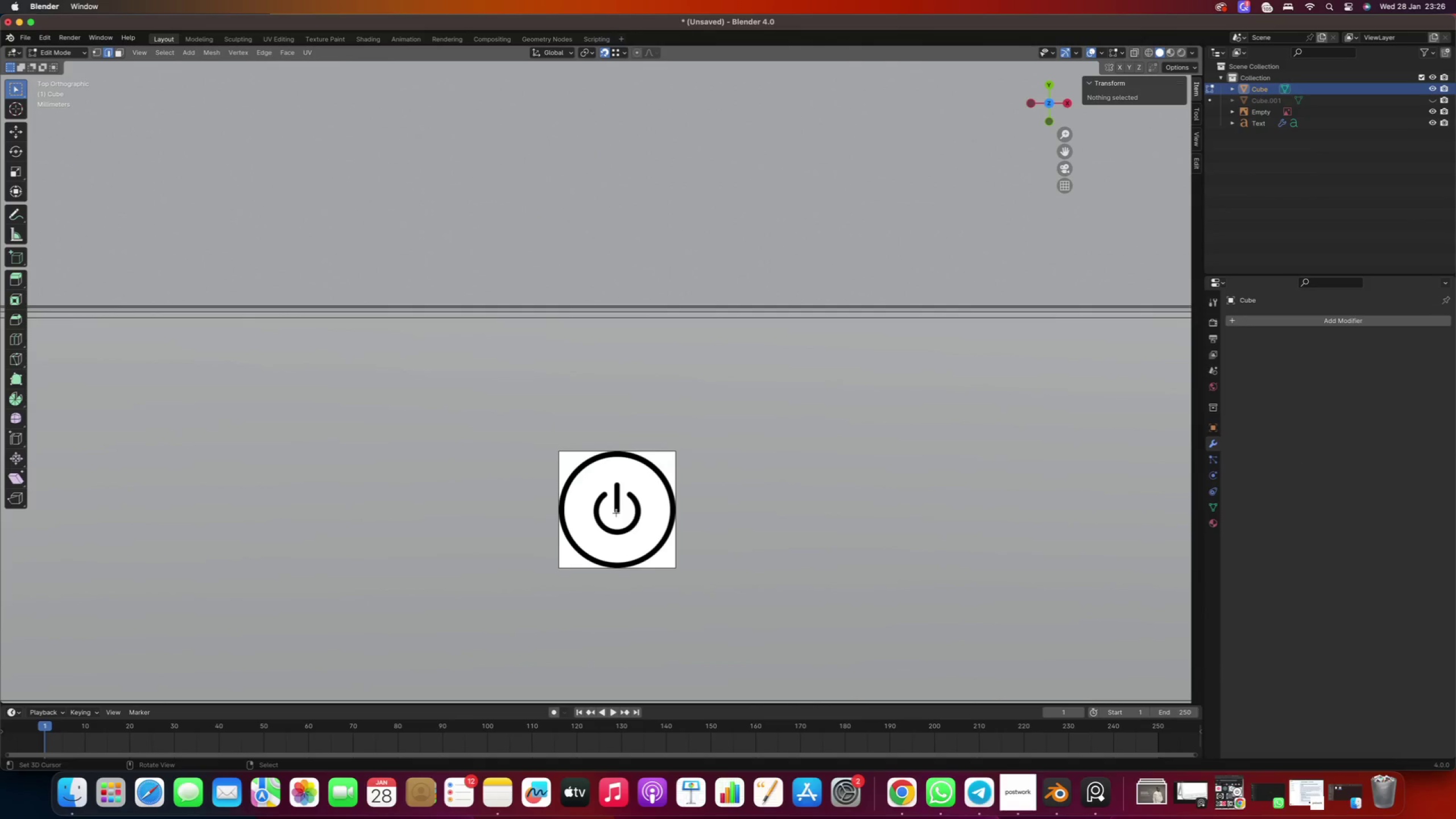 
key(Shift+A)
 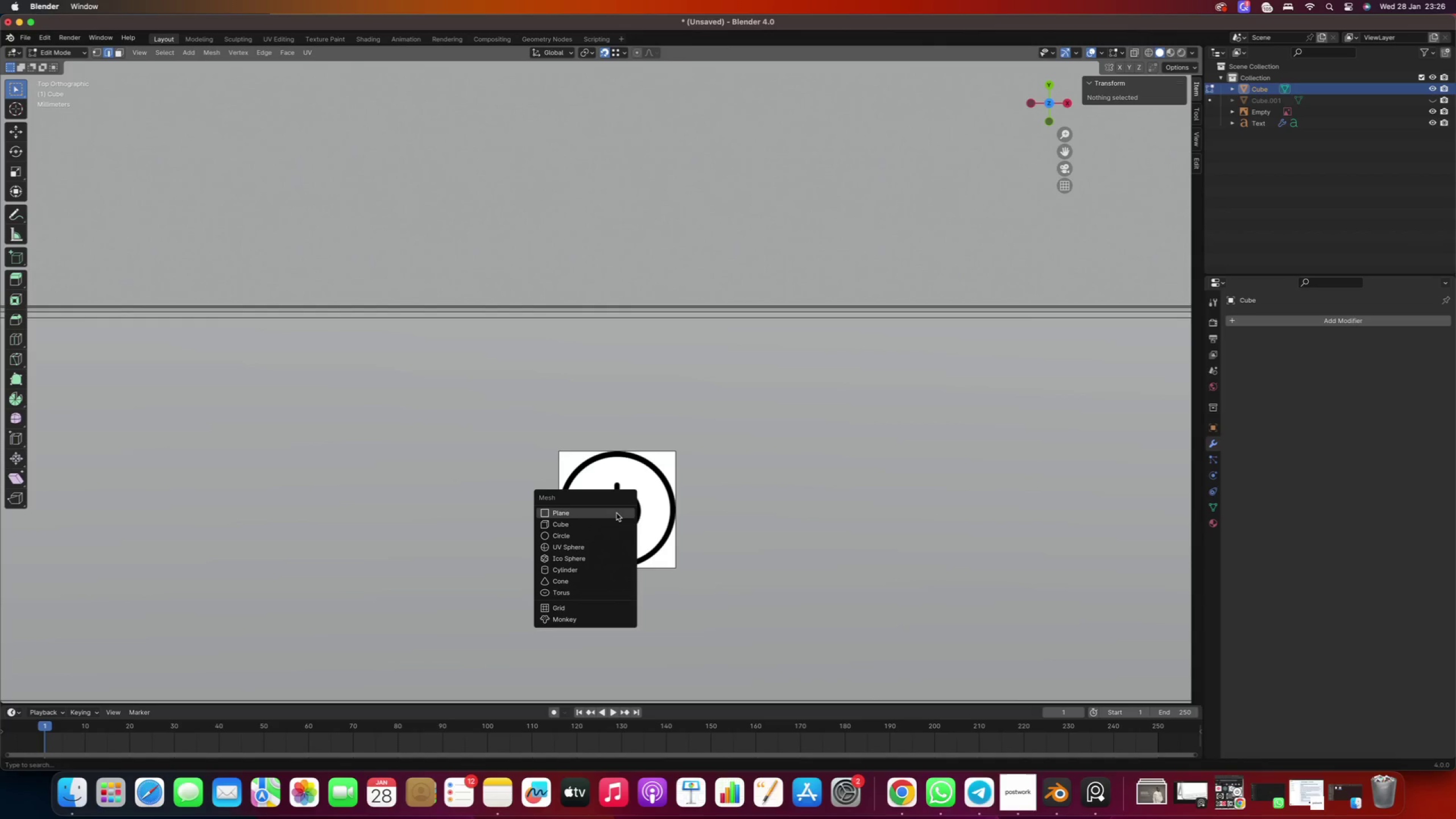 
key(ArrowDown)
 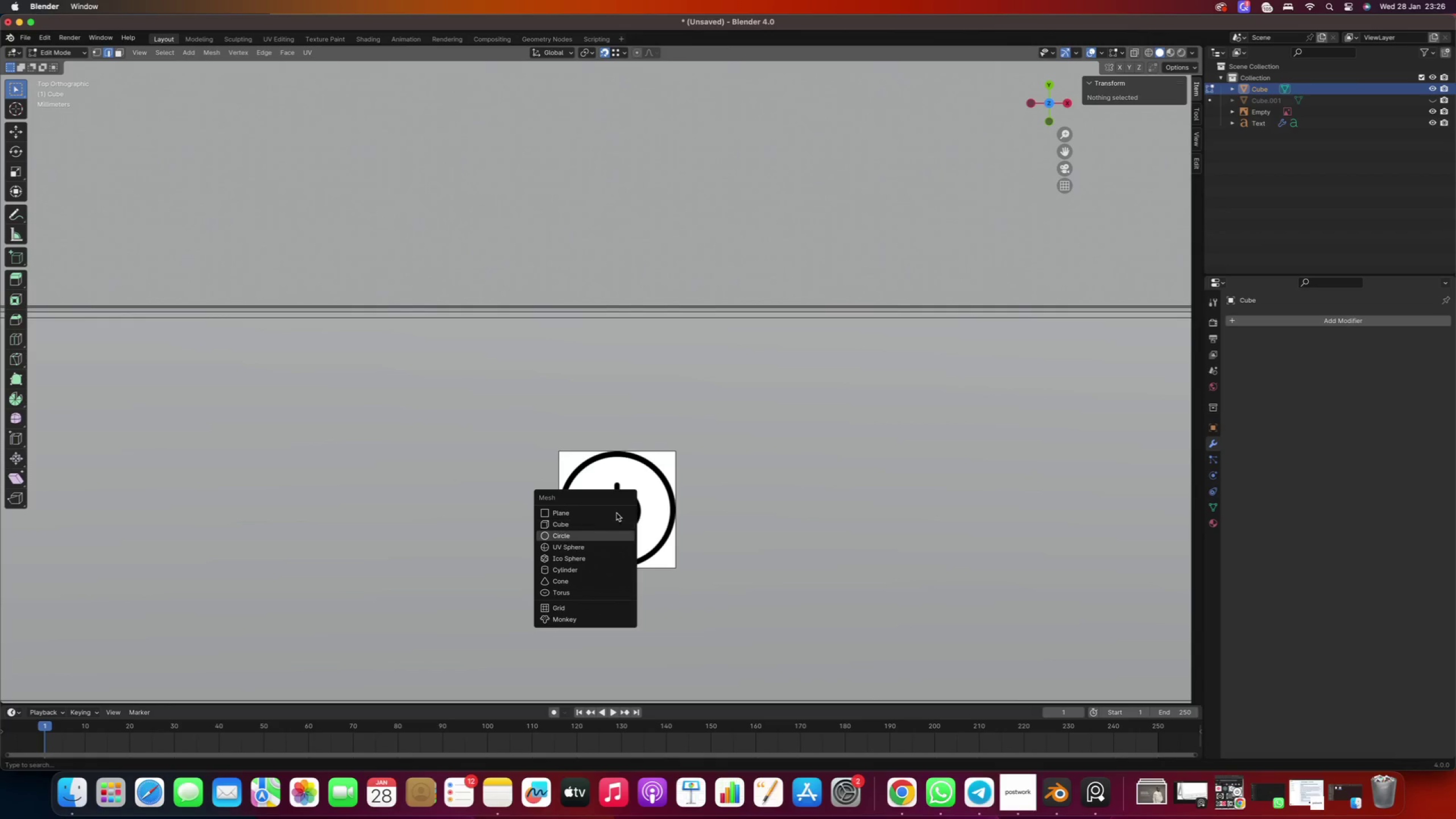 
key(ArrowDown)
 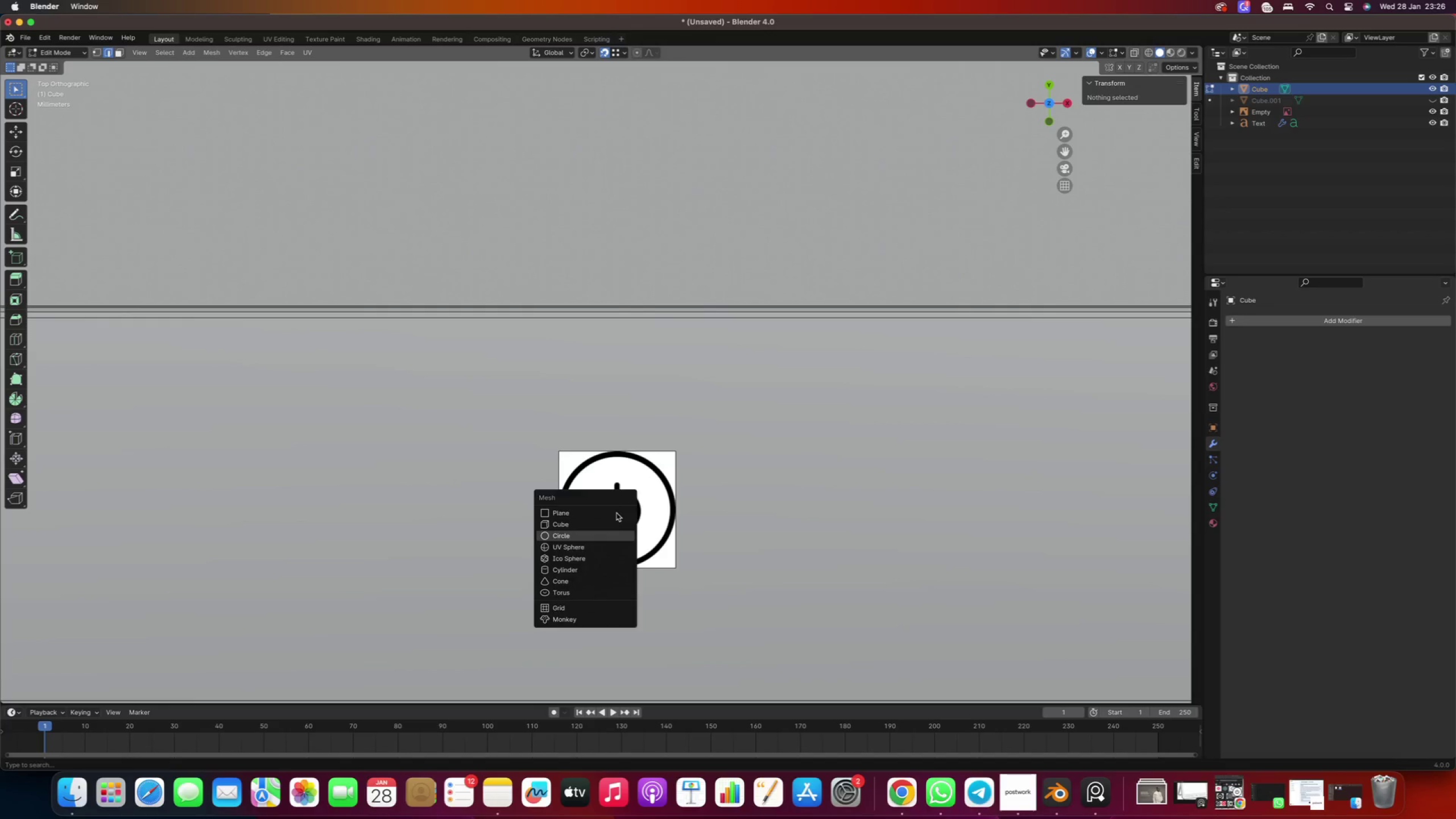 
key(Enter)
 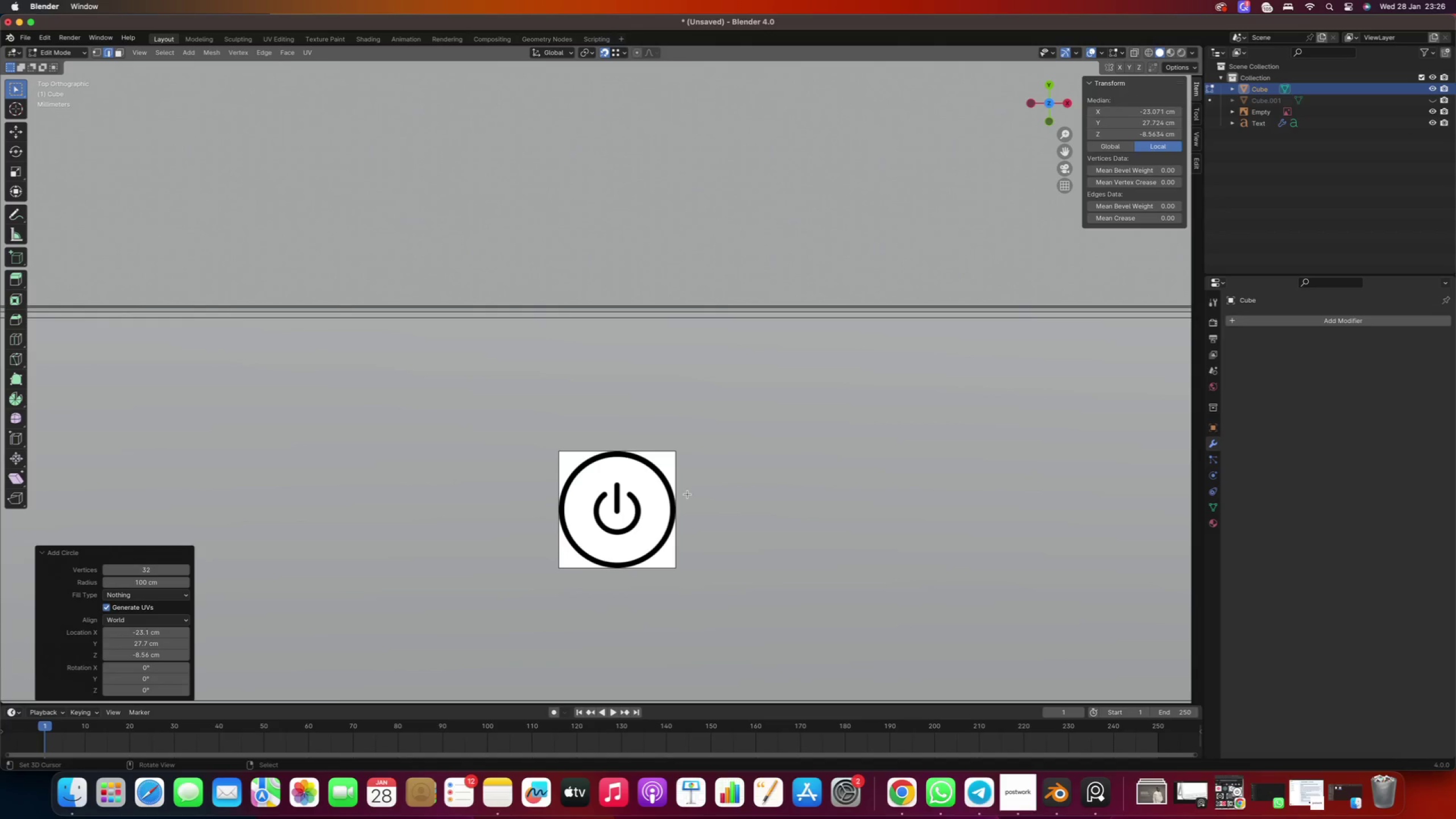 
scroll: coordinate [671, 497], scroll_direction: down, amount: 67.0
 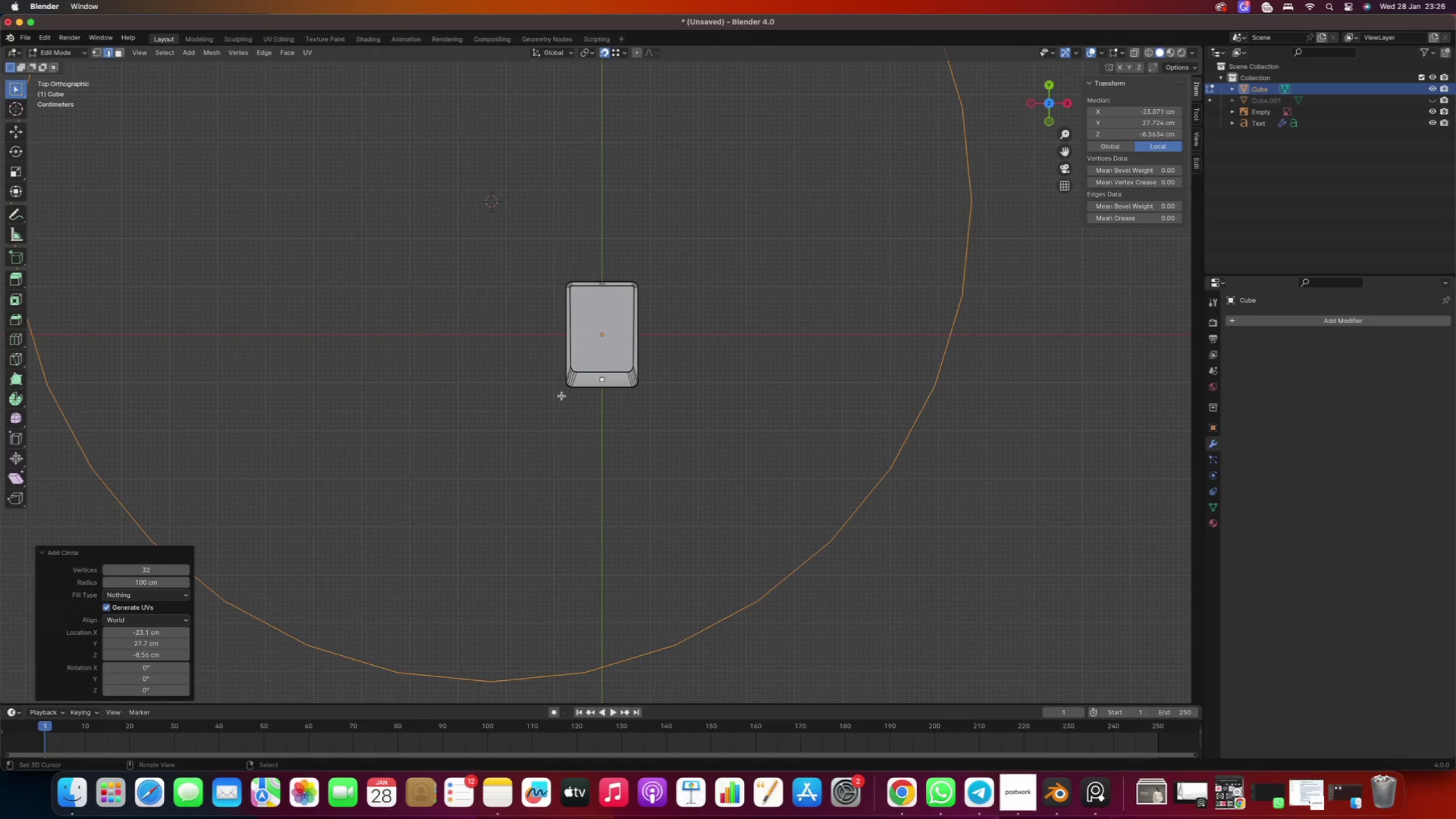 
scroll: coordinate [601, 391], scroll_direction: up, amount: 2.0
 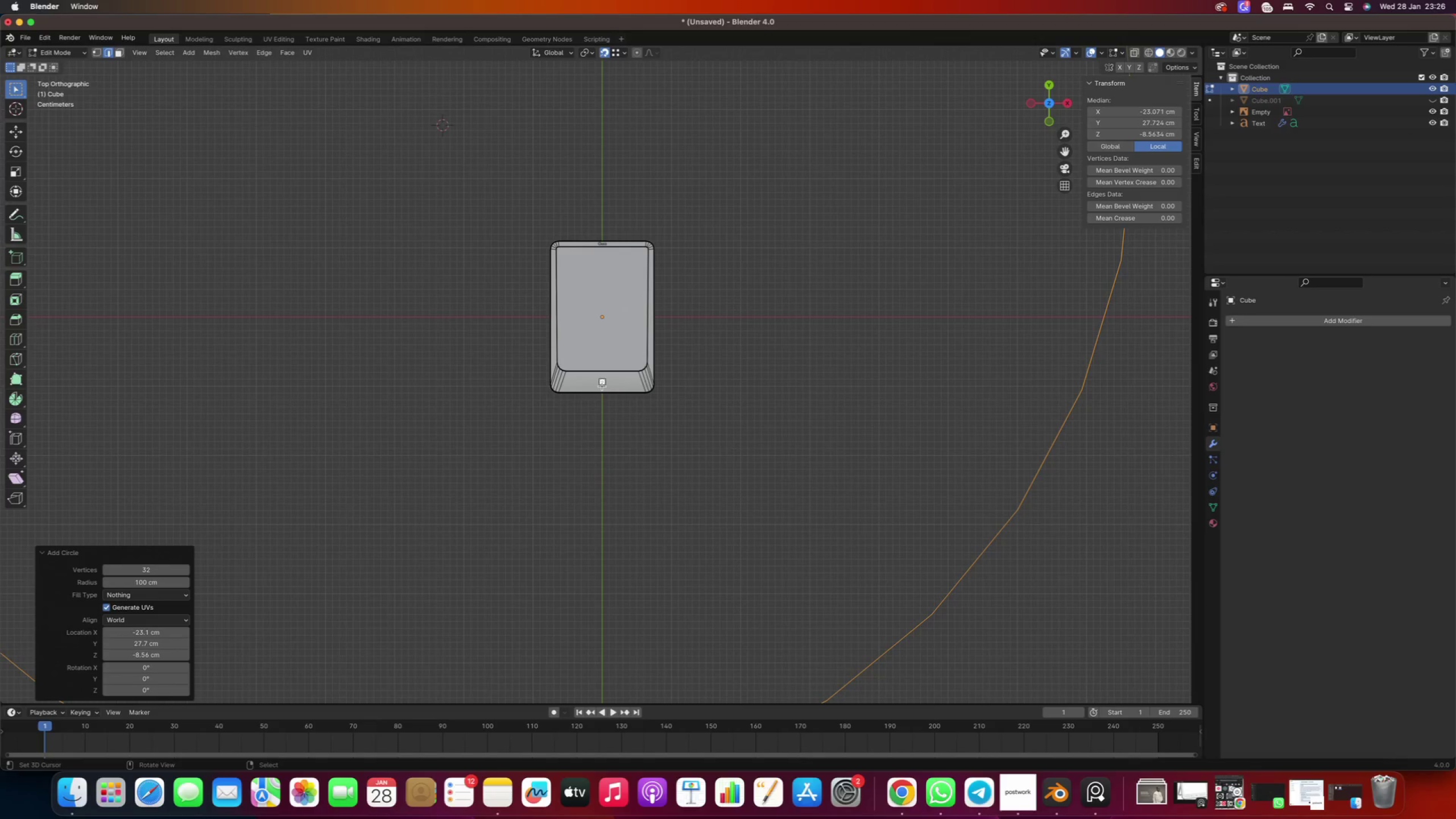 
key(Shift+ShiftLeft)
 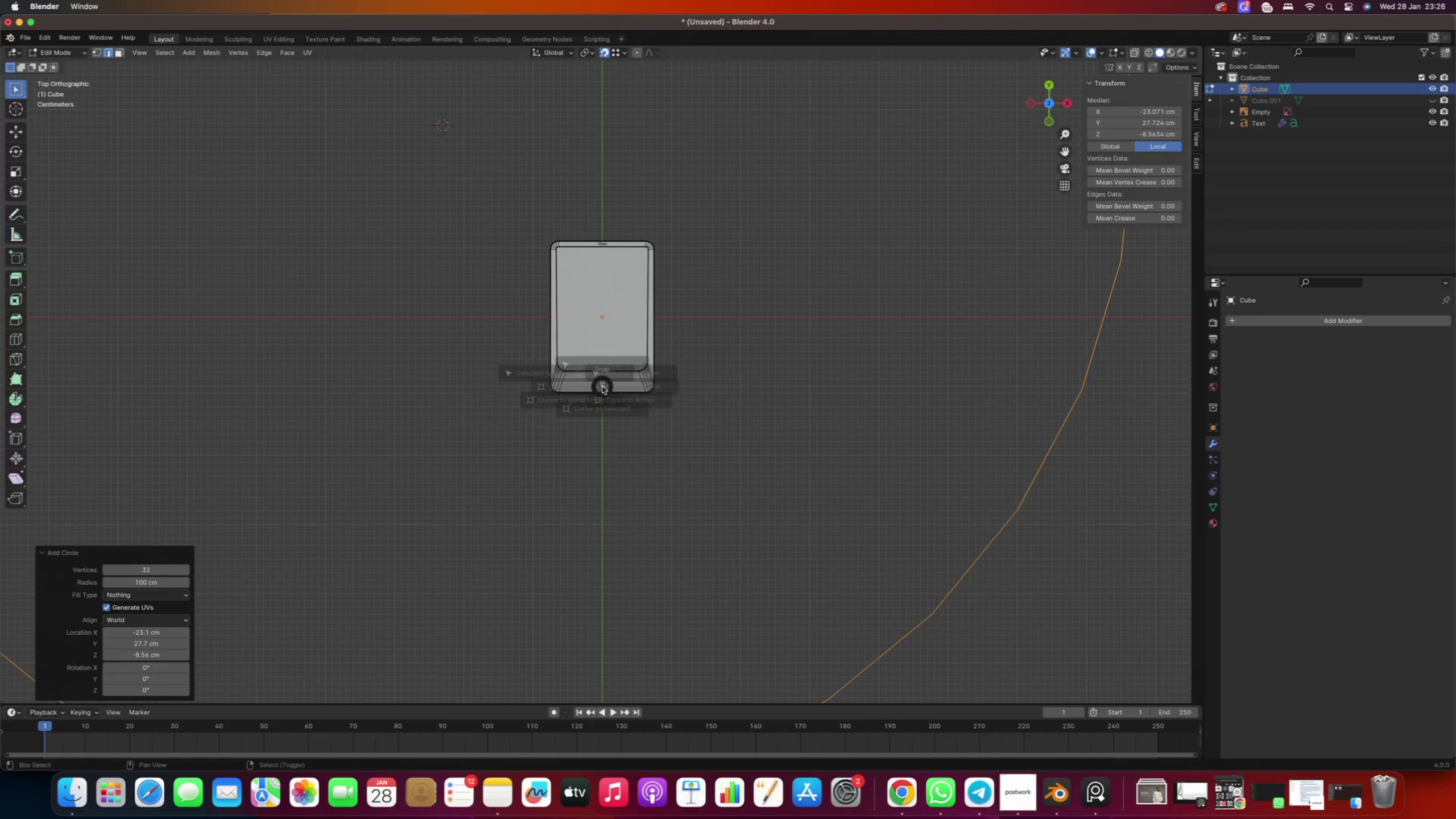 
key(Shift+S)
 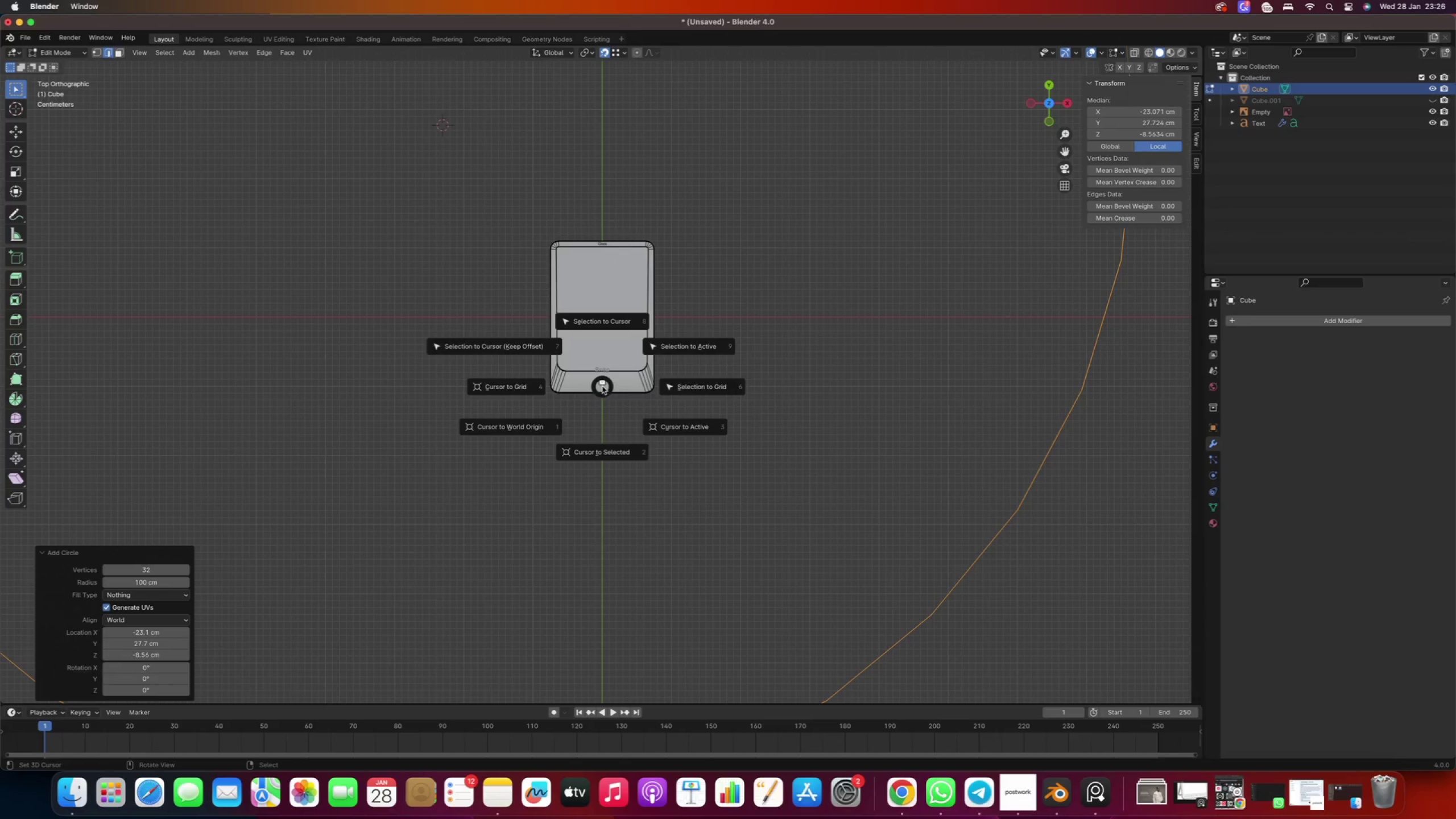 
wait(8.9)
 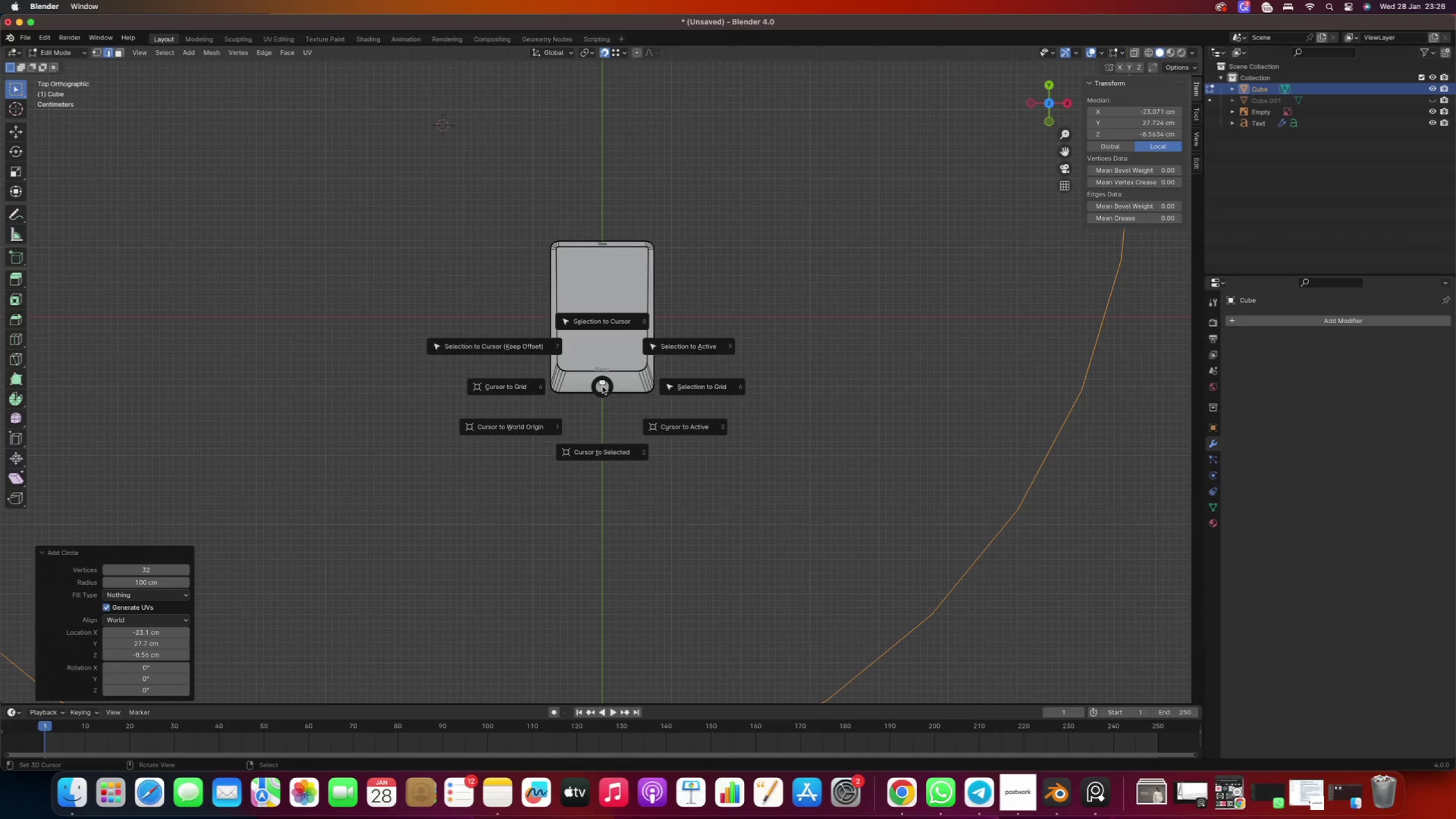 
right_click([665, 475])
 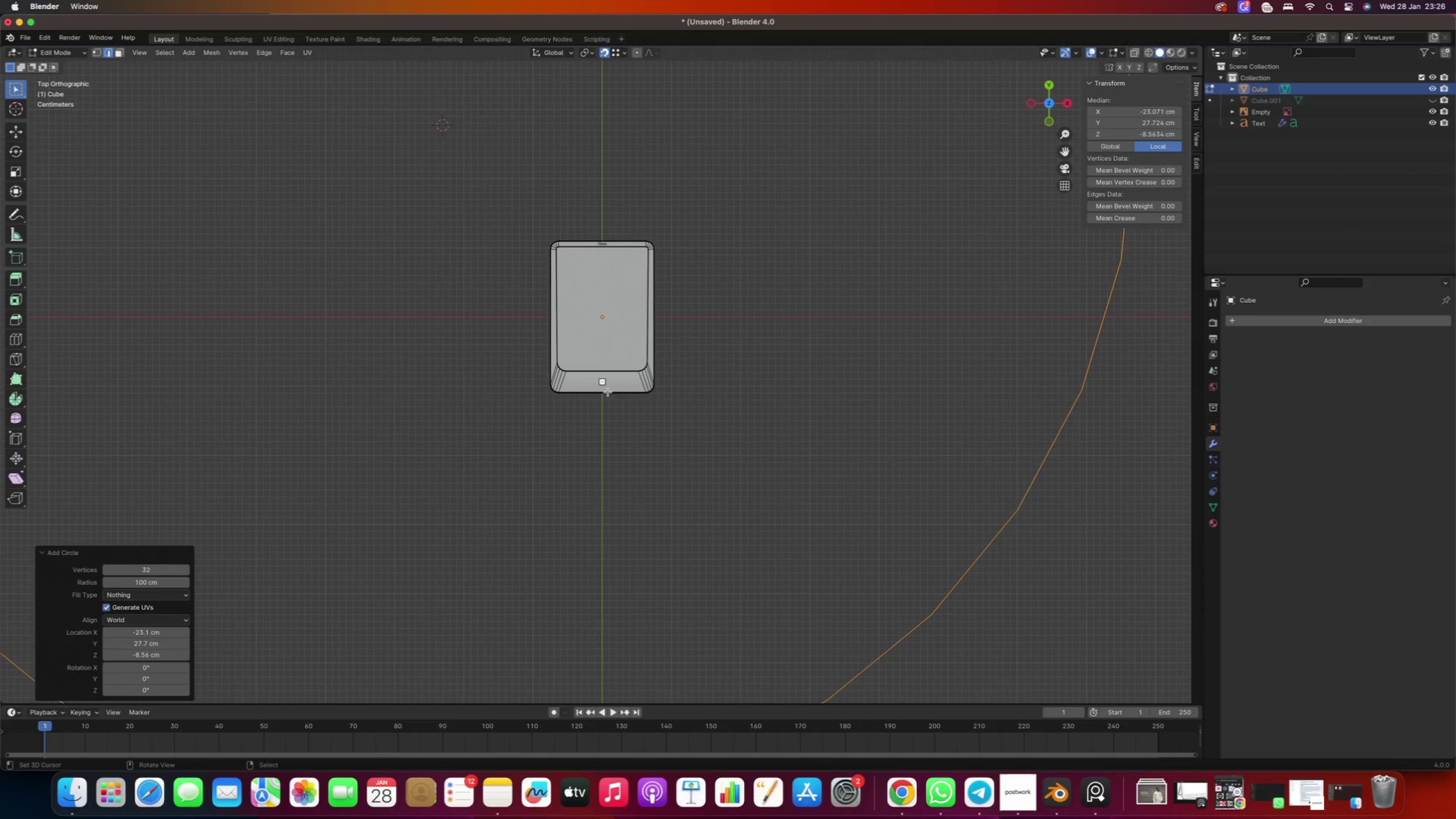 
right_click([639, 458])
 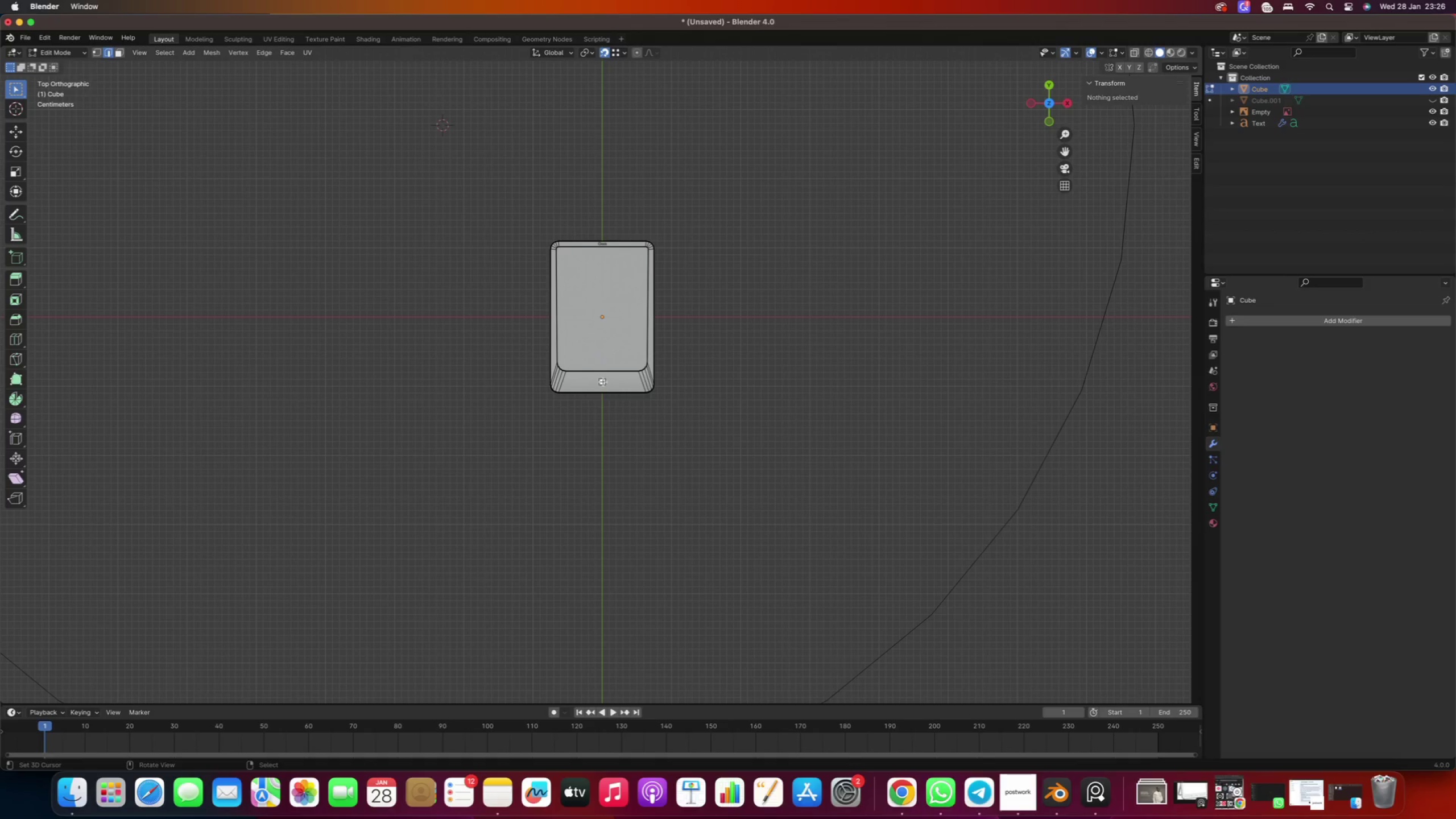 
right_click([603, 382])
 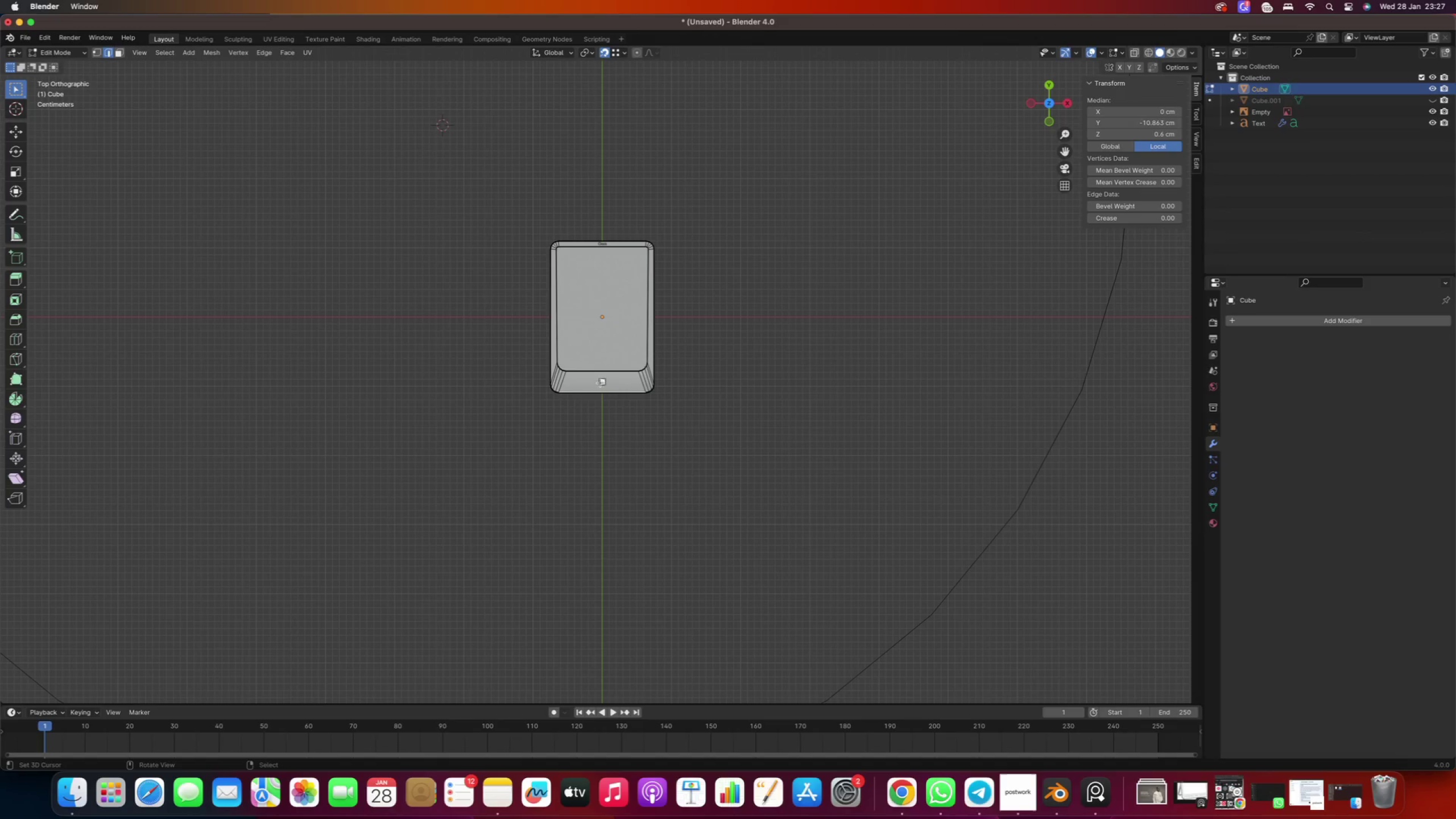 
right_click([603, 380])
 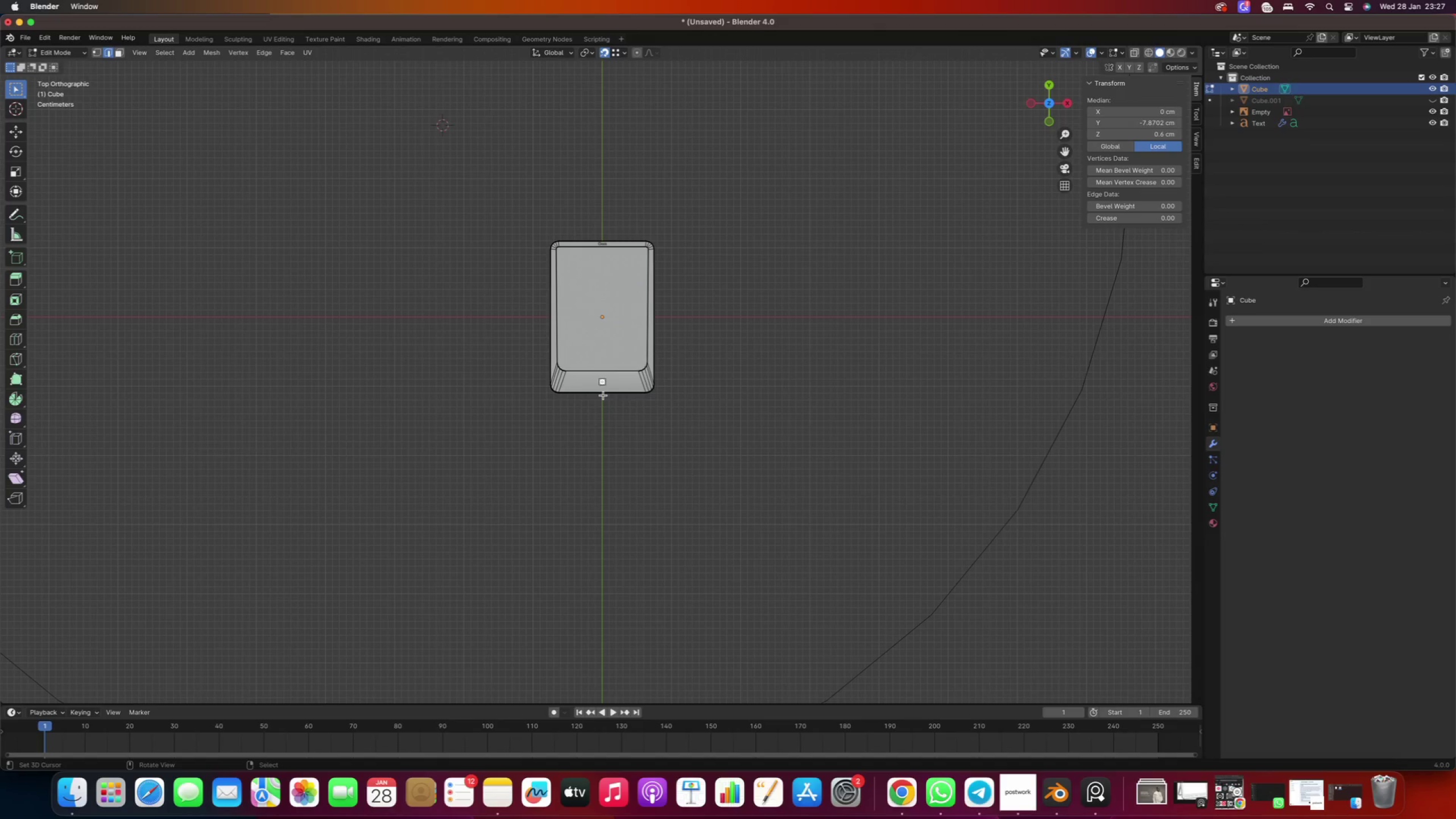 
scroll: coordinate [598, 398], scroll_direction: up, amount: 14.0
 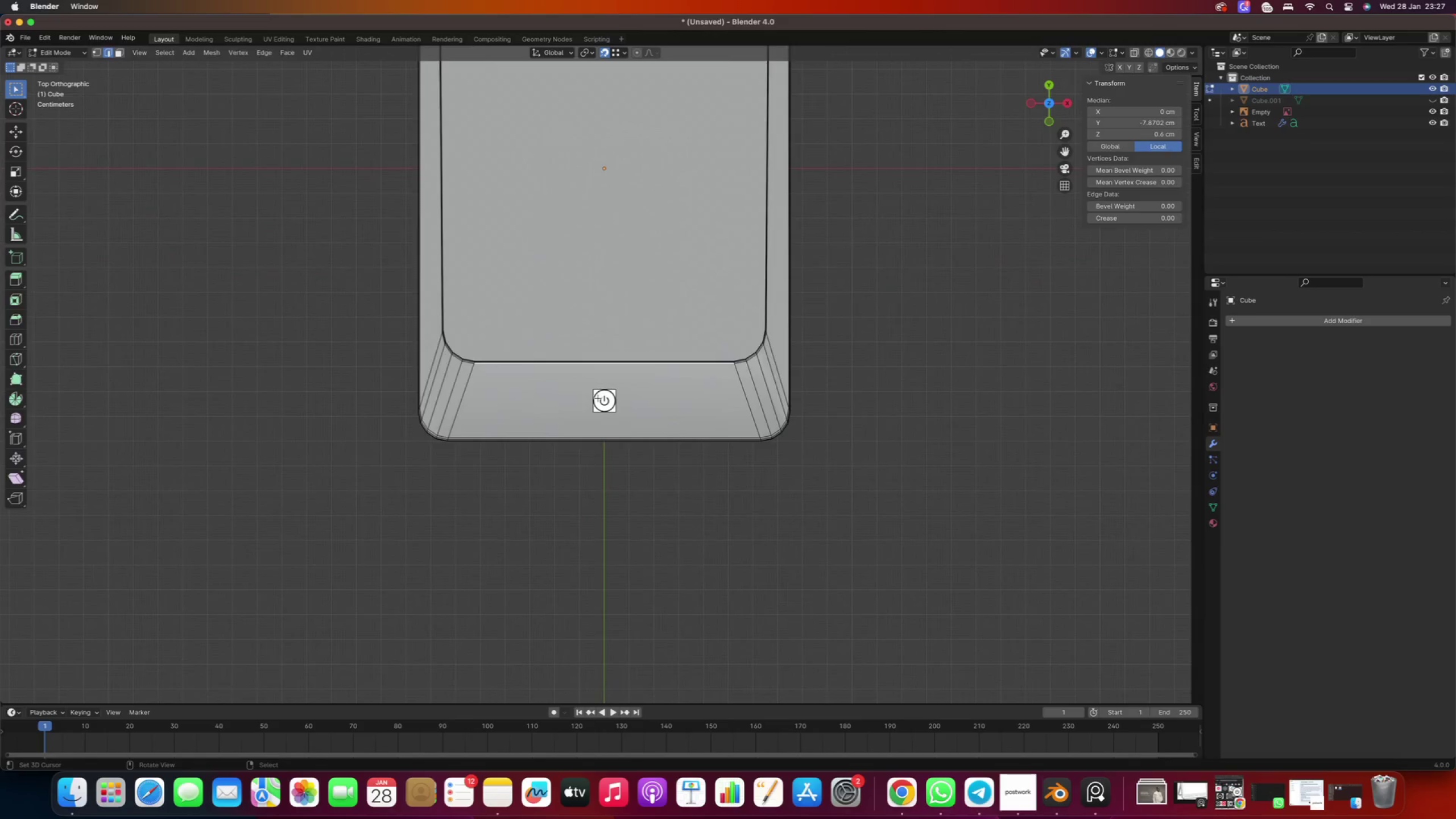 
key(Tab)
 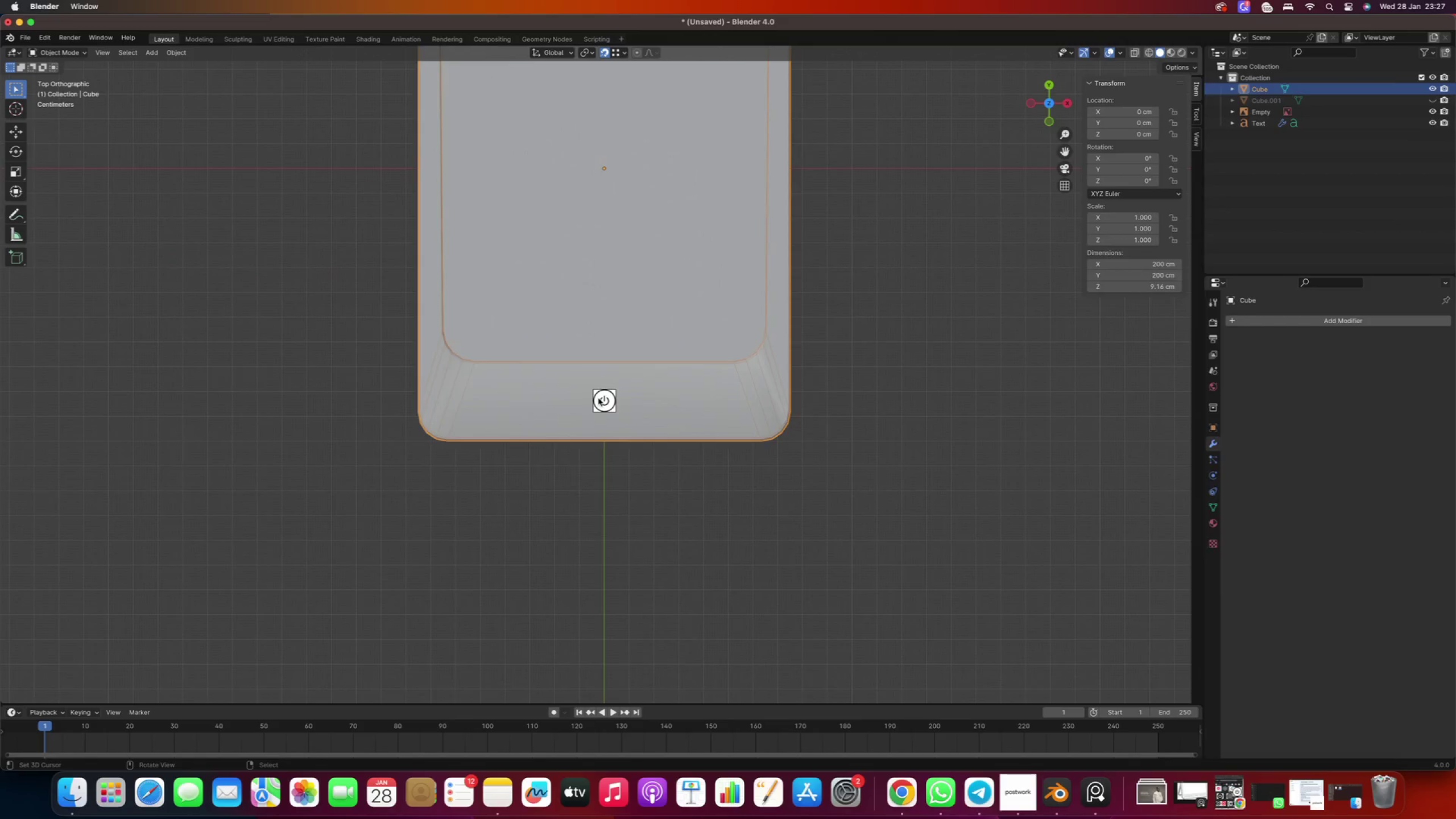 
right_click([598, 398])
 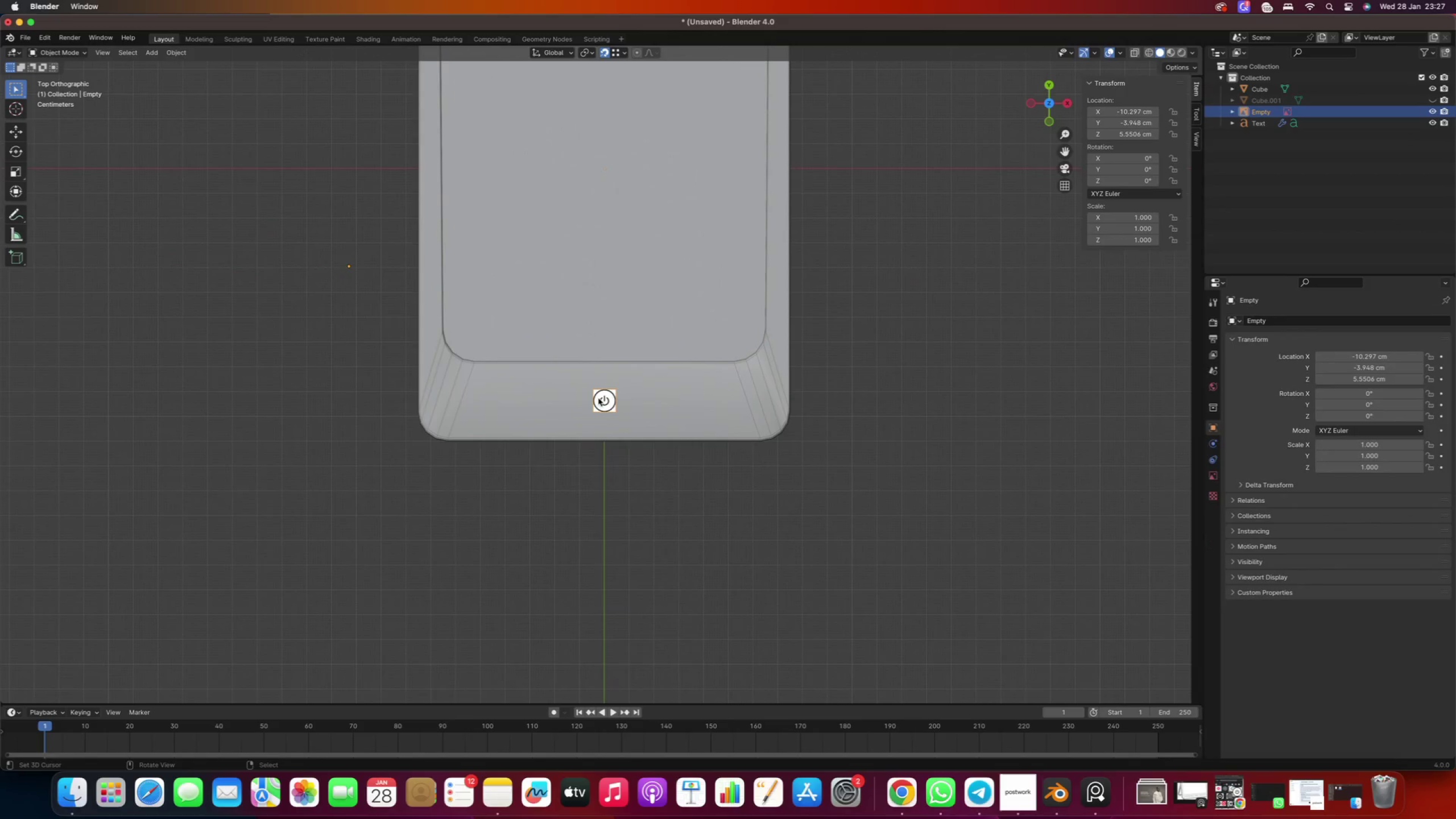 
key(Shift+S)
 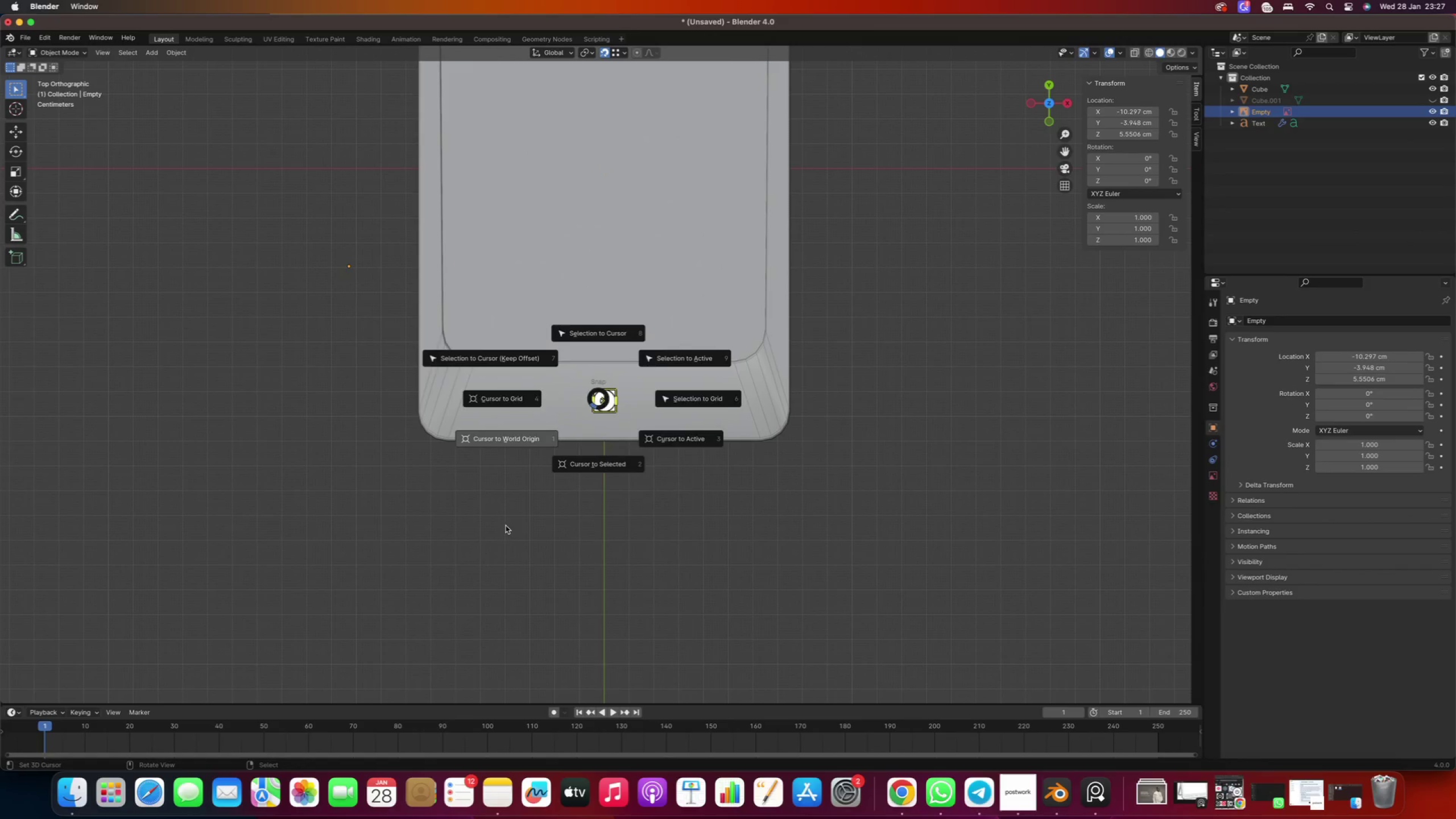 
right_click([506, 526])
 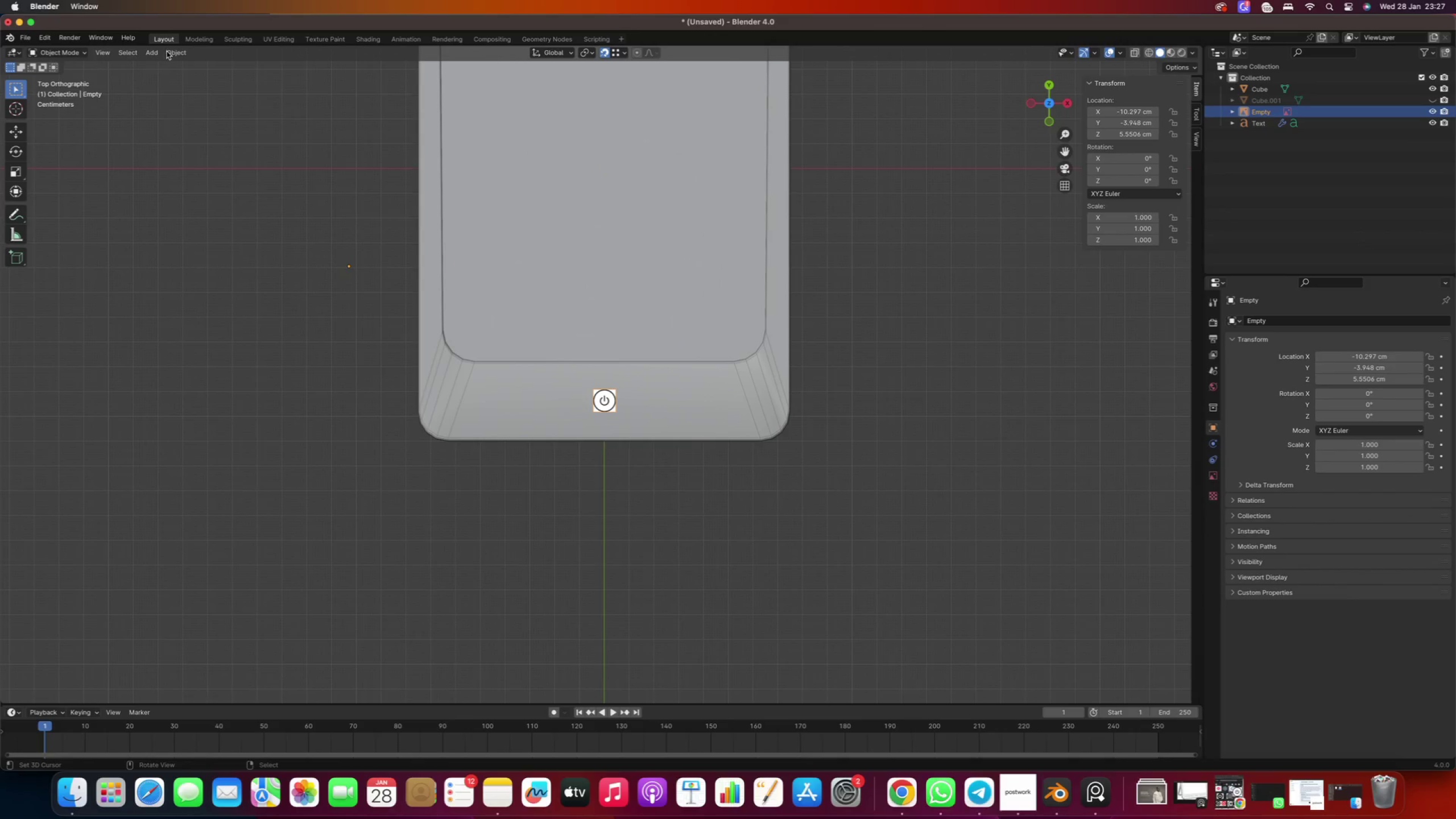 
left_click([179, 55])
 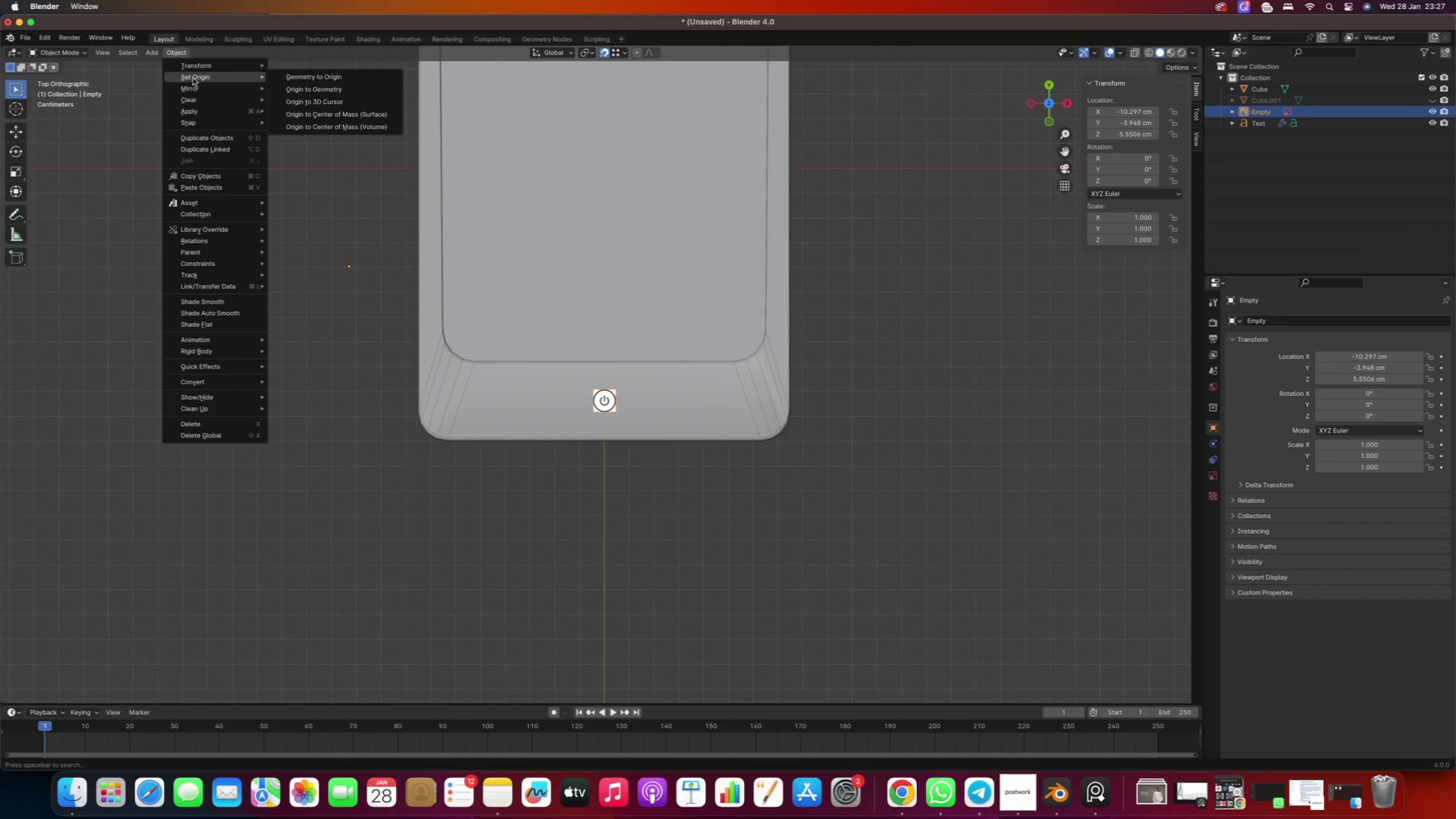 
left_click([193, 78])
 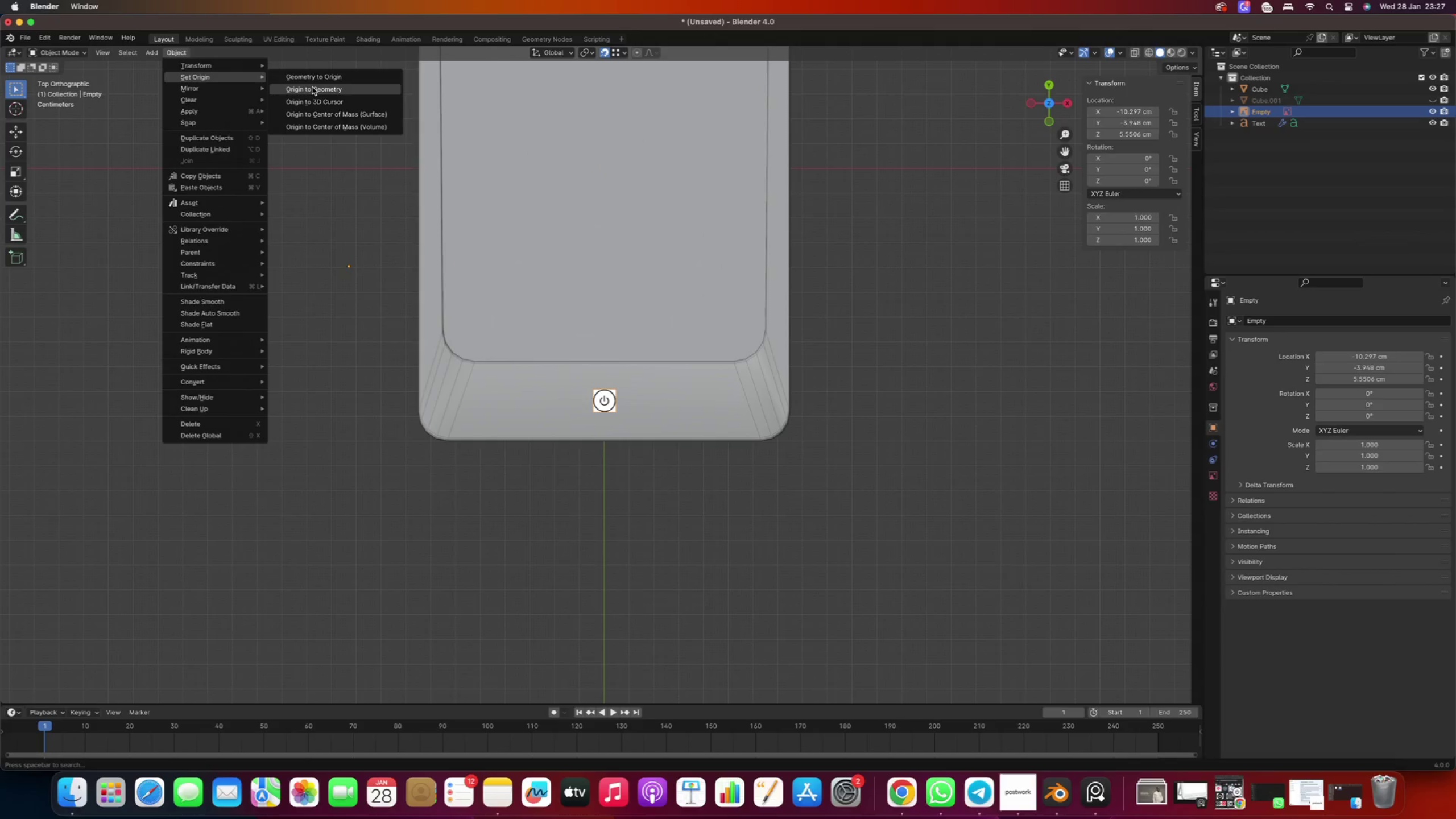 
left_click([312, 87])
 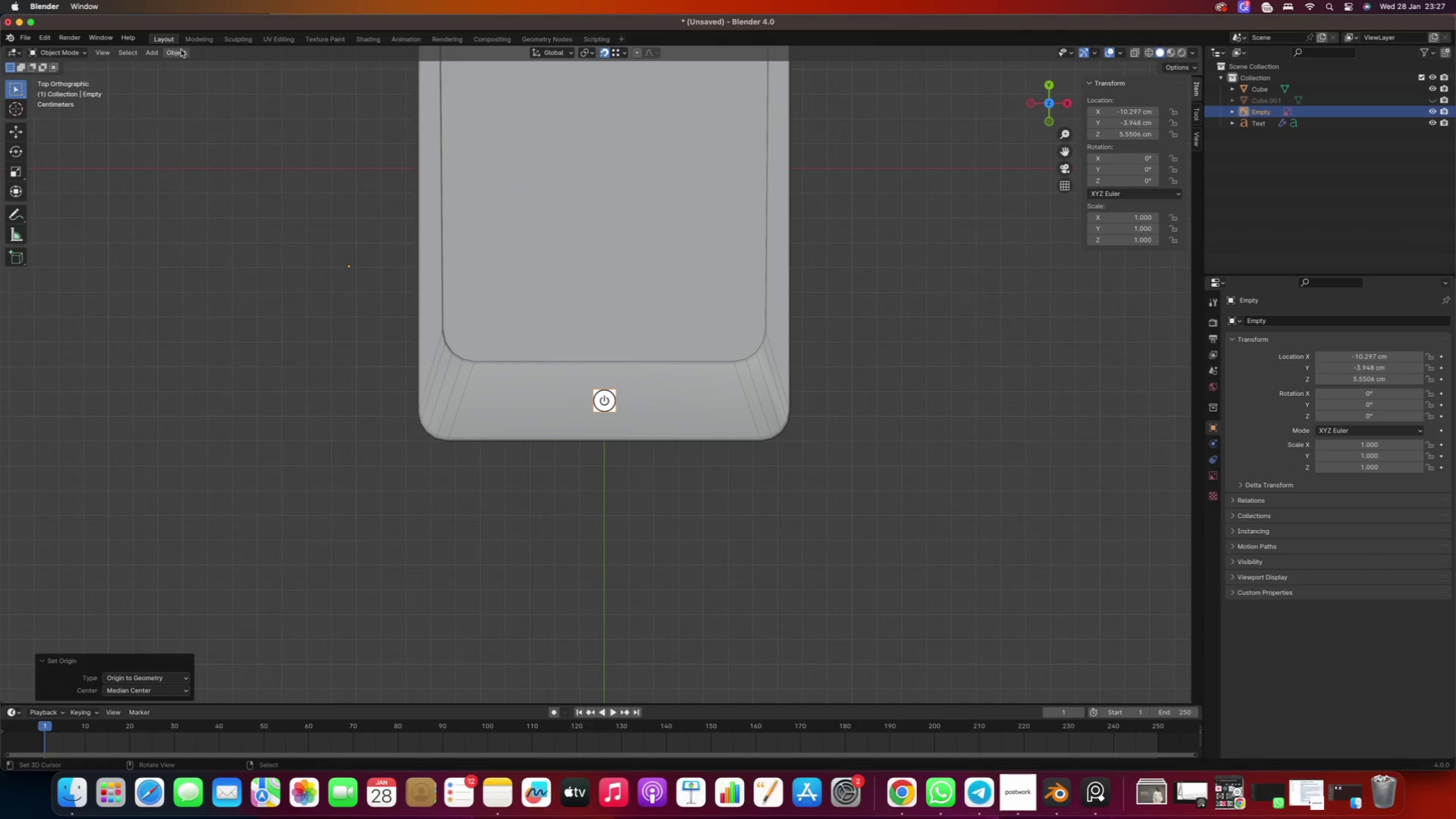 
left_click([178, 52])
 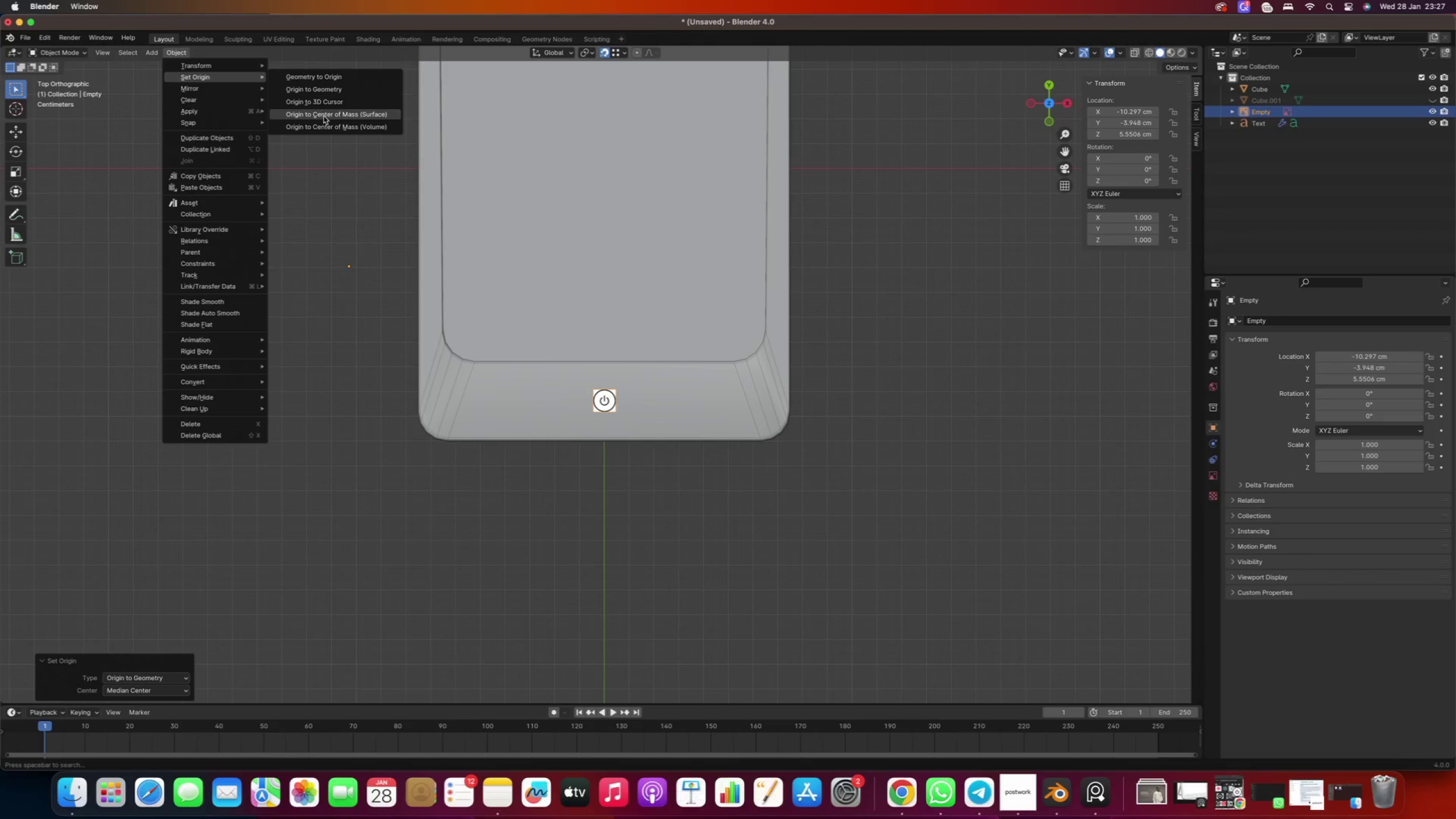 
left_click([333, 126])
 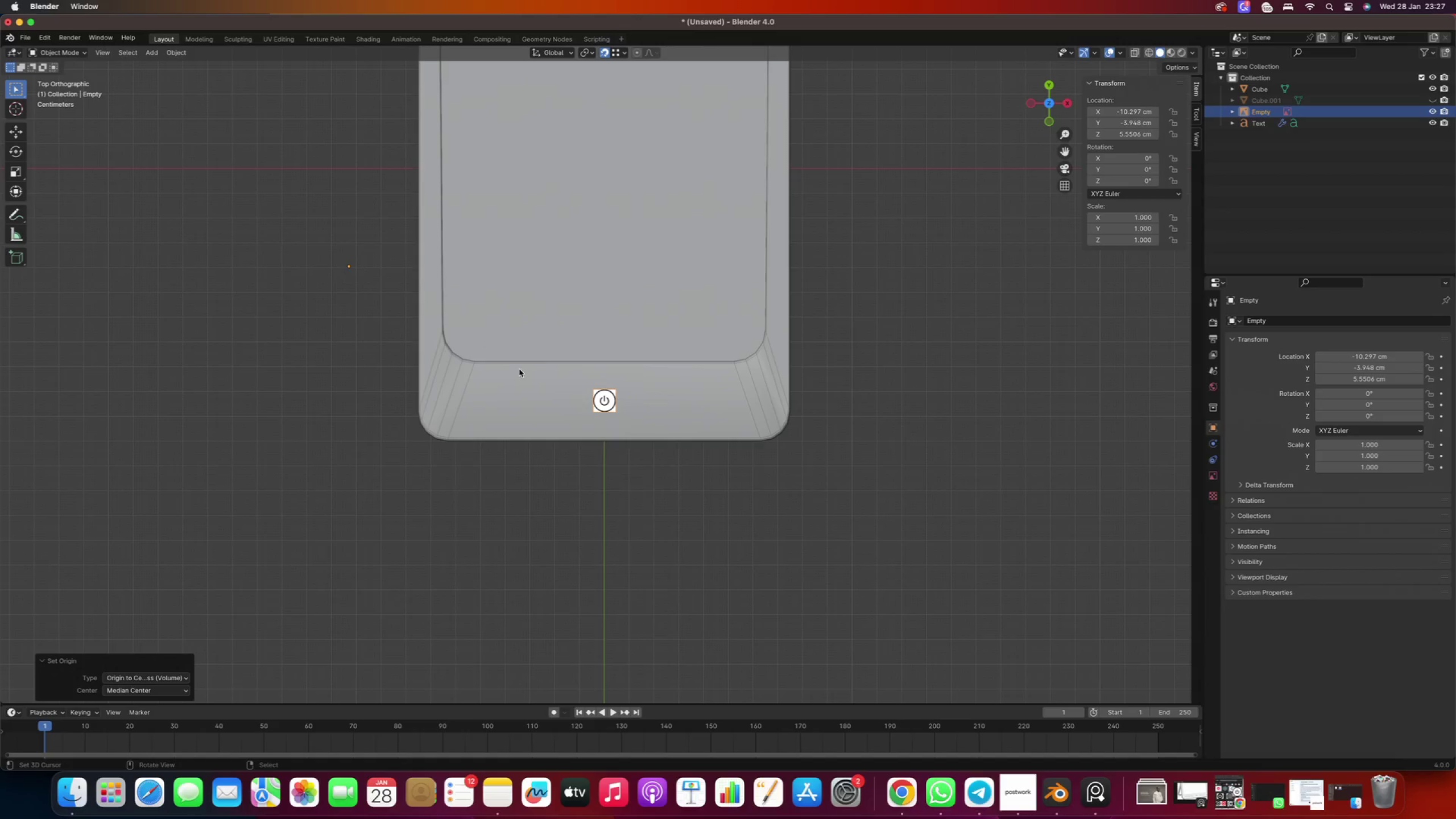 
scroll: coordinate [597, 432], scroll_direction: up, amount: 25.0
 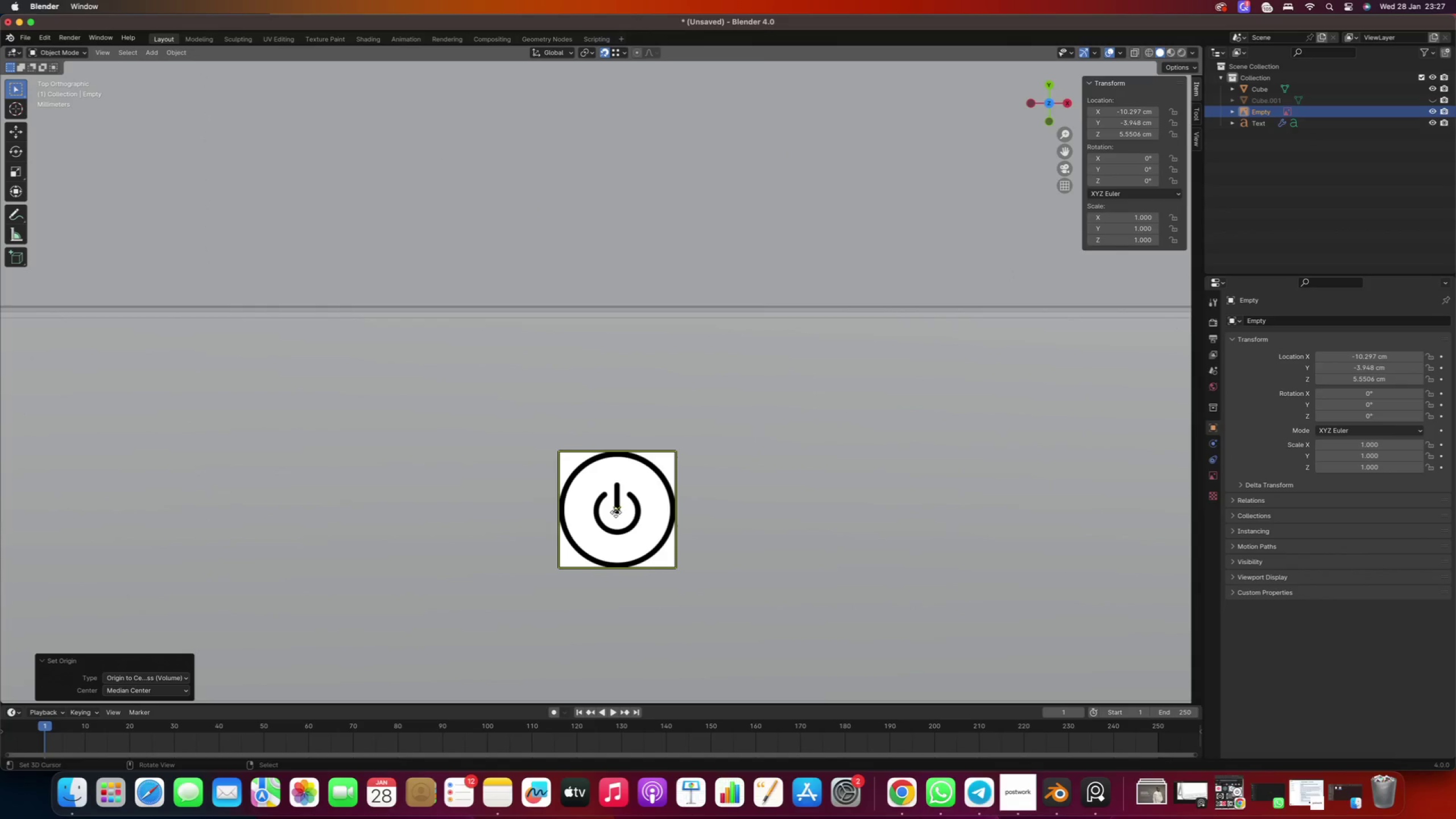 
left_click([617, 512])
 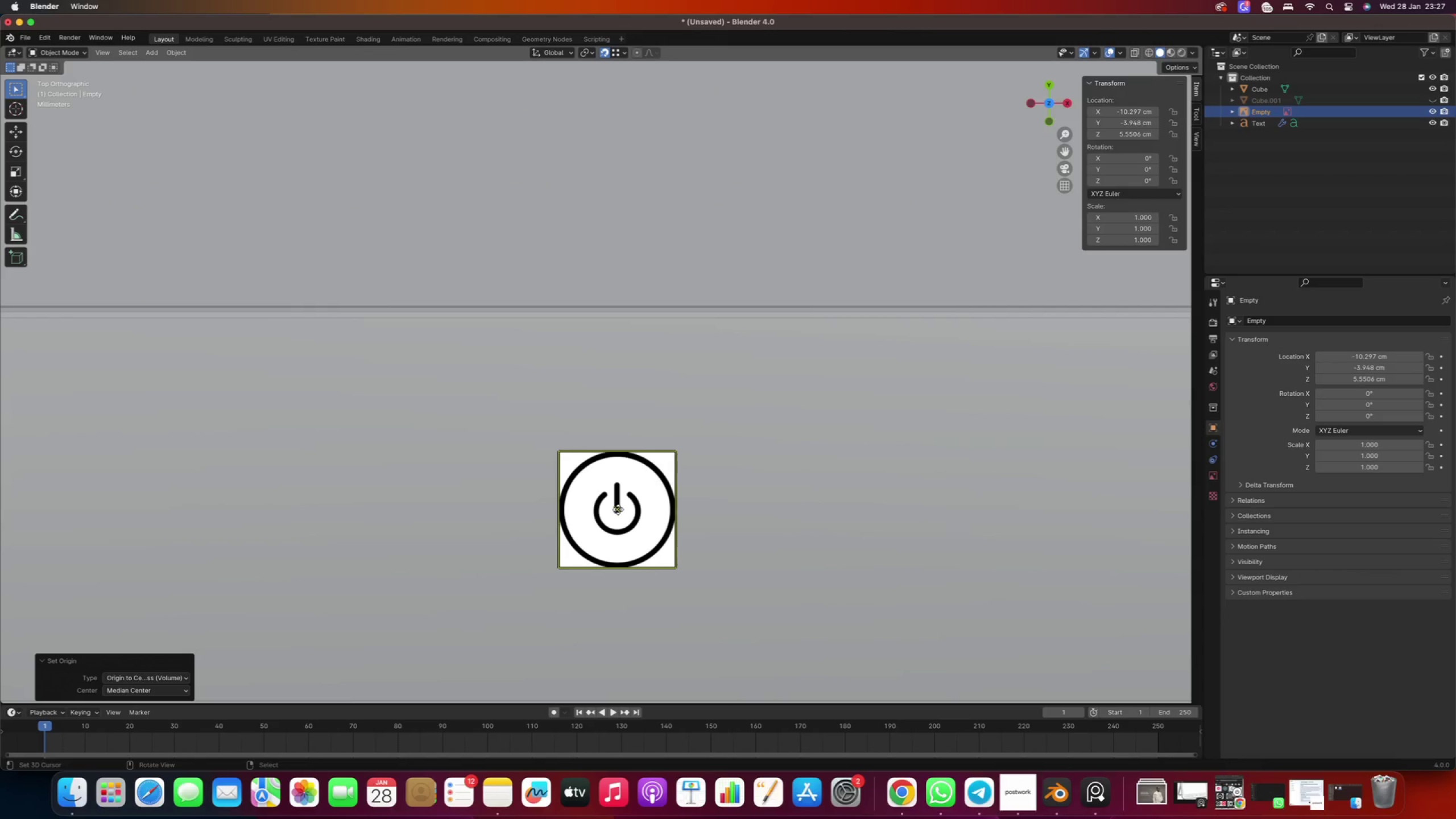 
left_click([618, 510])
 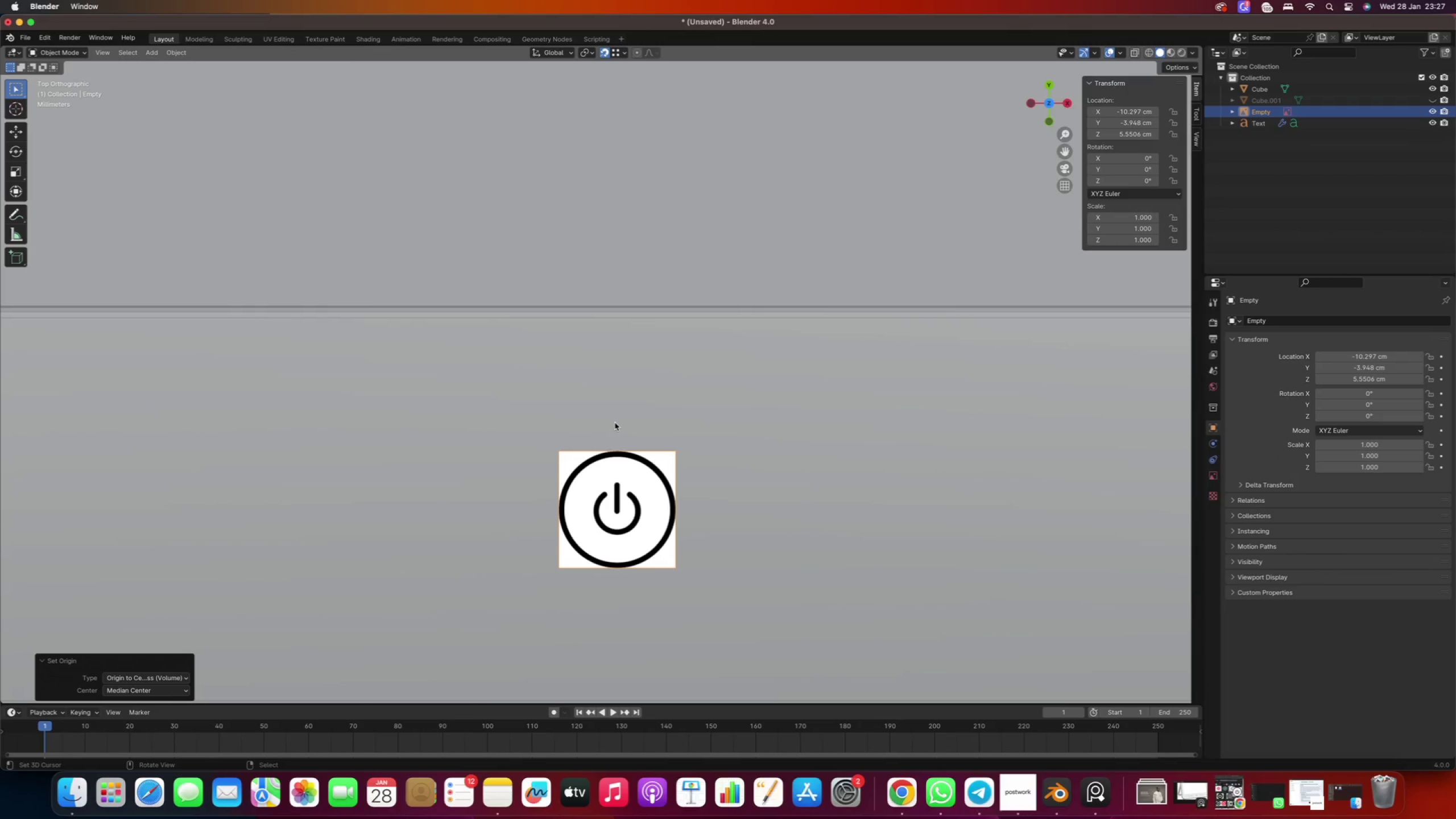 
left_click([619, 420])
 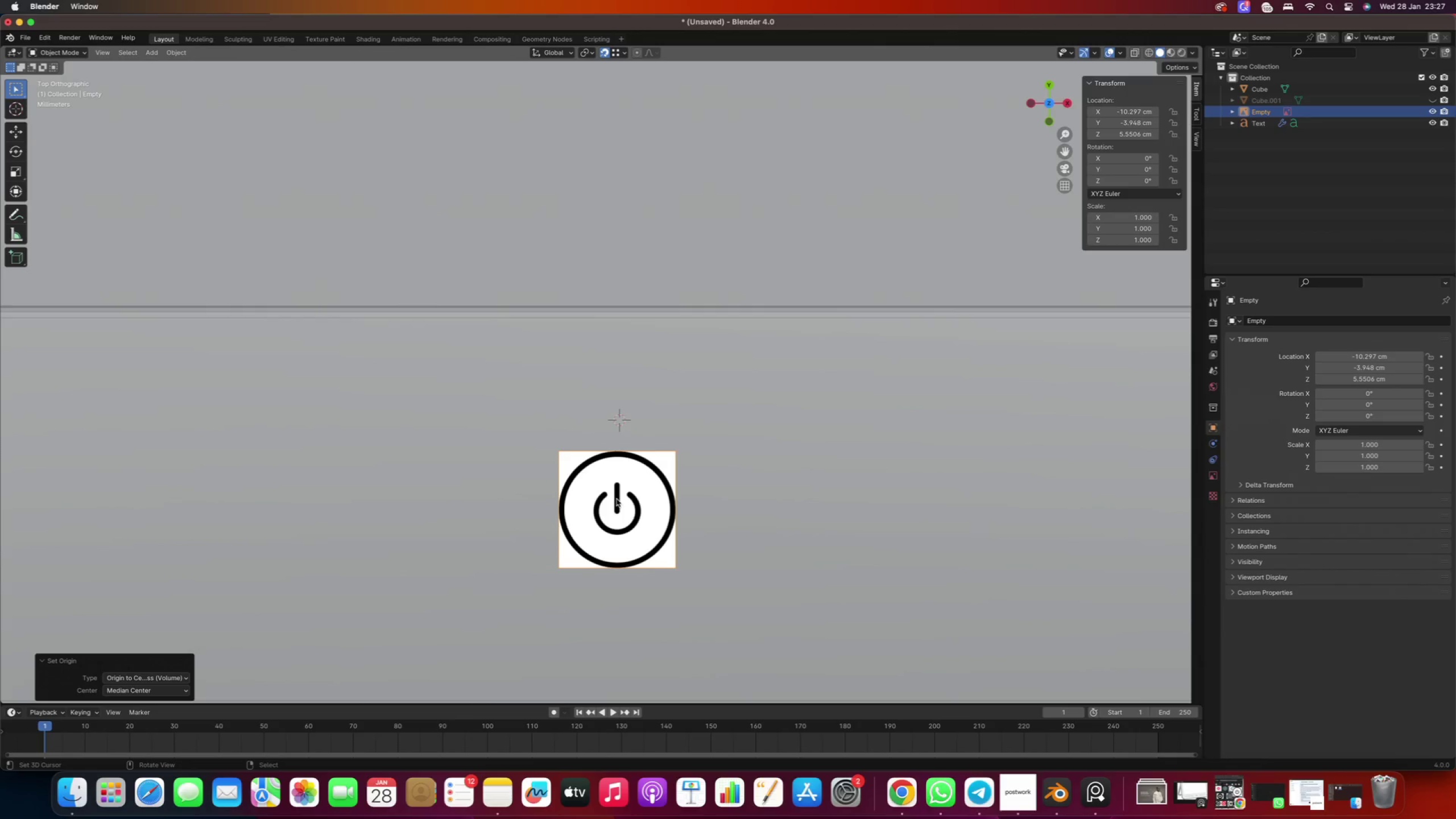 
wait(5.46)
 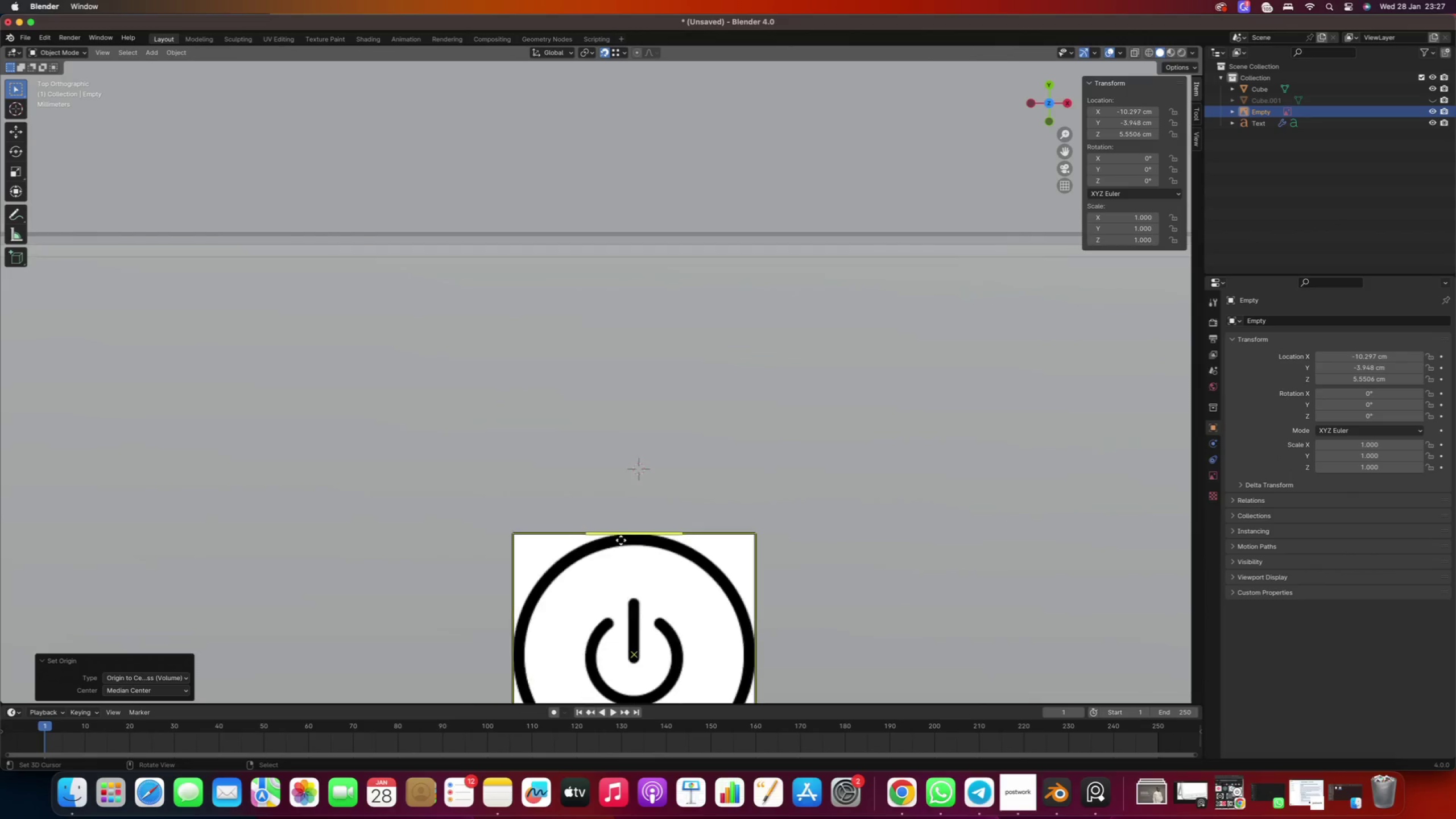 
hold_key(key=ShiftRight, duration=0.52)
 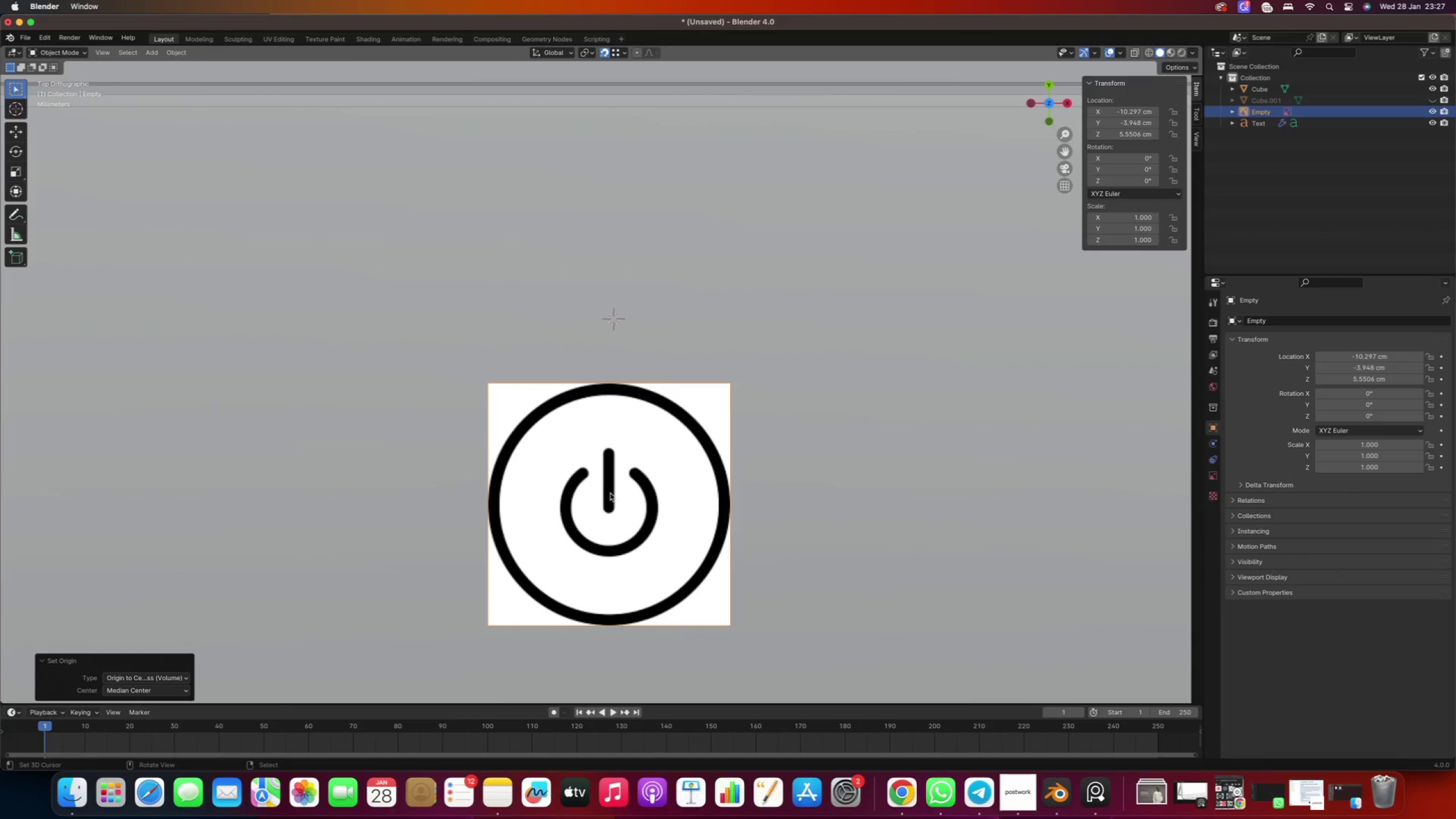 
scroll: coordinate [614, 512], scroll_direction: up, amount: 14.0
 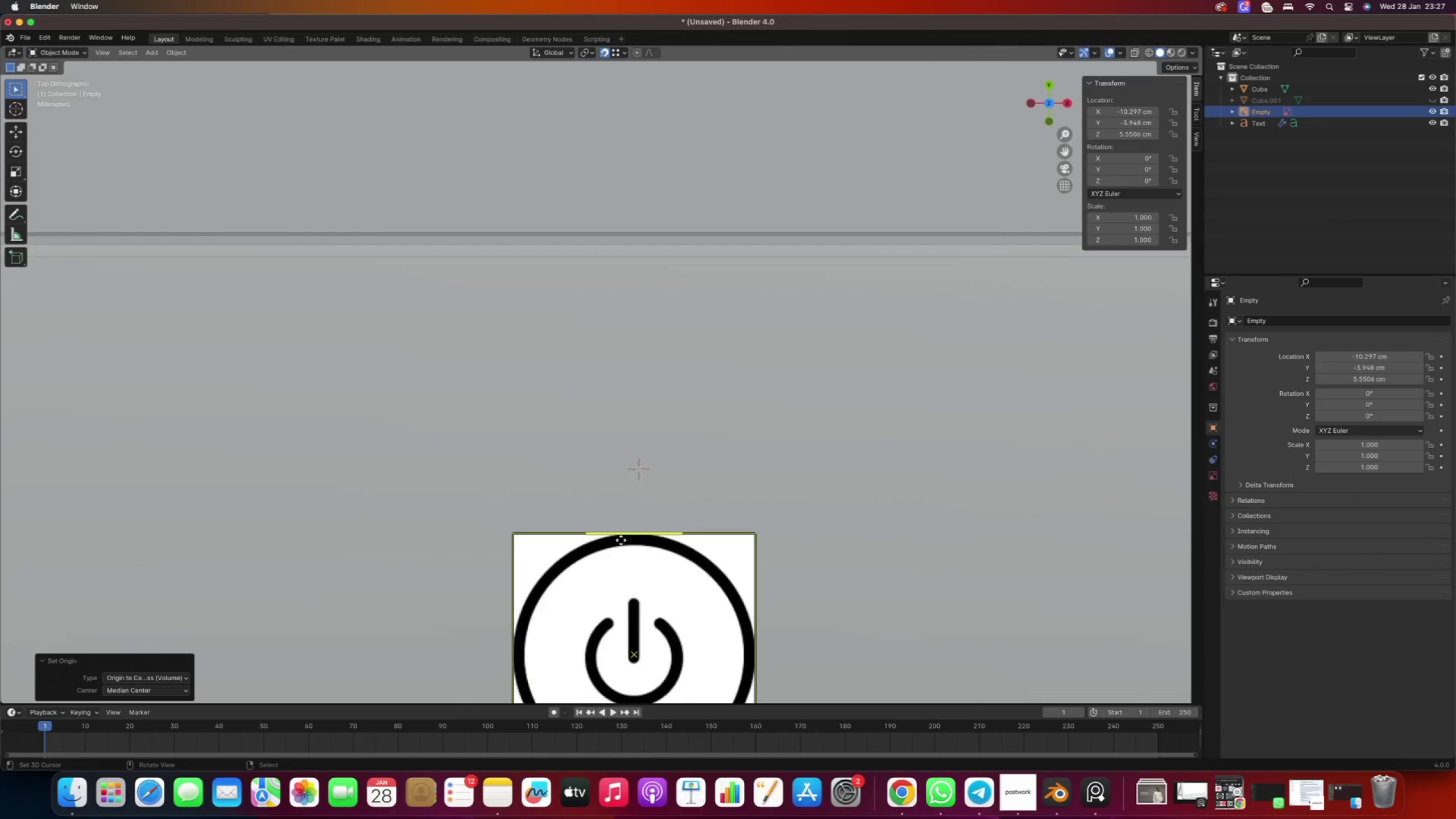 
left_click([610, 493])
 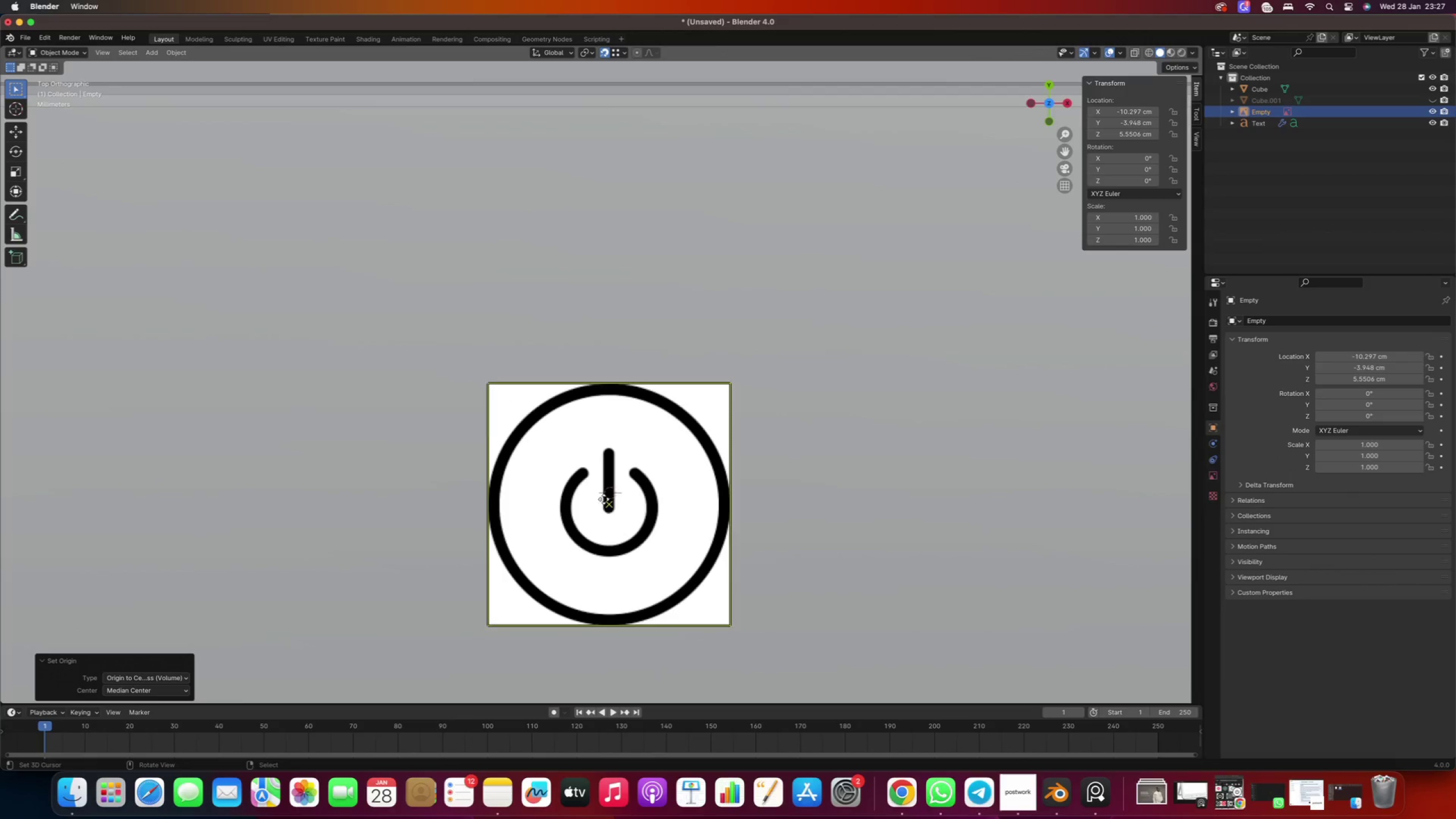 
scroll: coordinate [587, 489], scroll_direction: down, amount: 90.0
 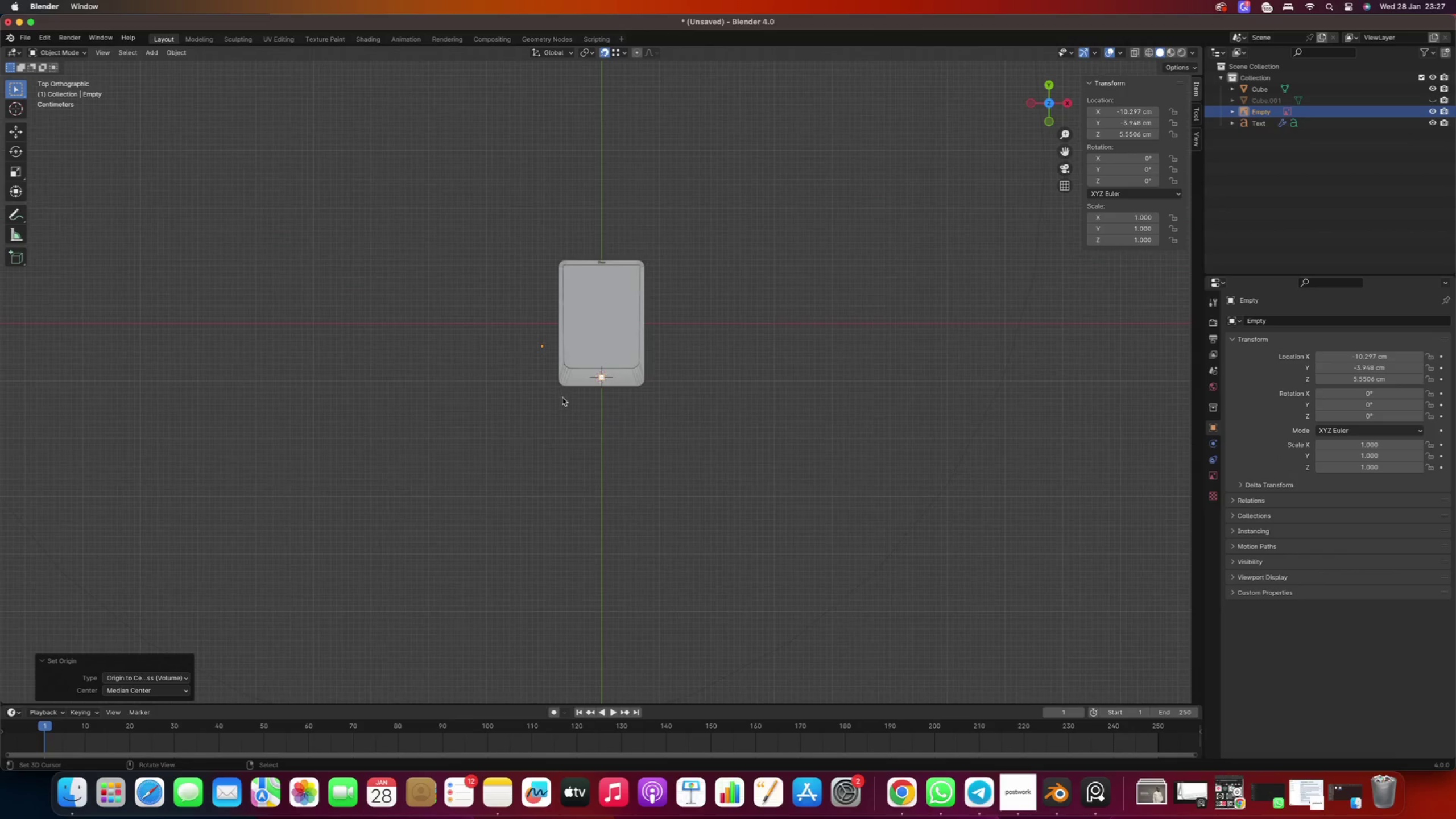 
scroll: coordinate [577, 347], scroll_direction: up, amount: 10.0
 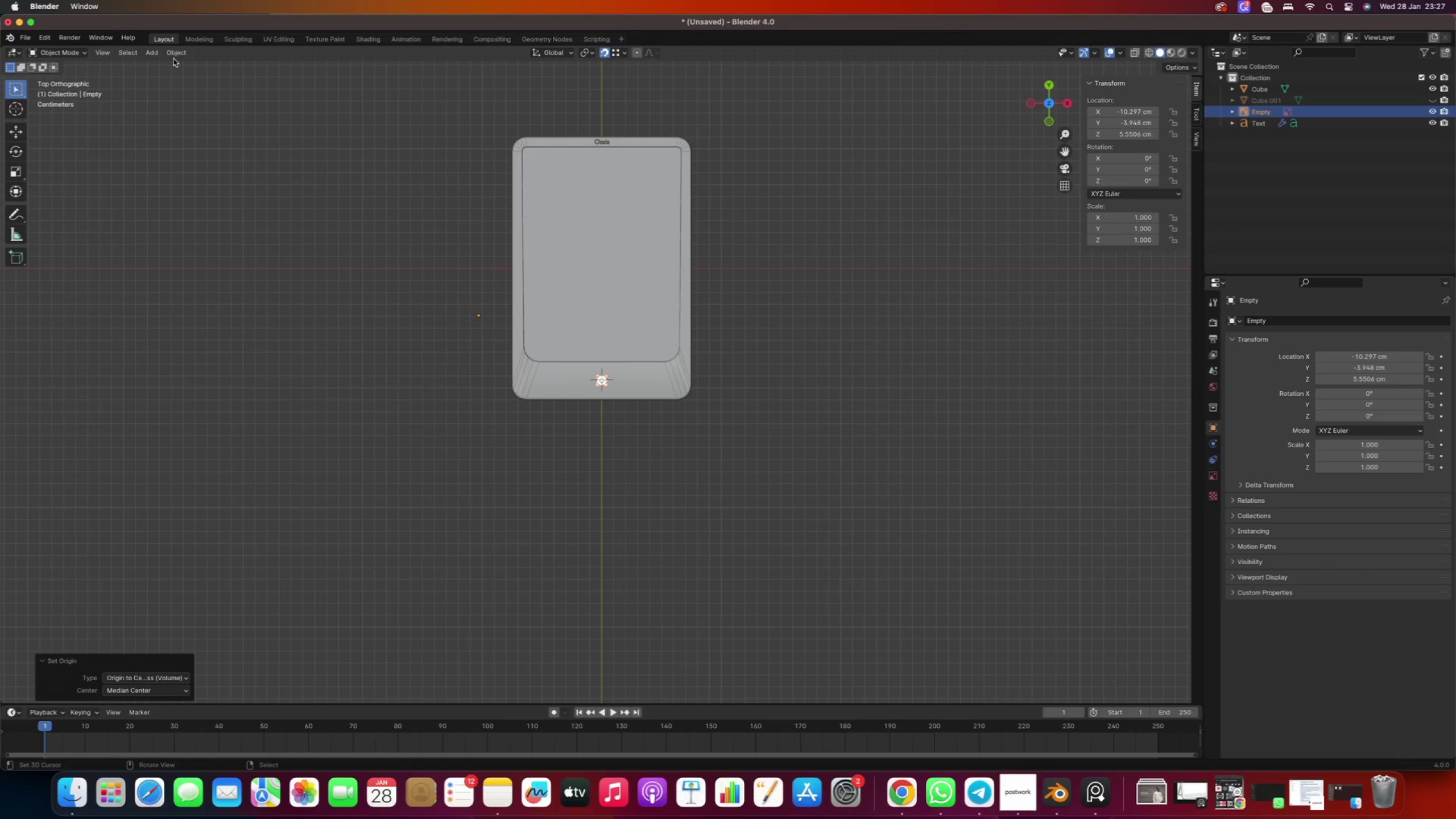 
double_click([173, 57])
 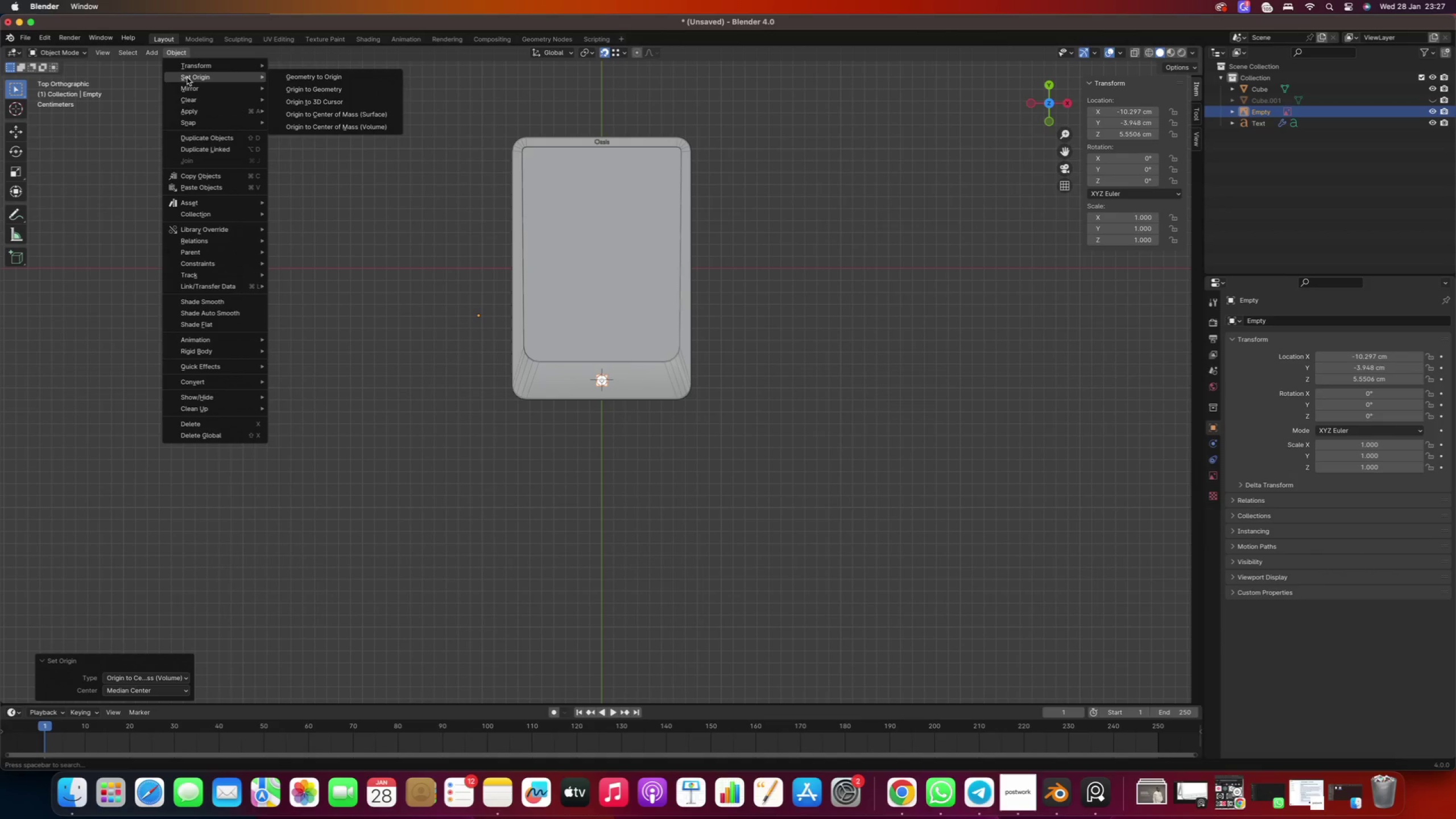 
left_click([187, 77])
 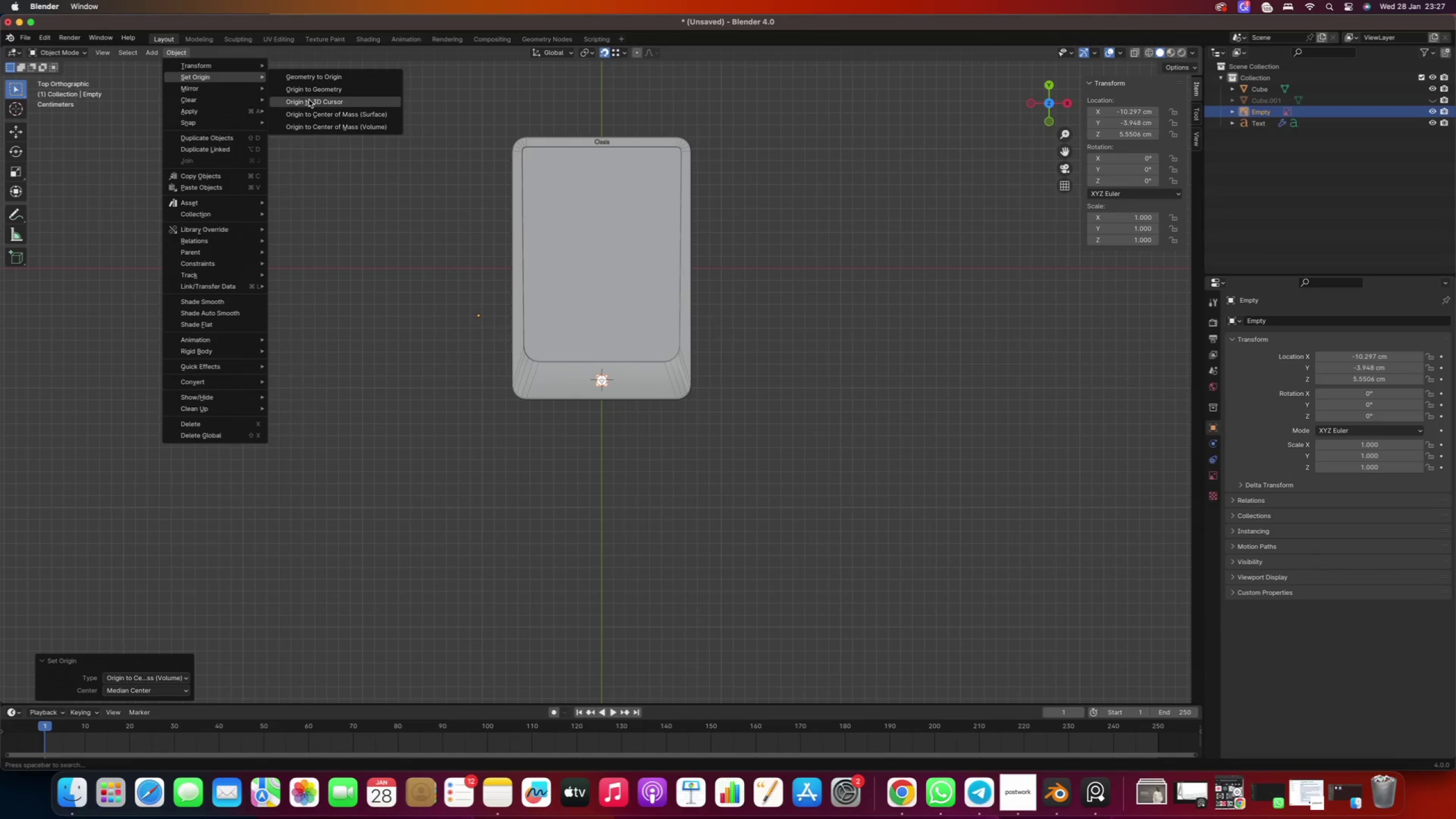 
left_click([309, 100])
 